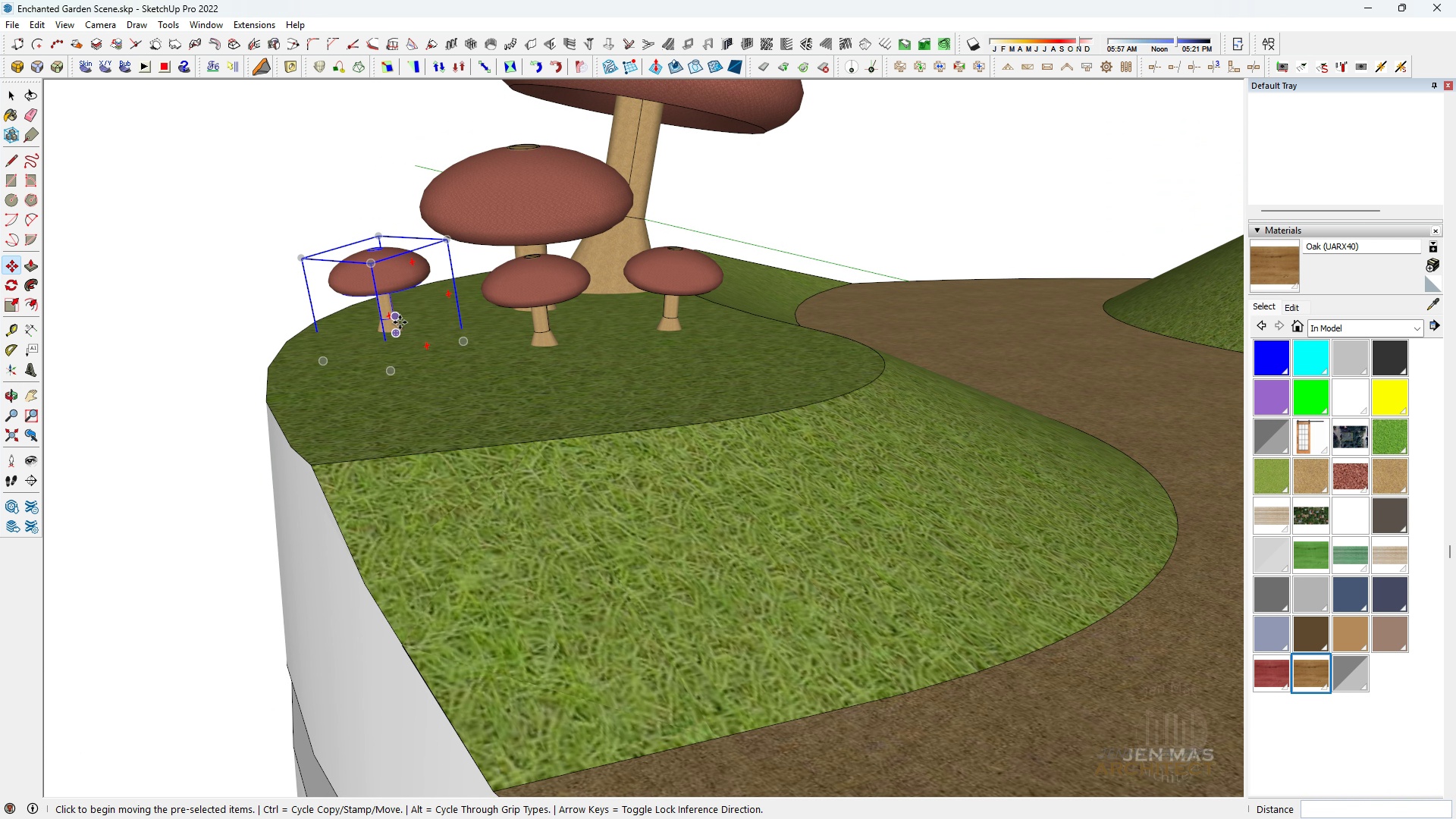 
key(Space)
 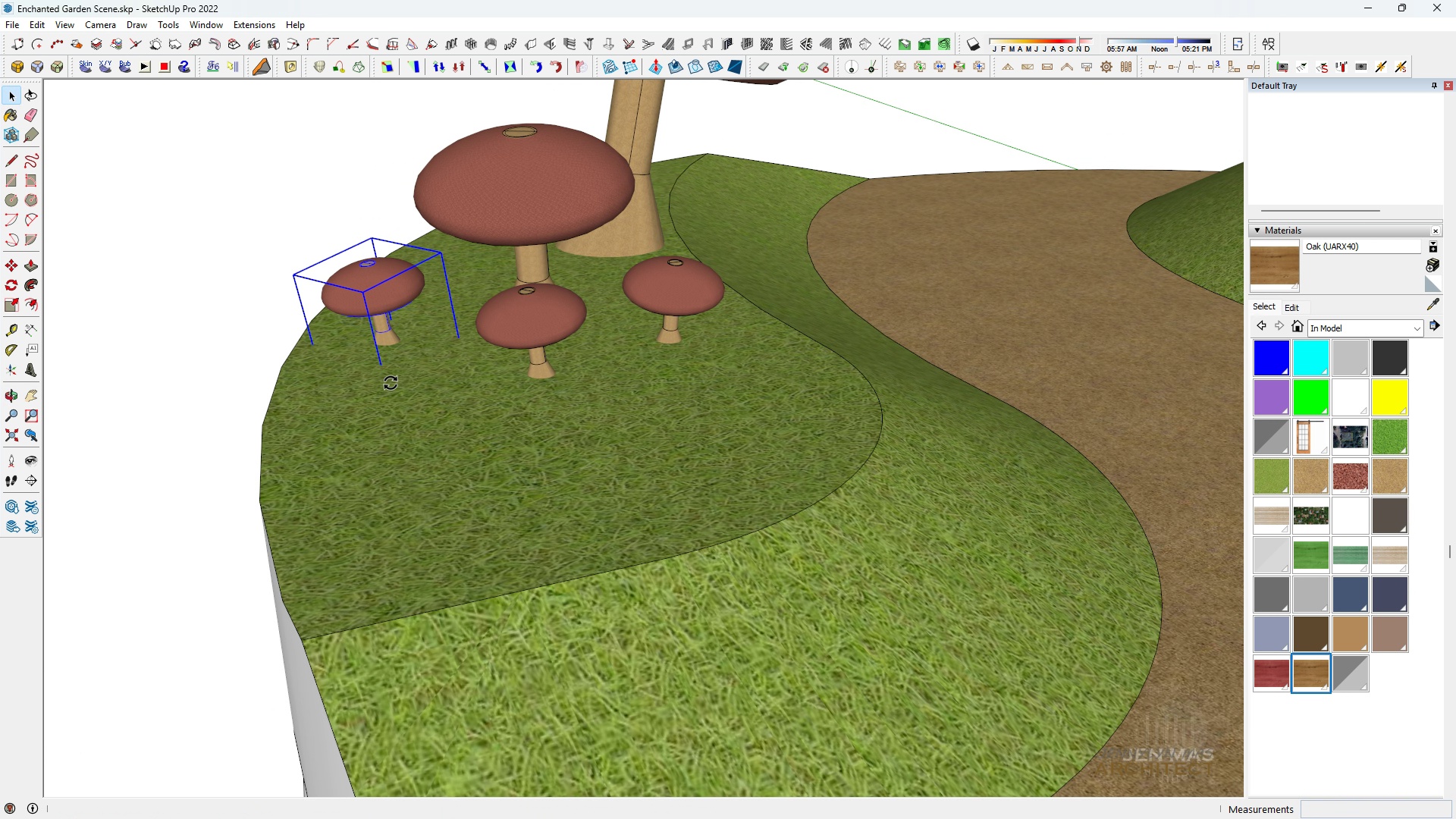 
key(Q)
 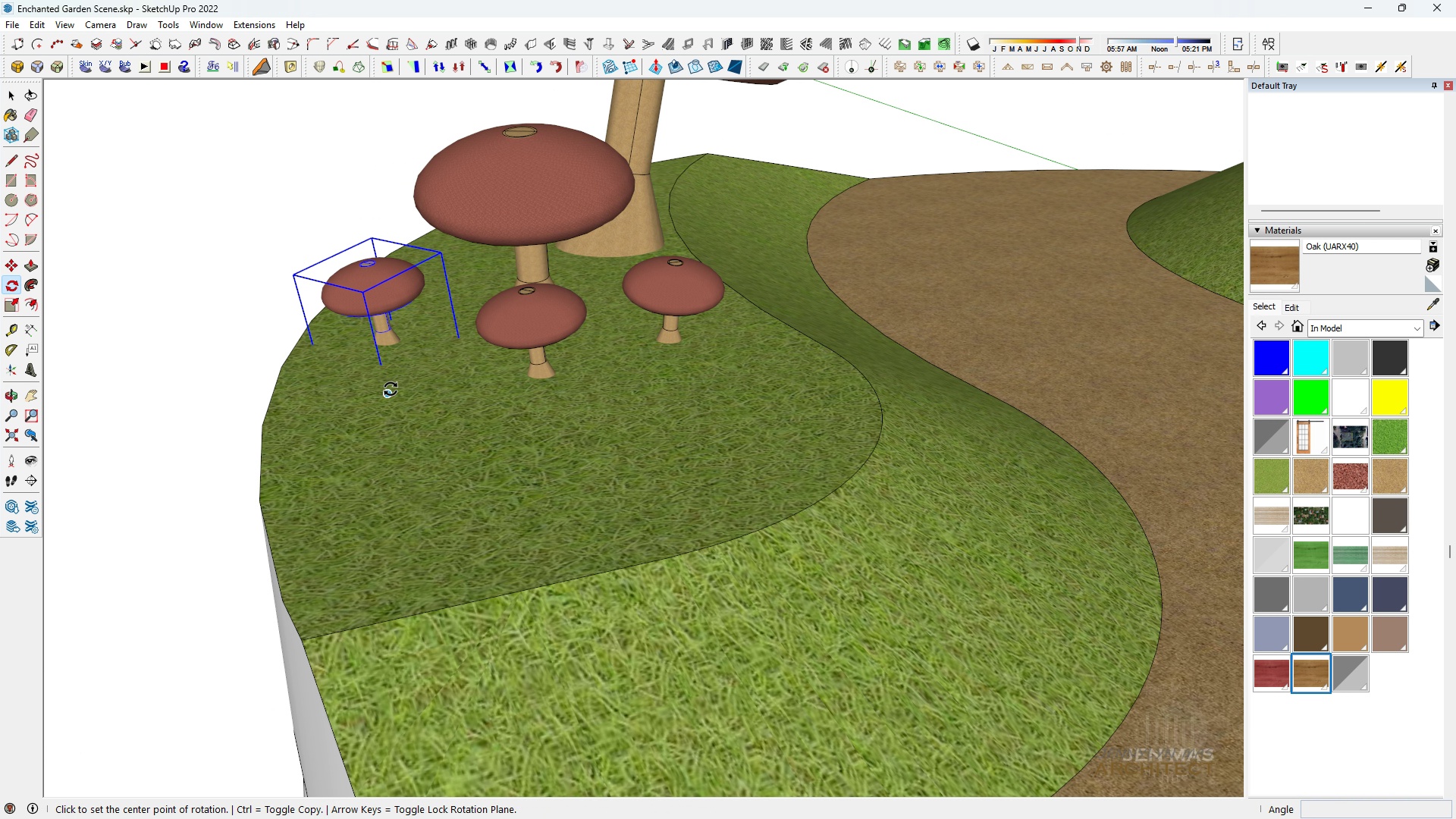 
left_click([391, 389])
 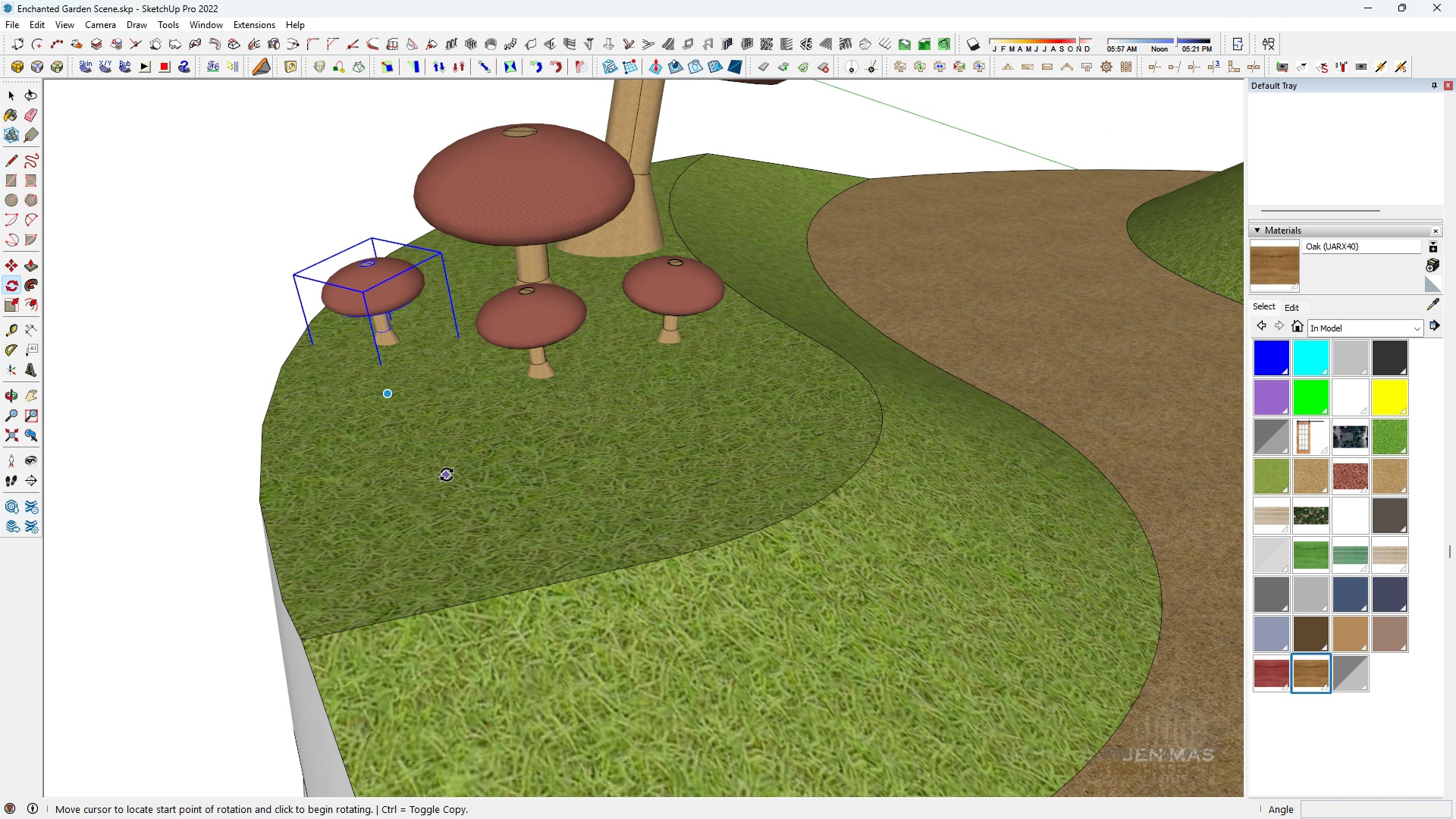 
key(Space)
 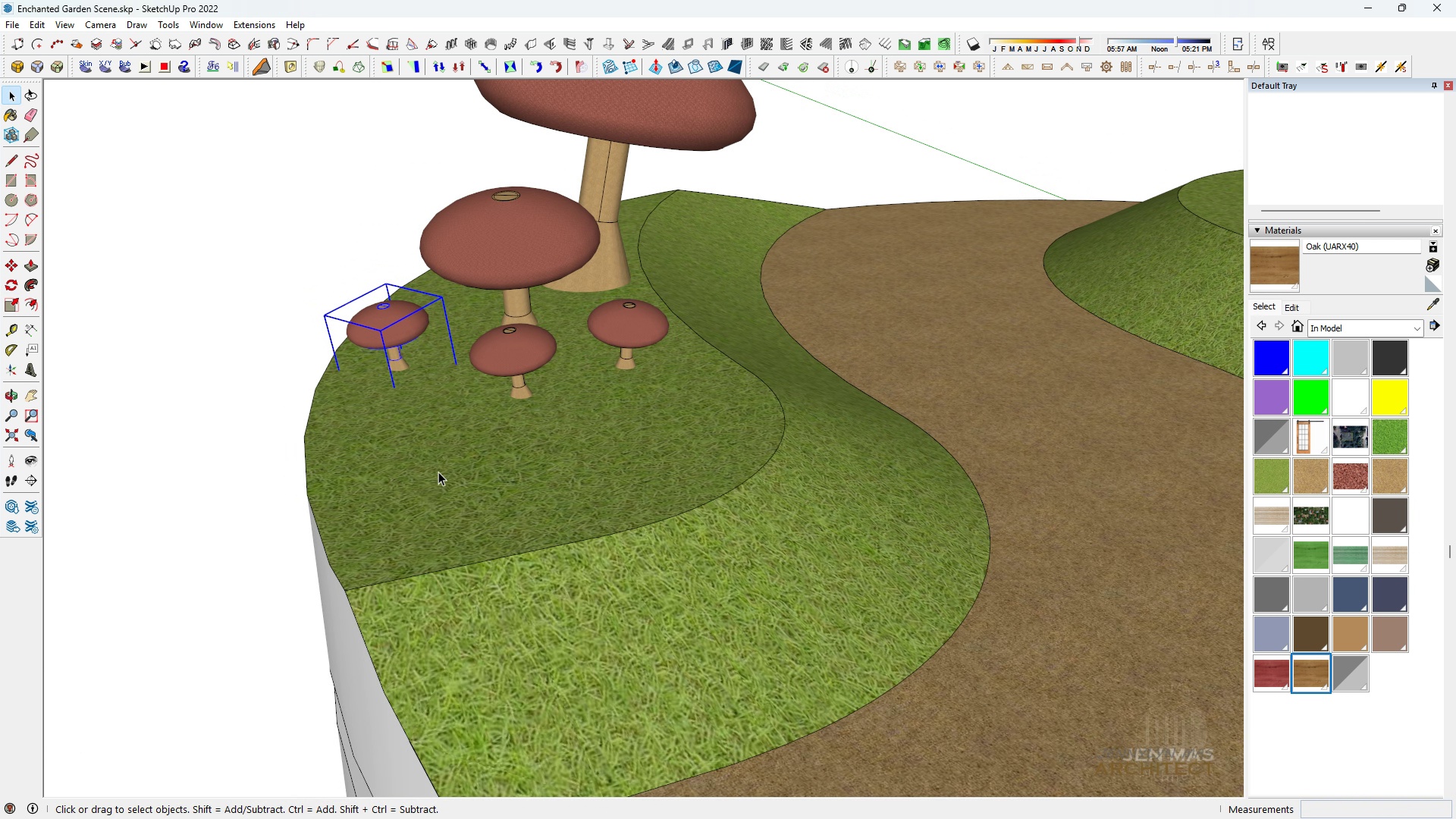 
scroll: coordinate [446, 475], scroll_direction: down, amount: 3.0
 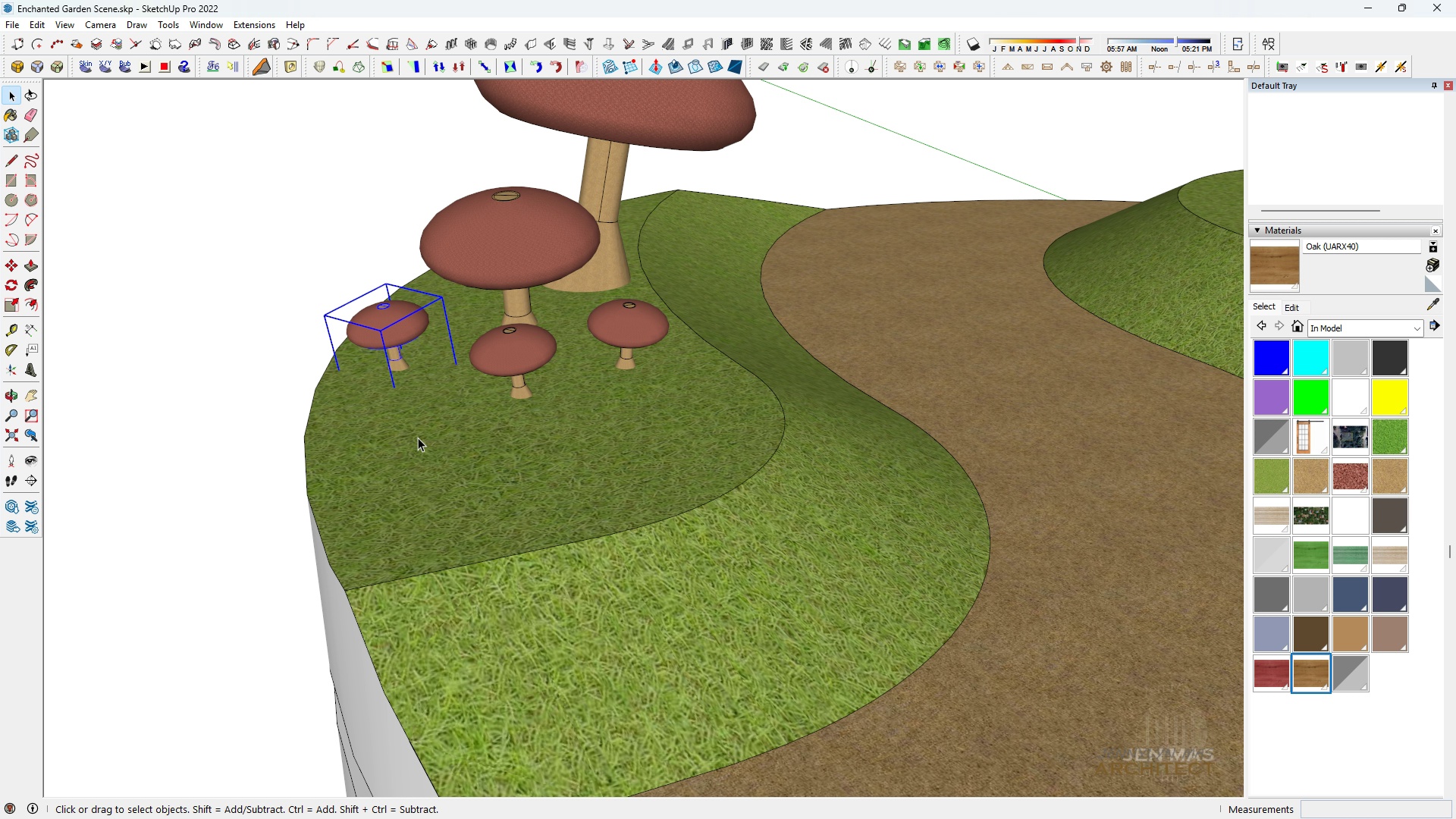 
key(Q)
 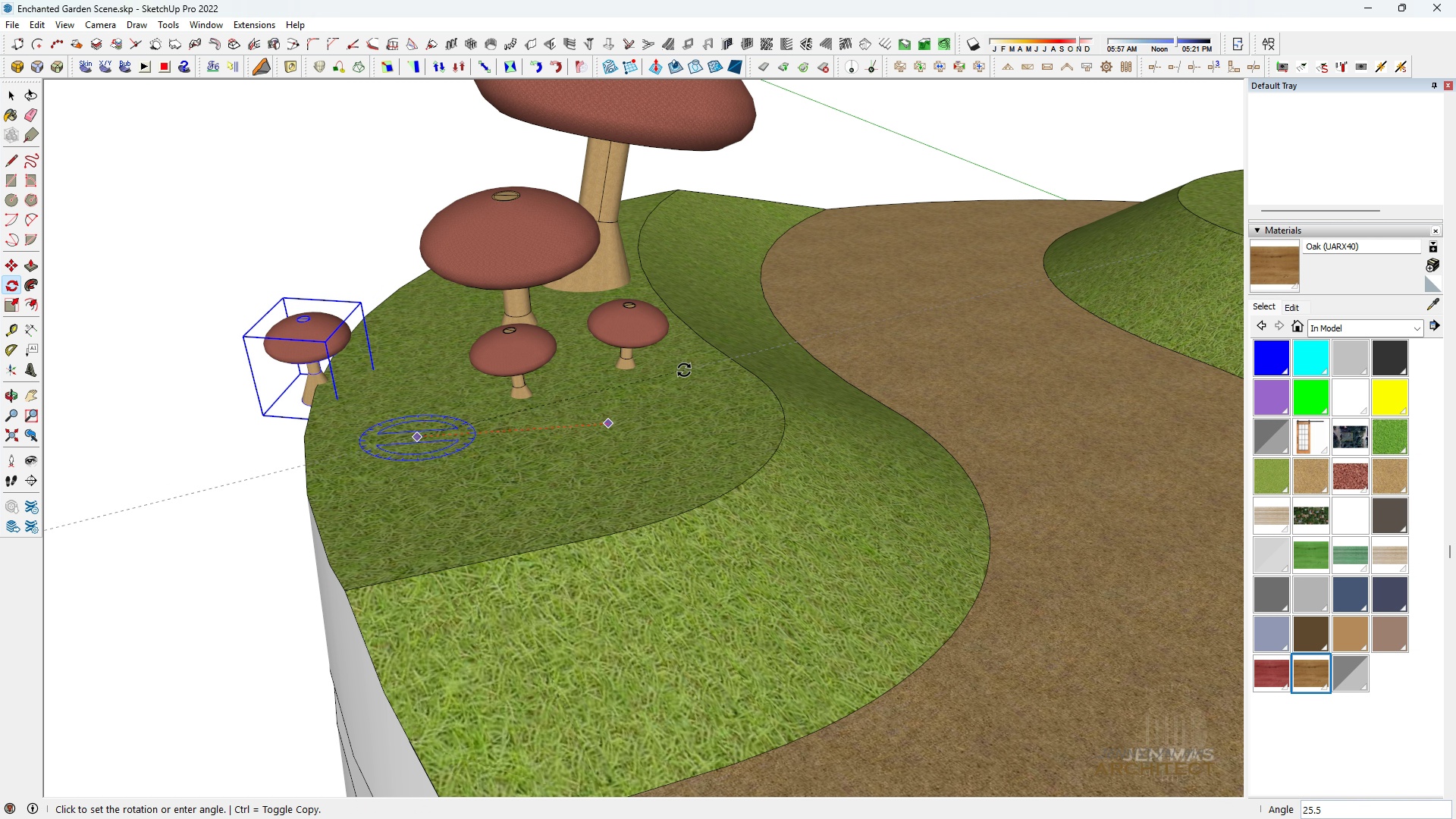 
left_click([684, 370])
 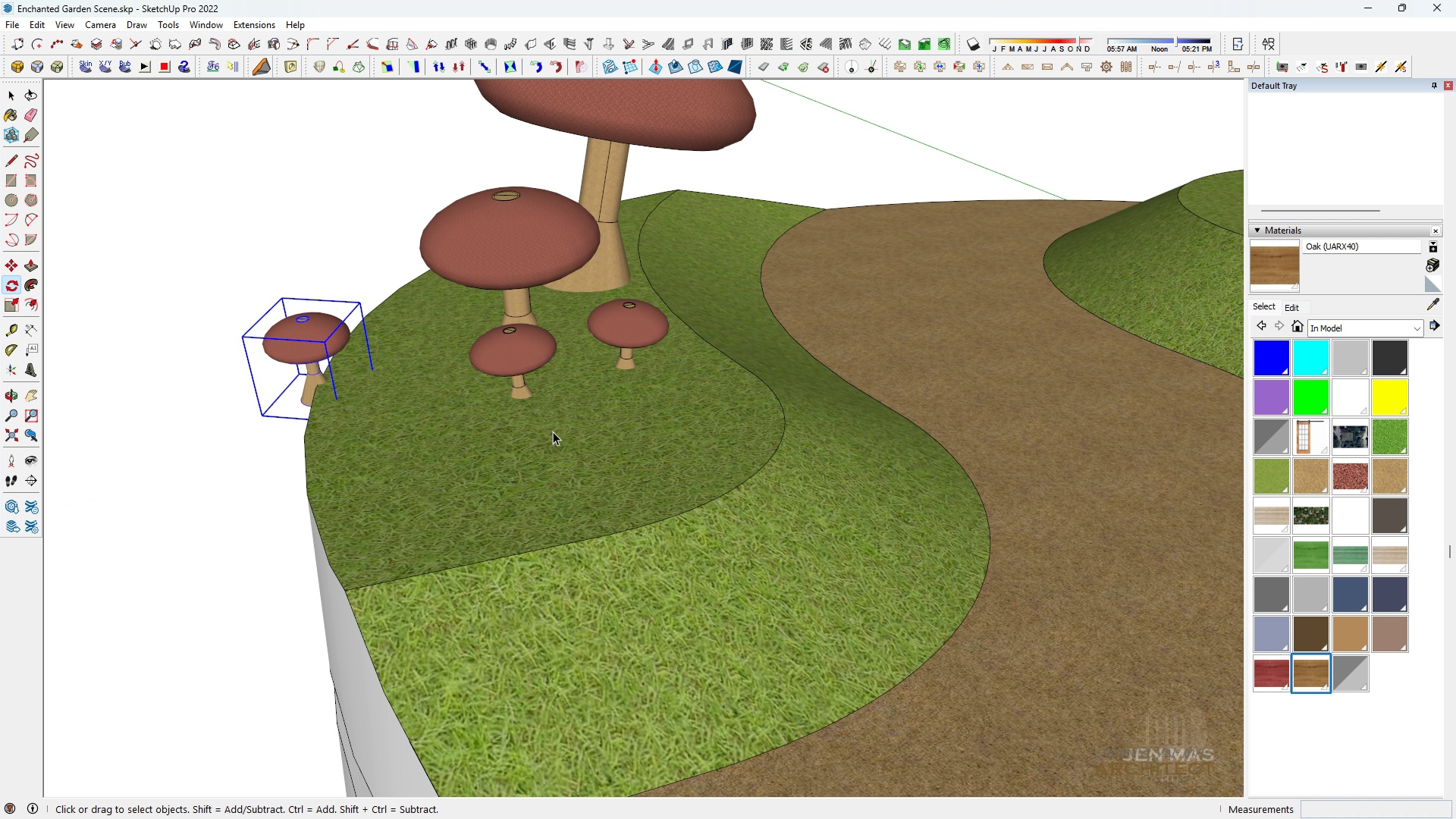 
key(Space)
 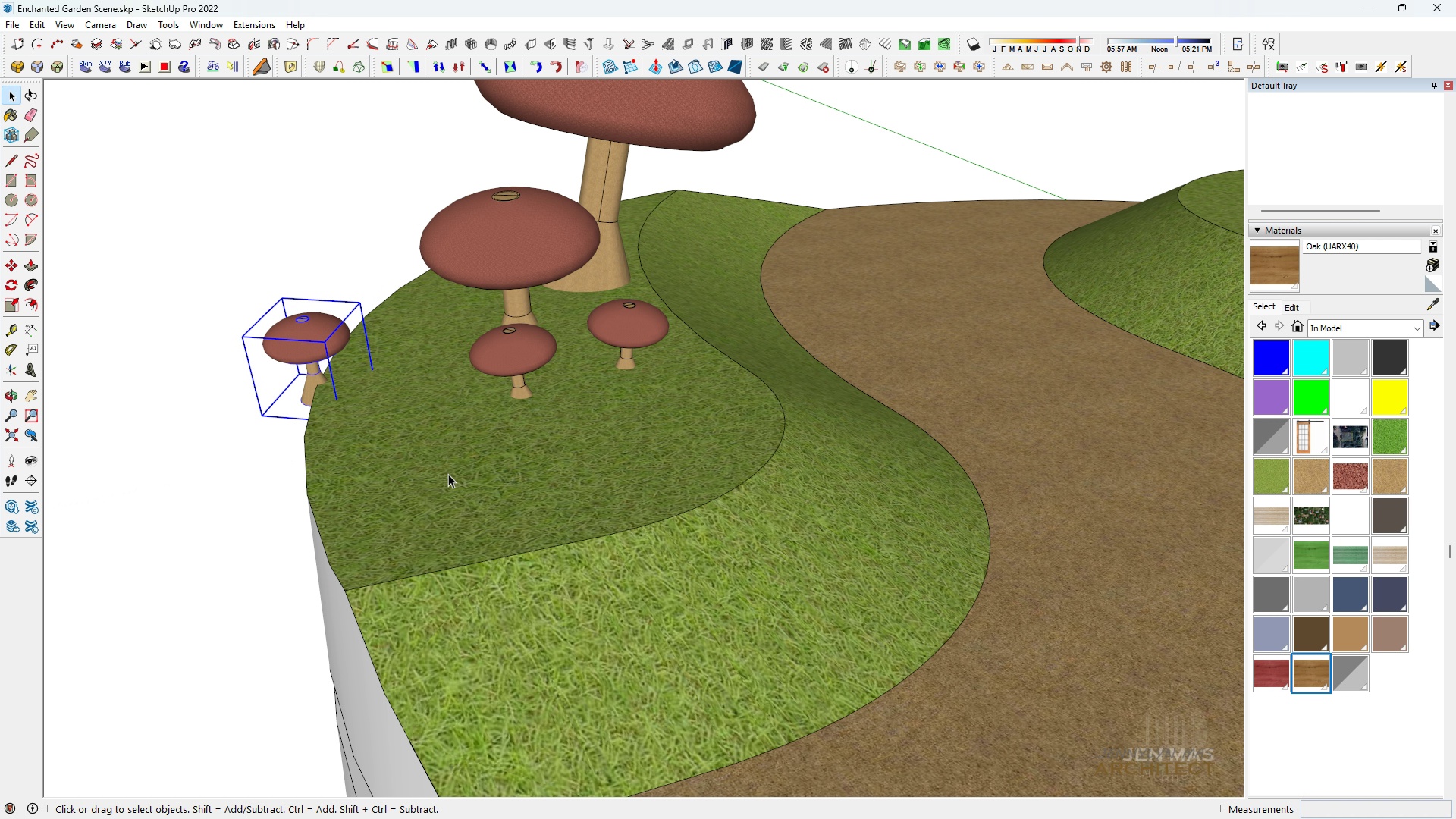 
key(N)
 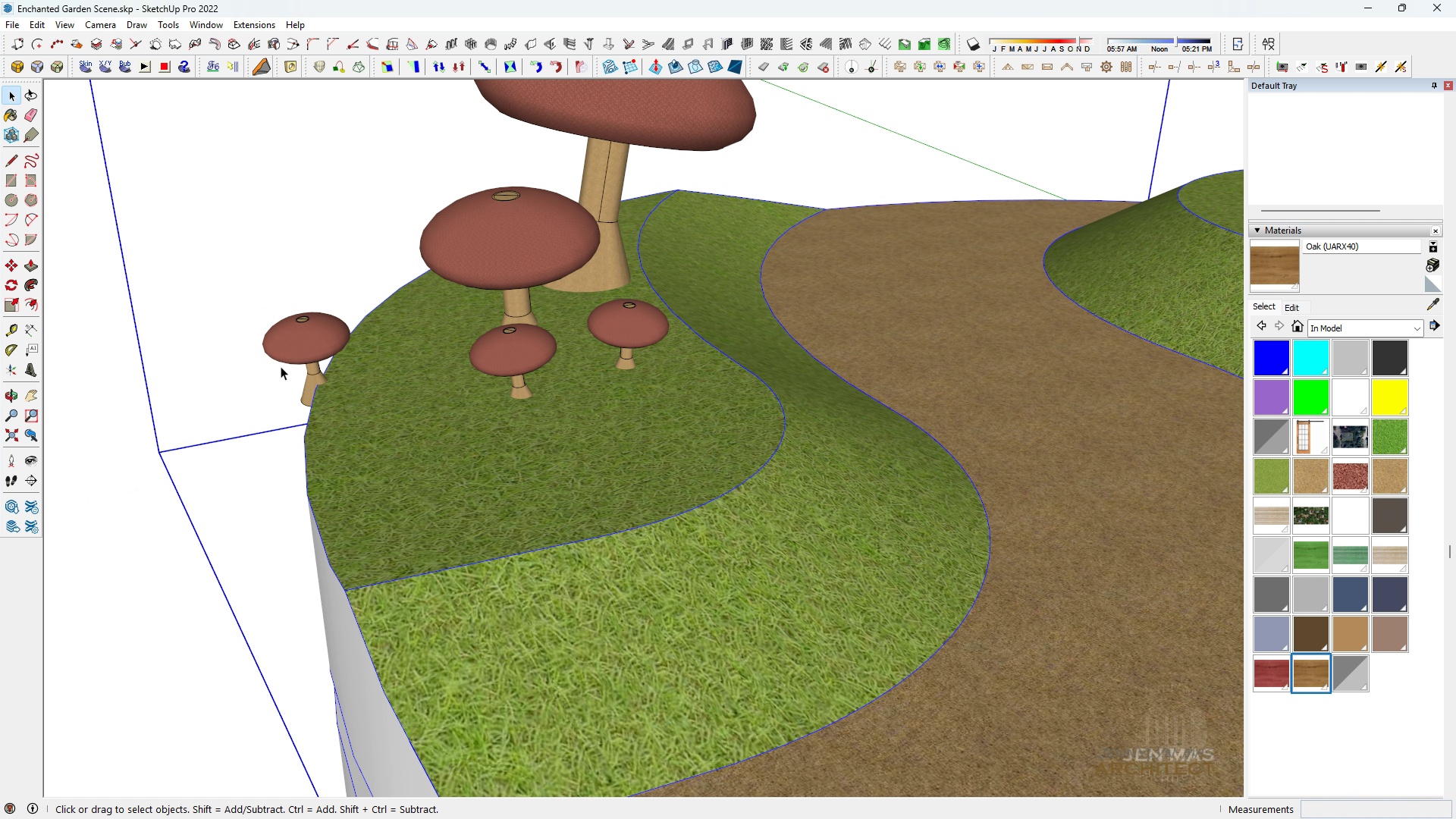 
key(Space)
 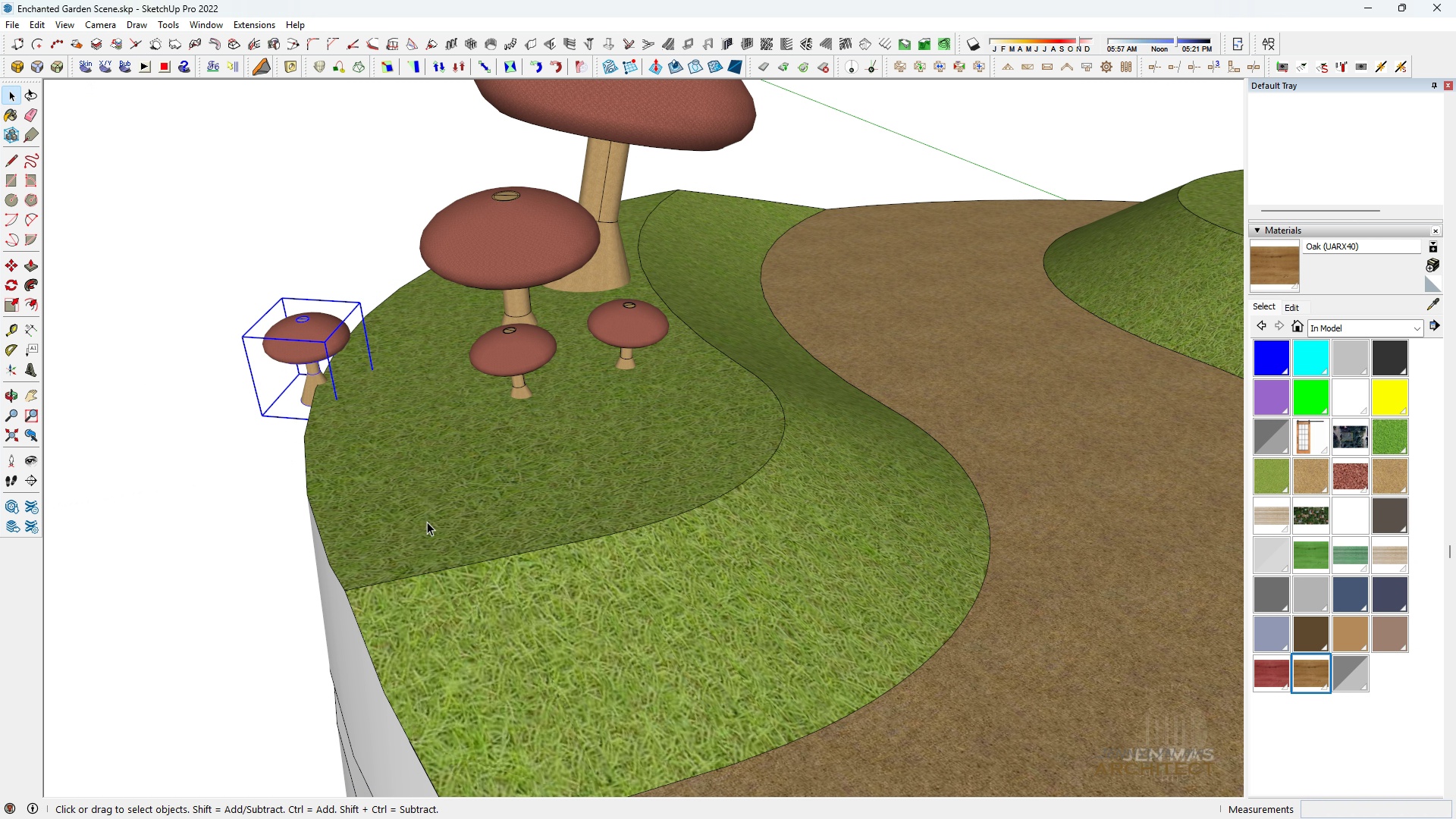 
key(N)
 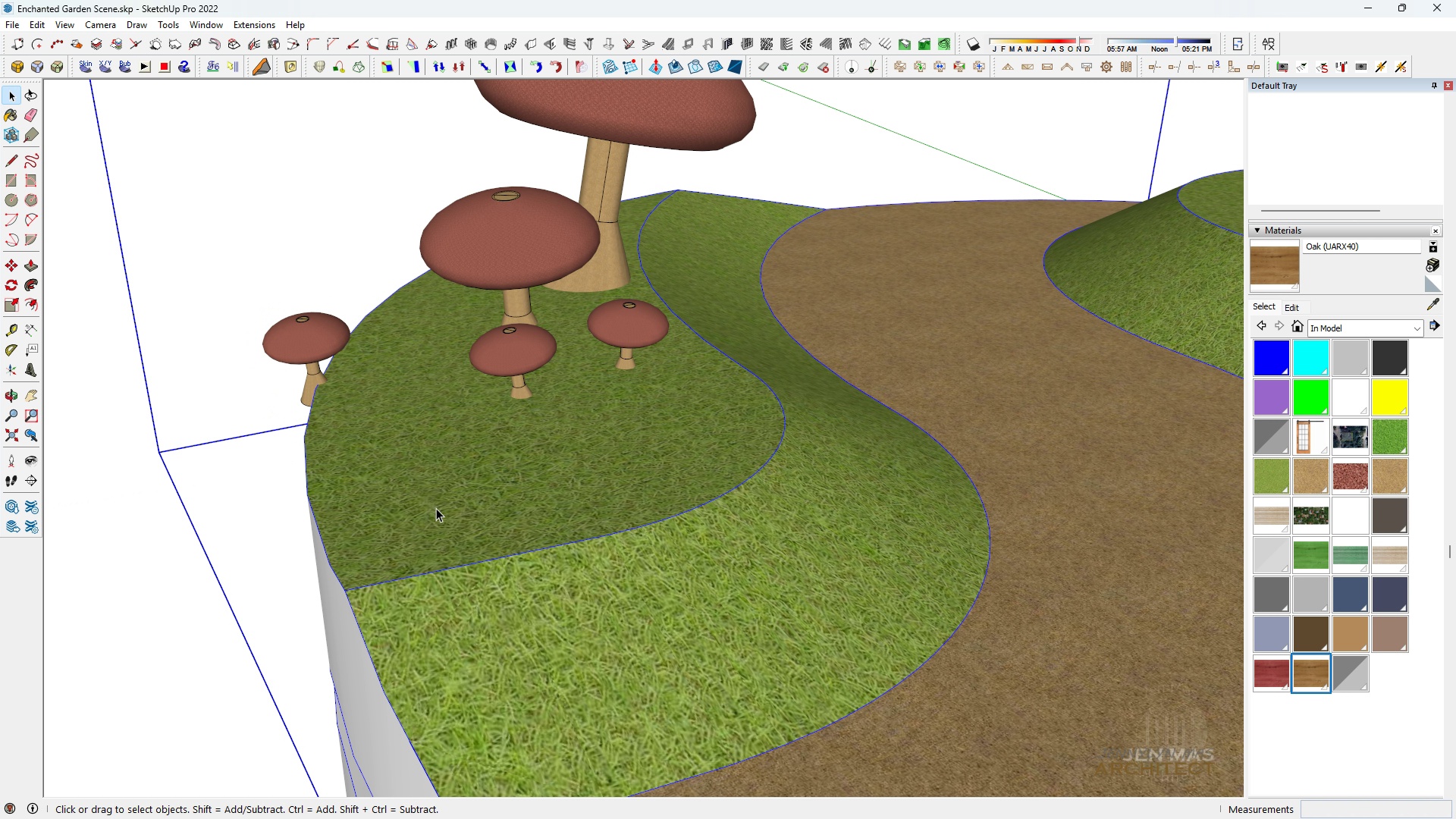 
double_click([427, 522])
 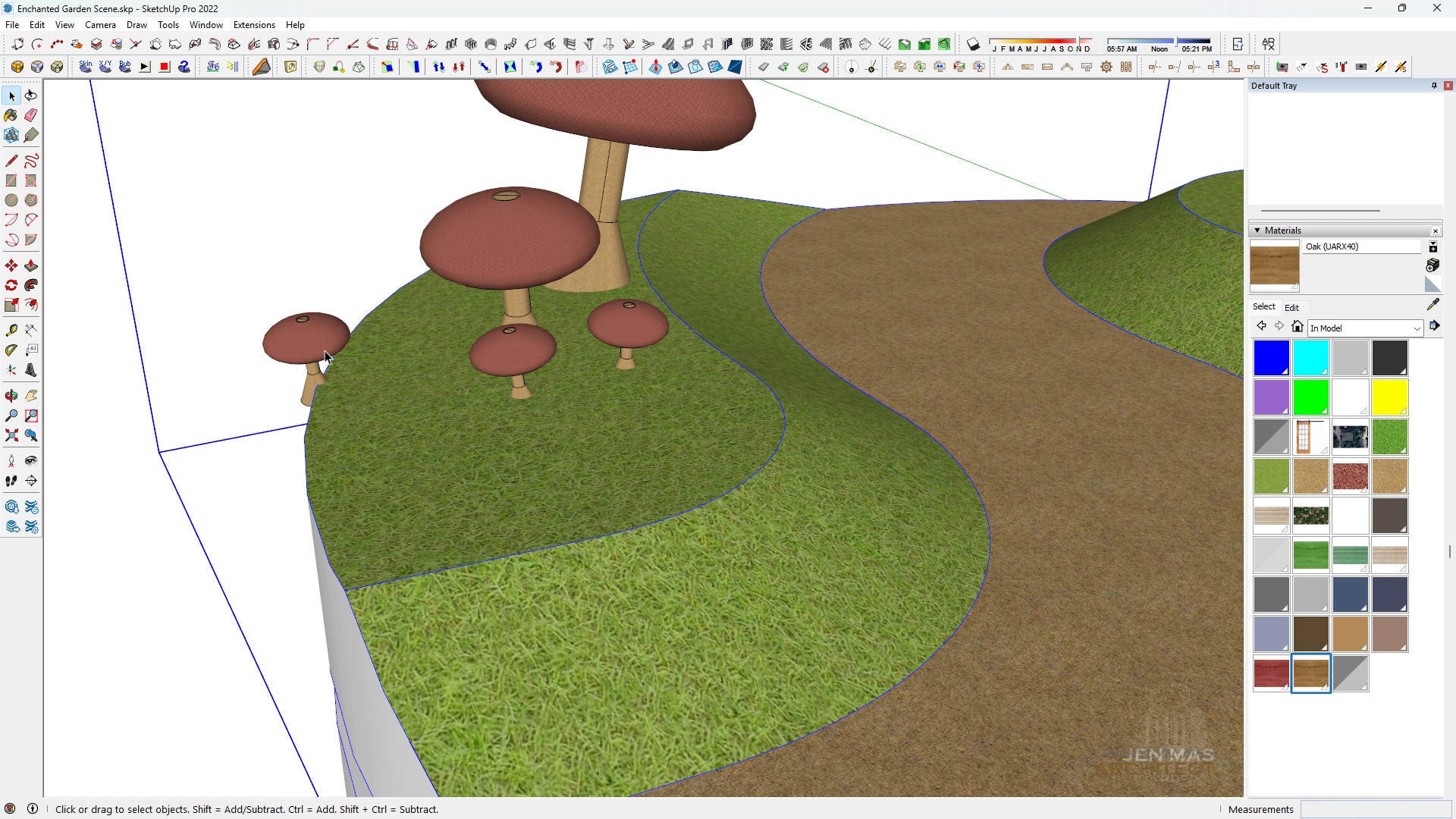 
left_click([323, 347])
 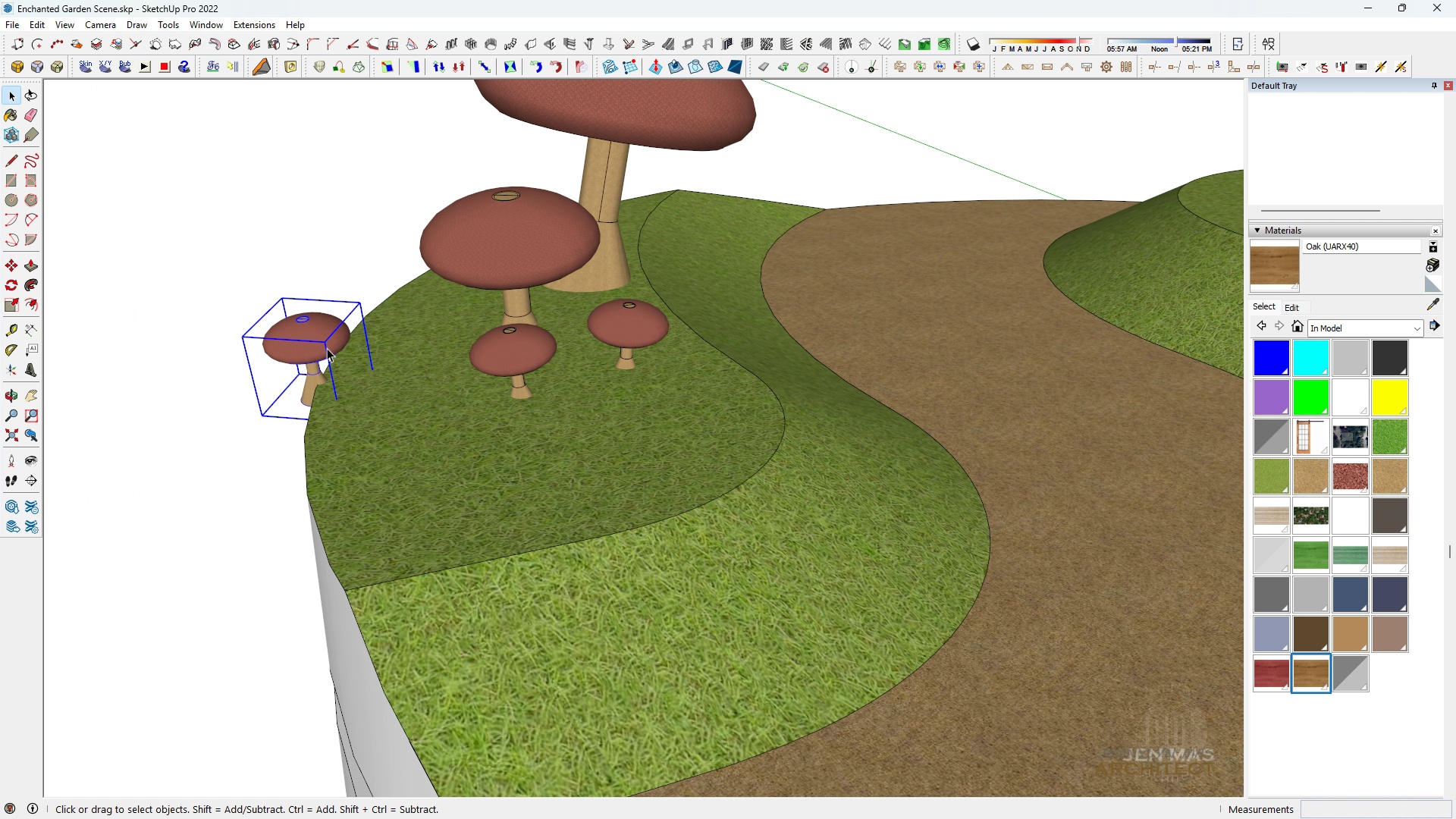 
key(Space)
 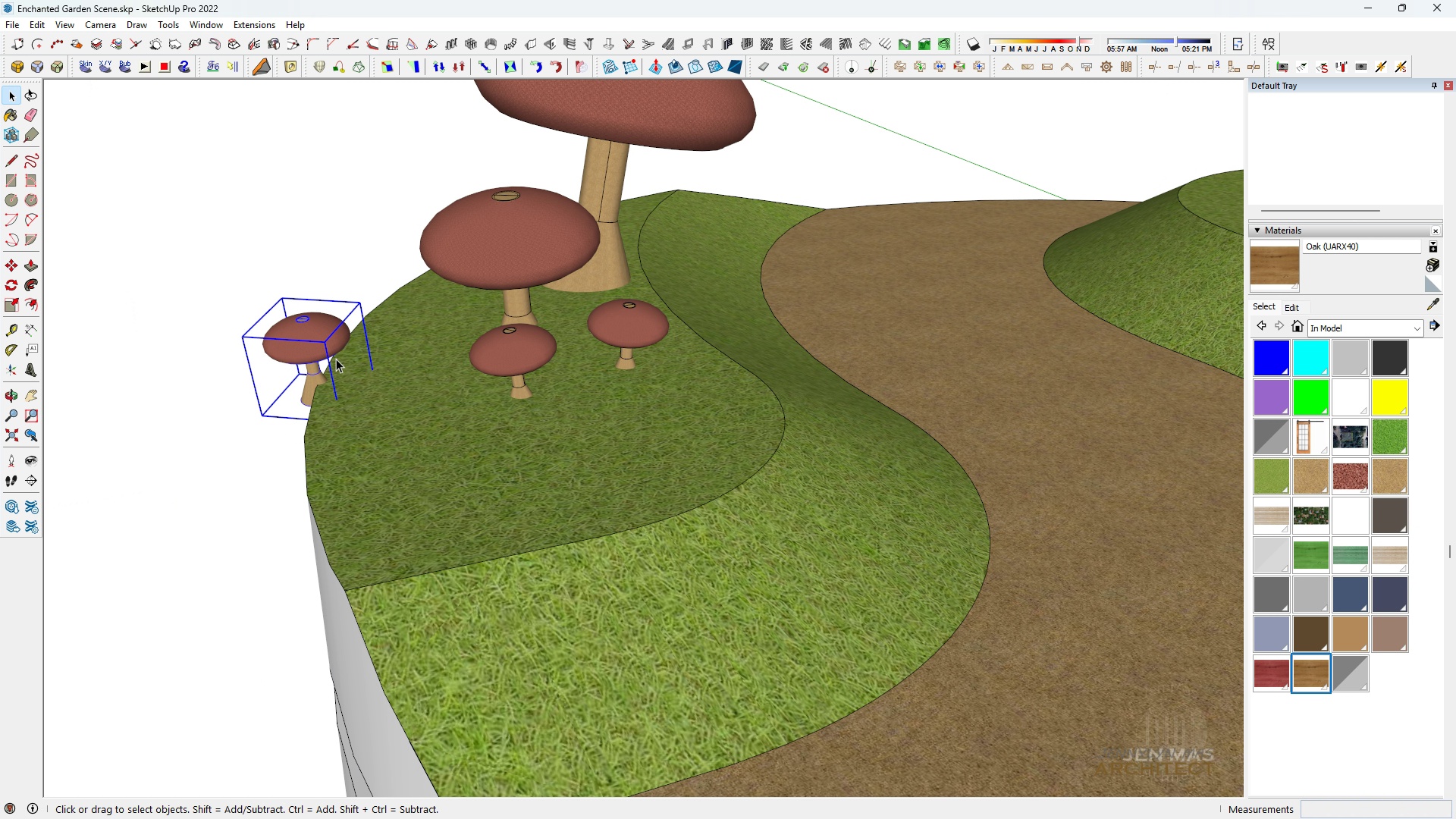 
scroll: coordinate [336, 363], scroll_direction: up, amount: 3.0
 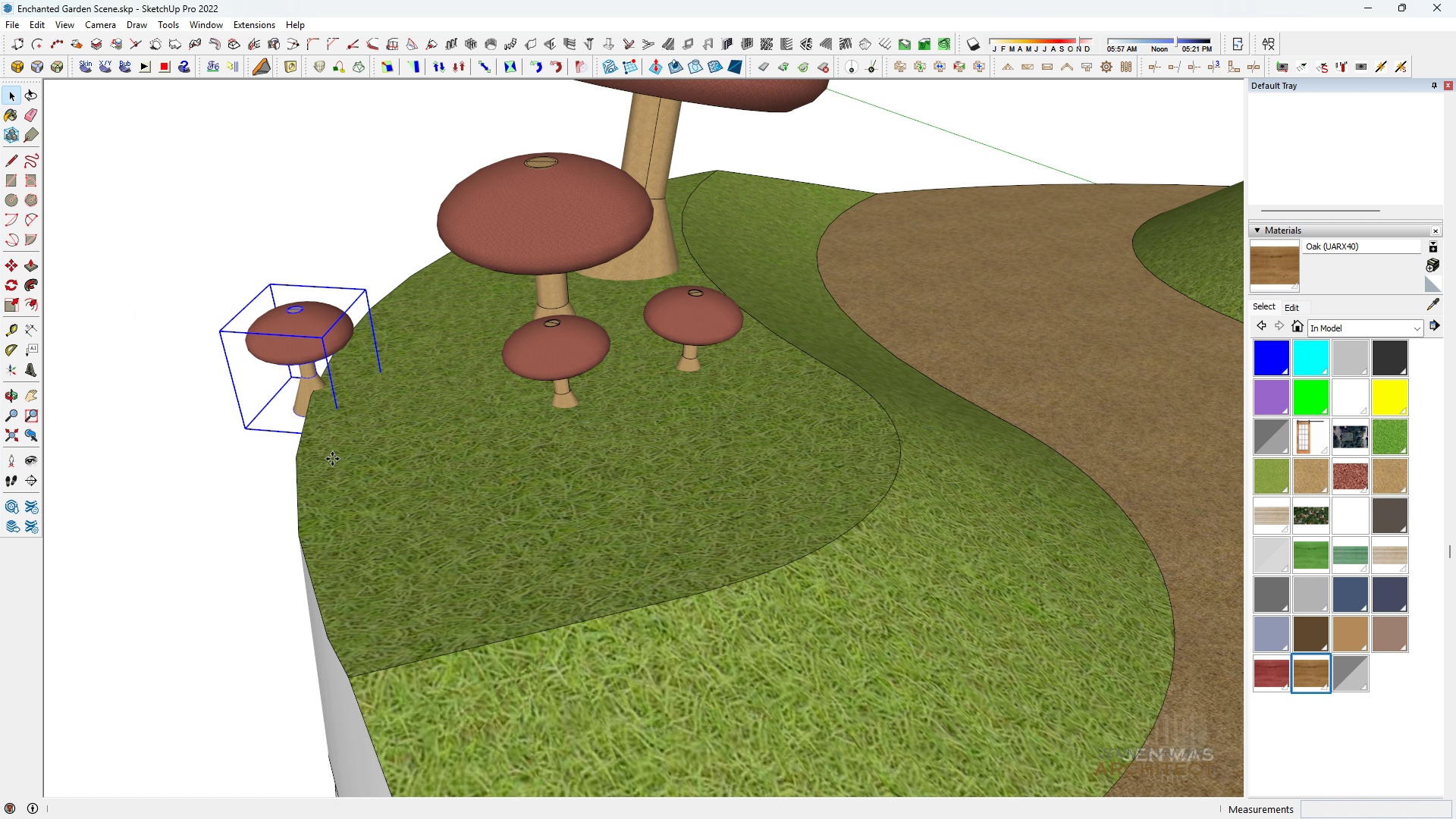 
key(M)
 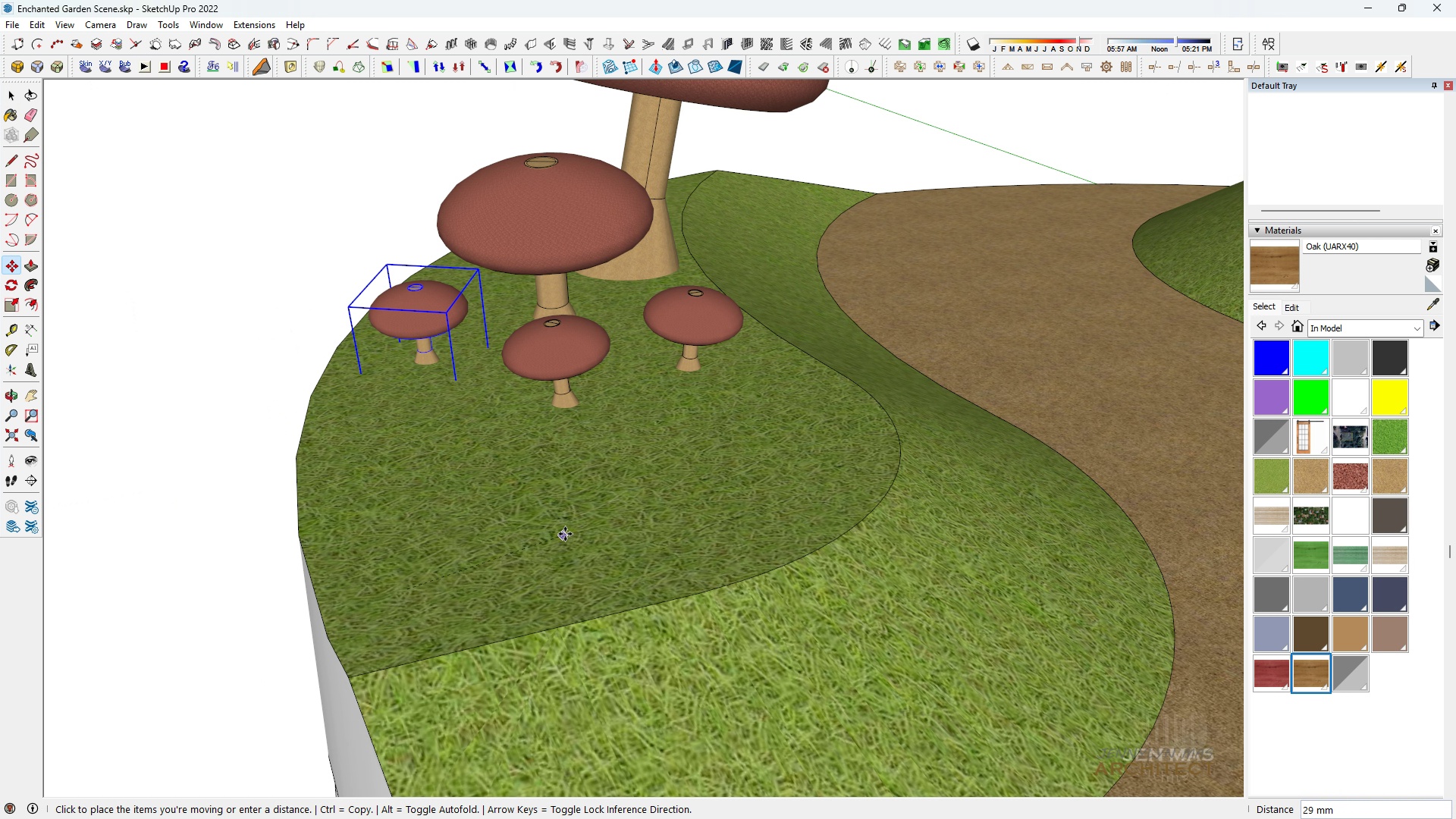 
left_click([567, 532])
 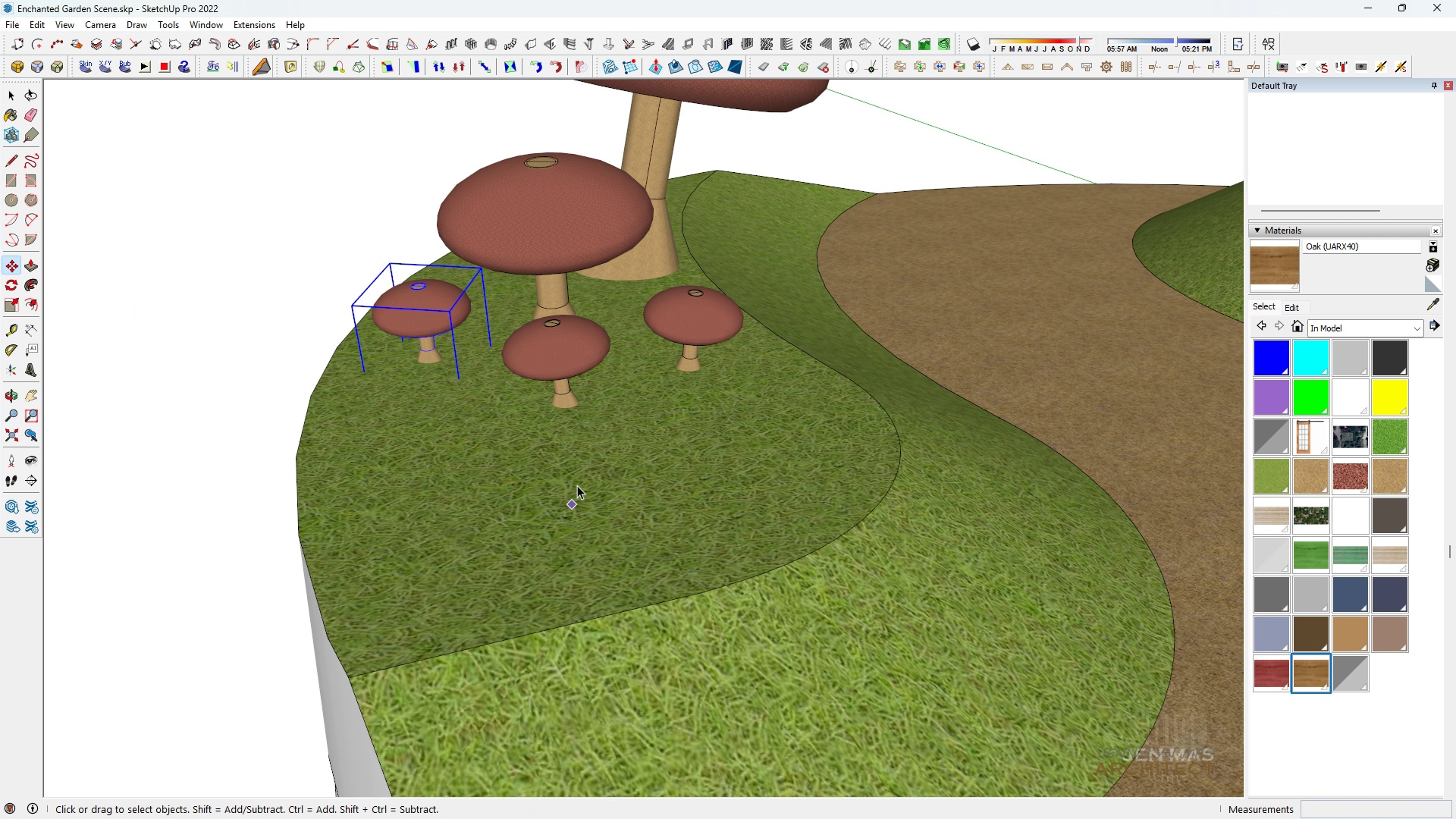 
key(Space)
 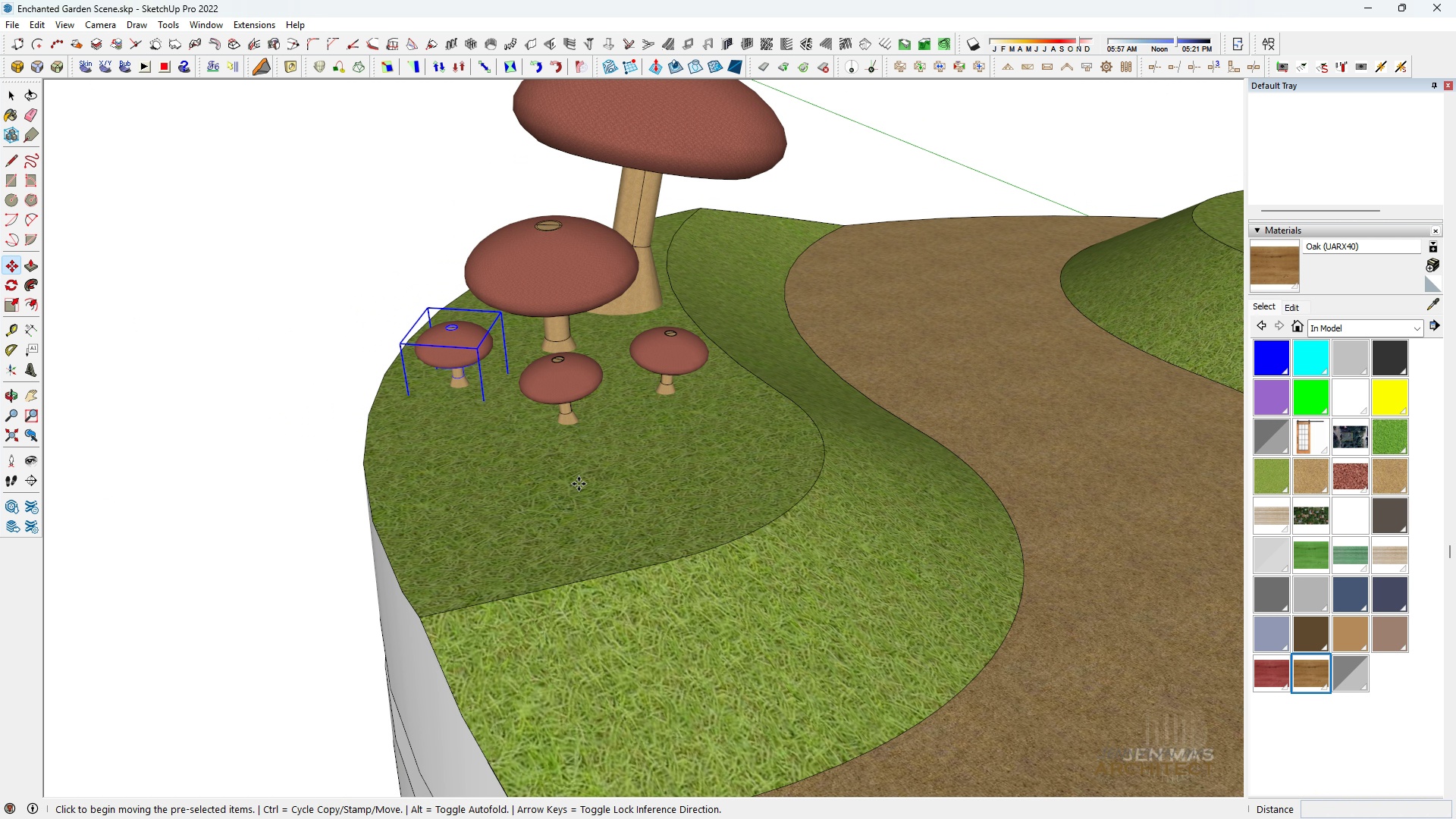 
key(M)
 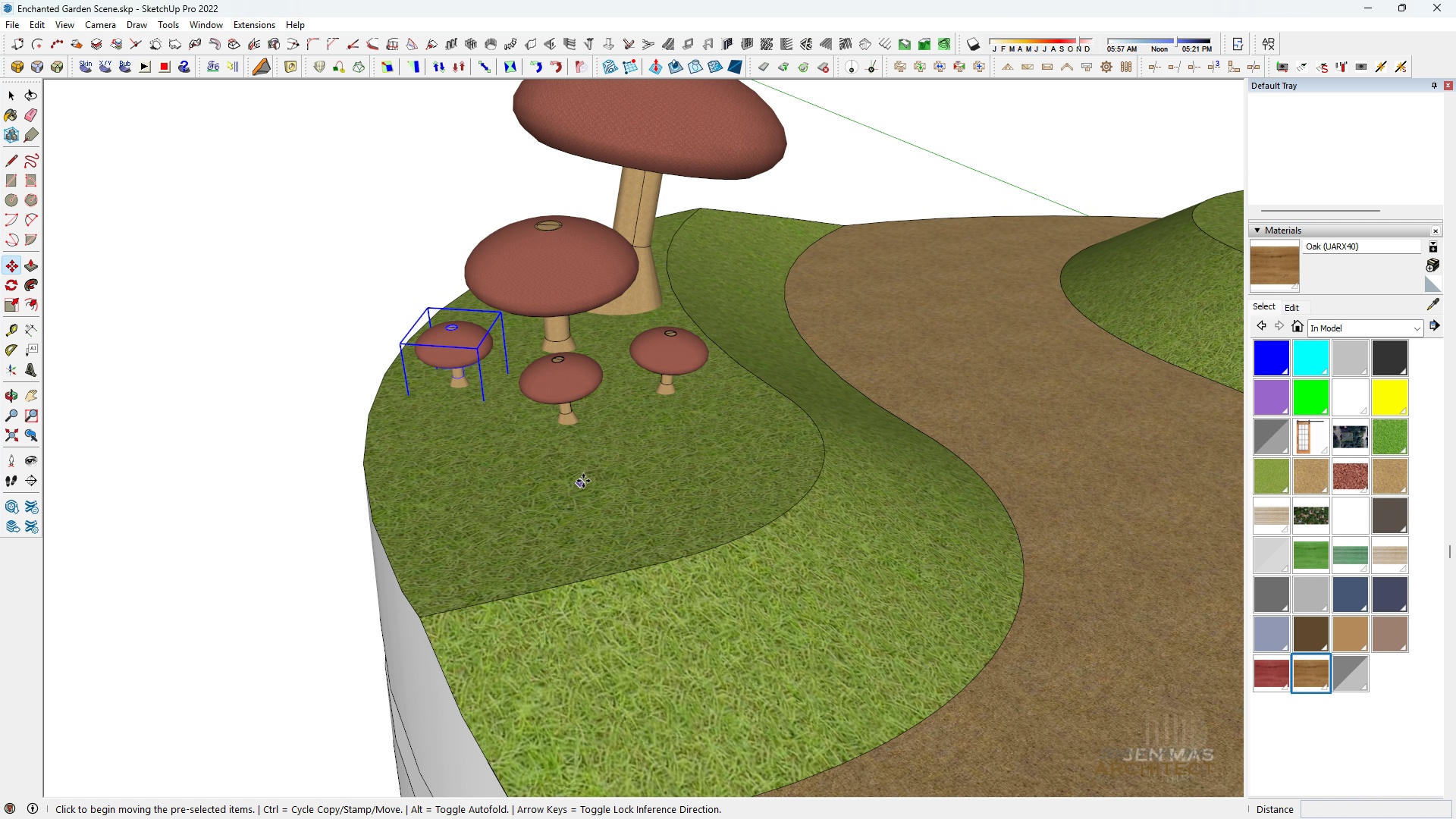 
scroll: coordinate [578, 484], scroll_direction: down, amount: 3.0
 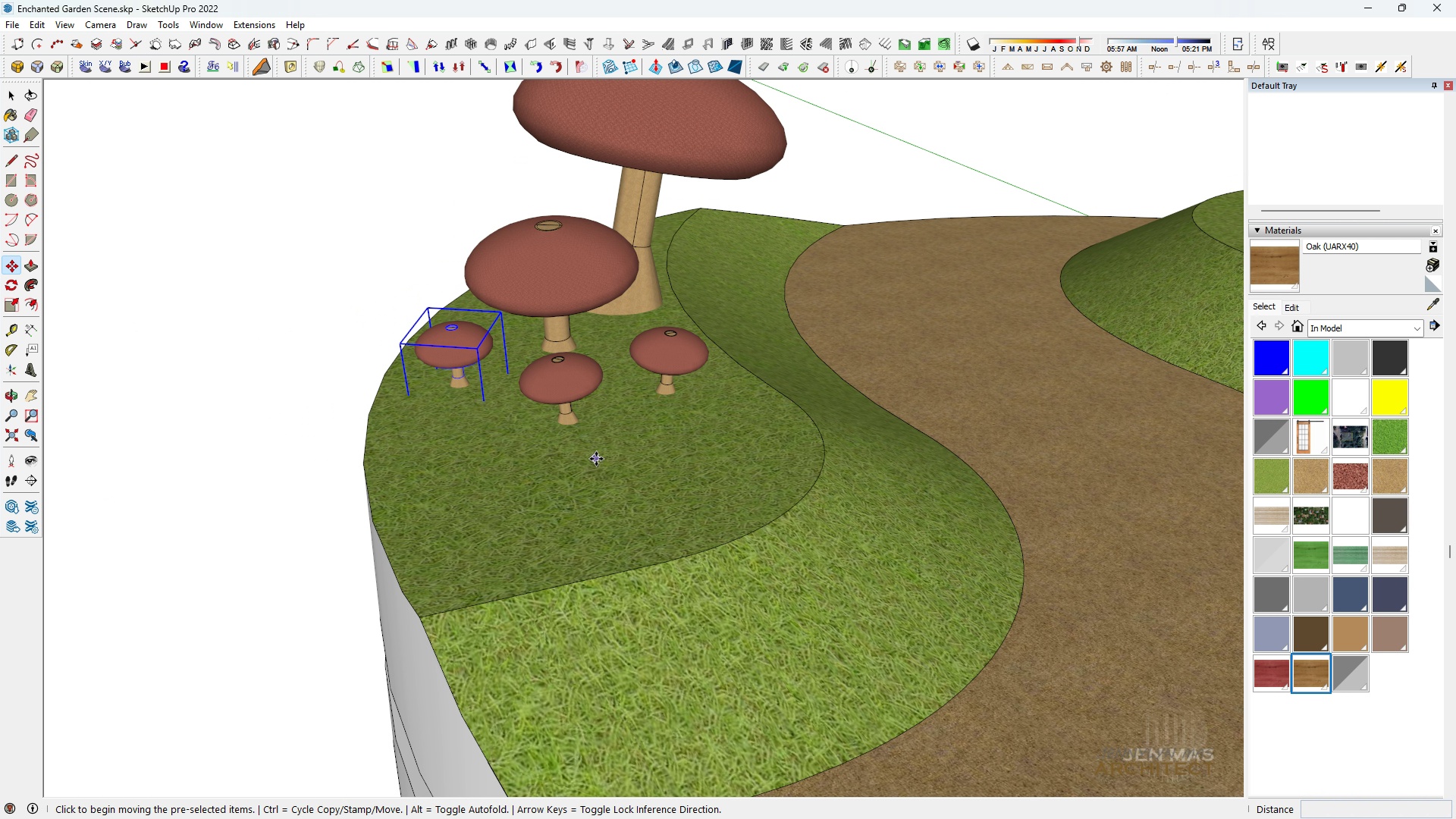 
key(Control+ControlLeft)
 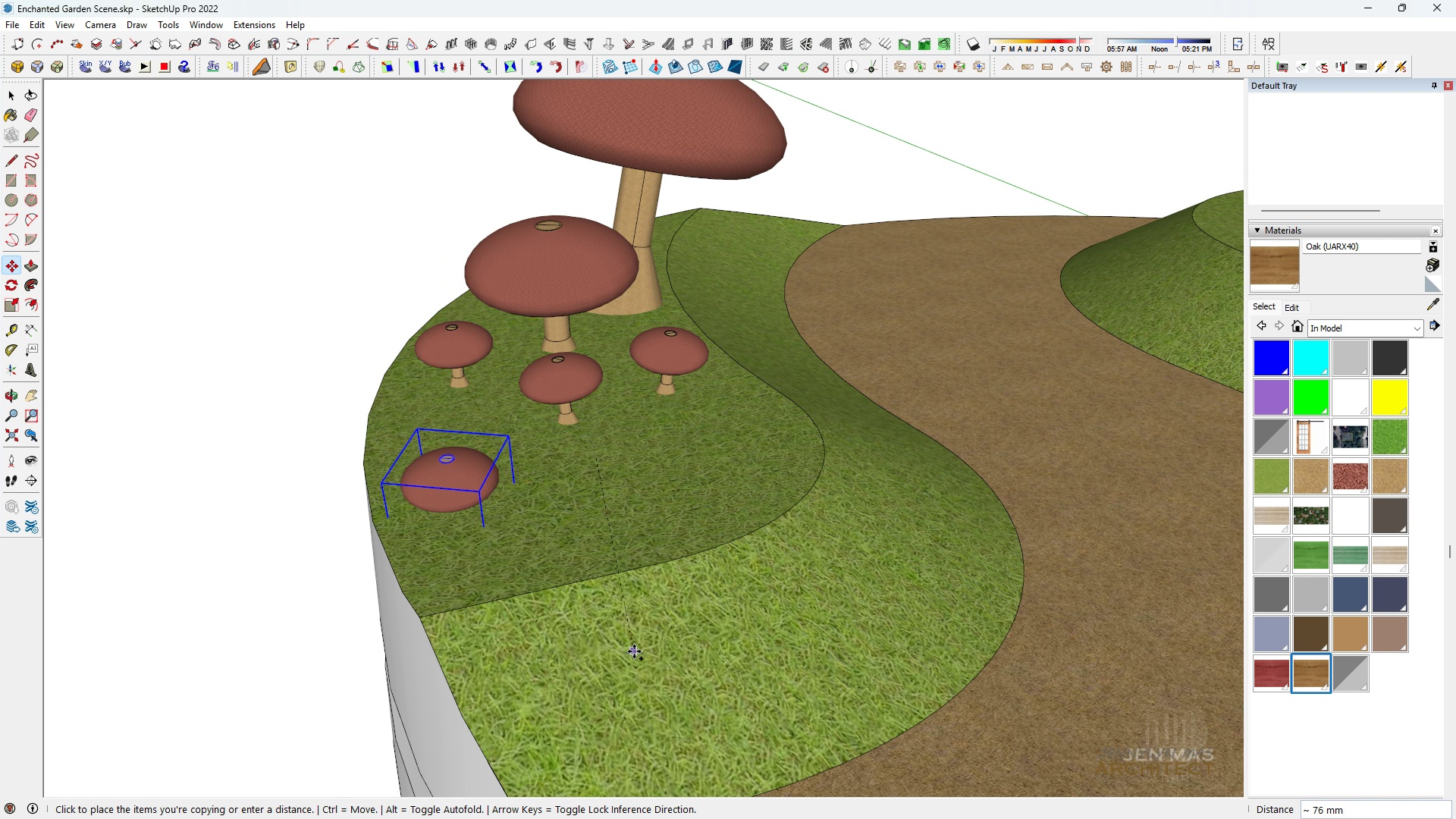 
left_click([635, 651])
 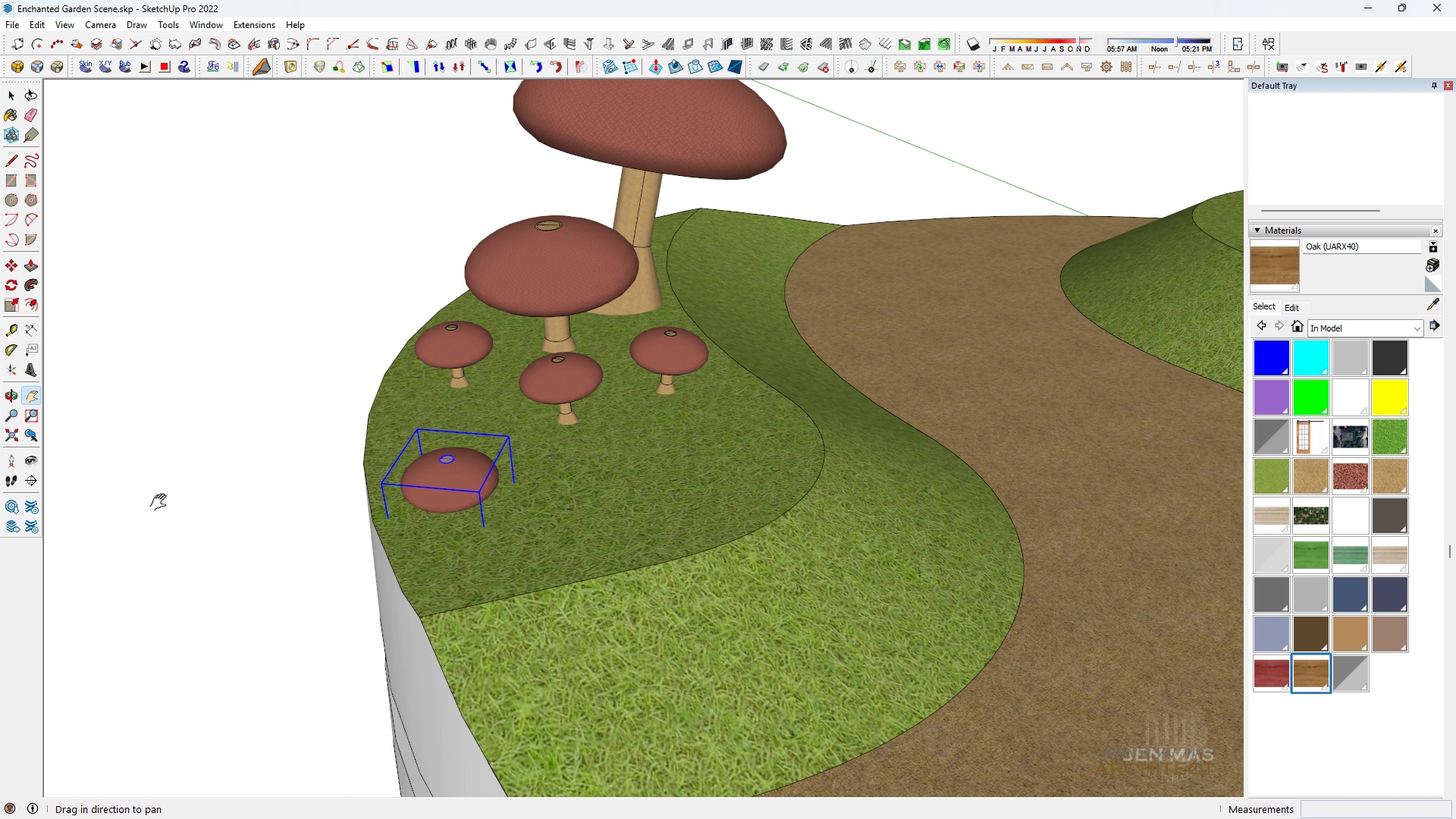 
key(H)
 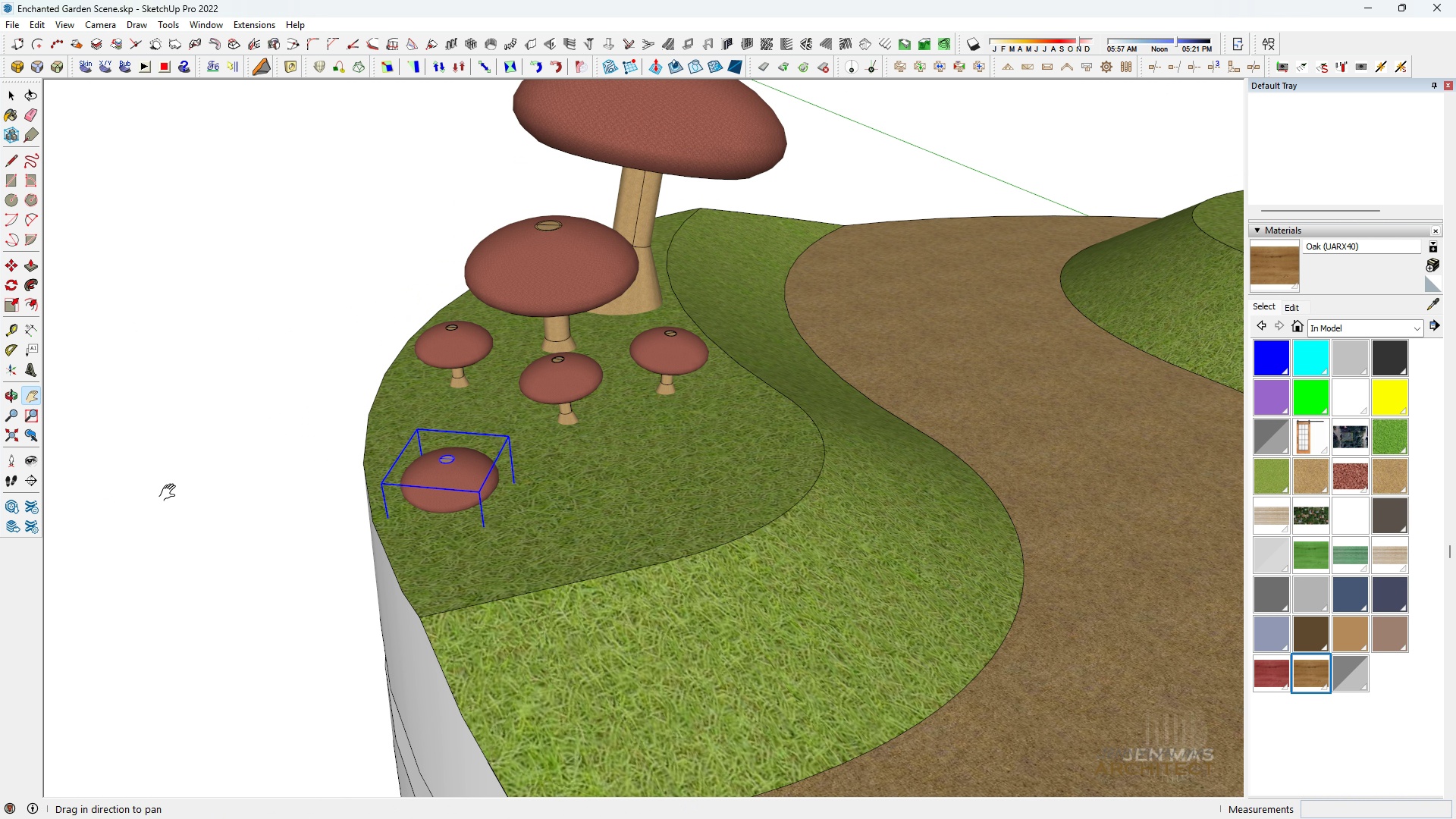 
scroll: coordinate [616, 424], scroll_direction: up, amount: 3.0
 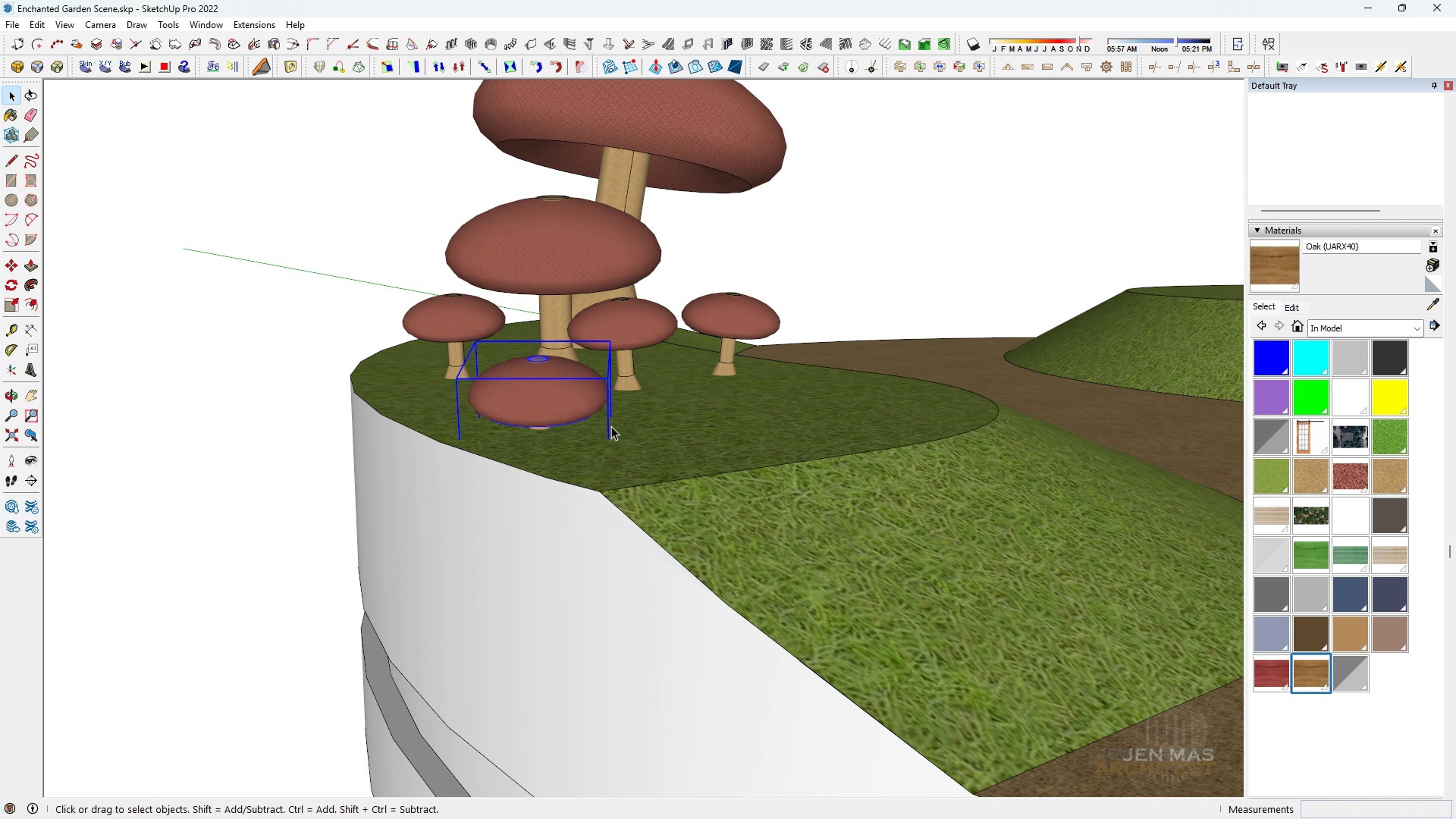 
key(Space)
 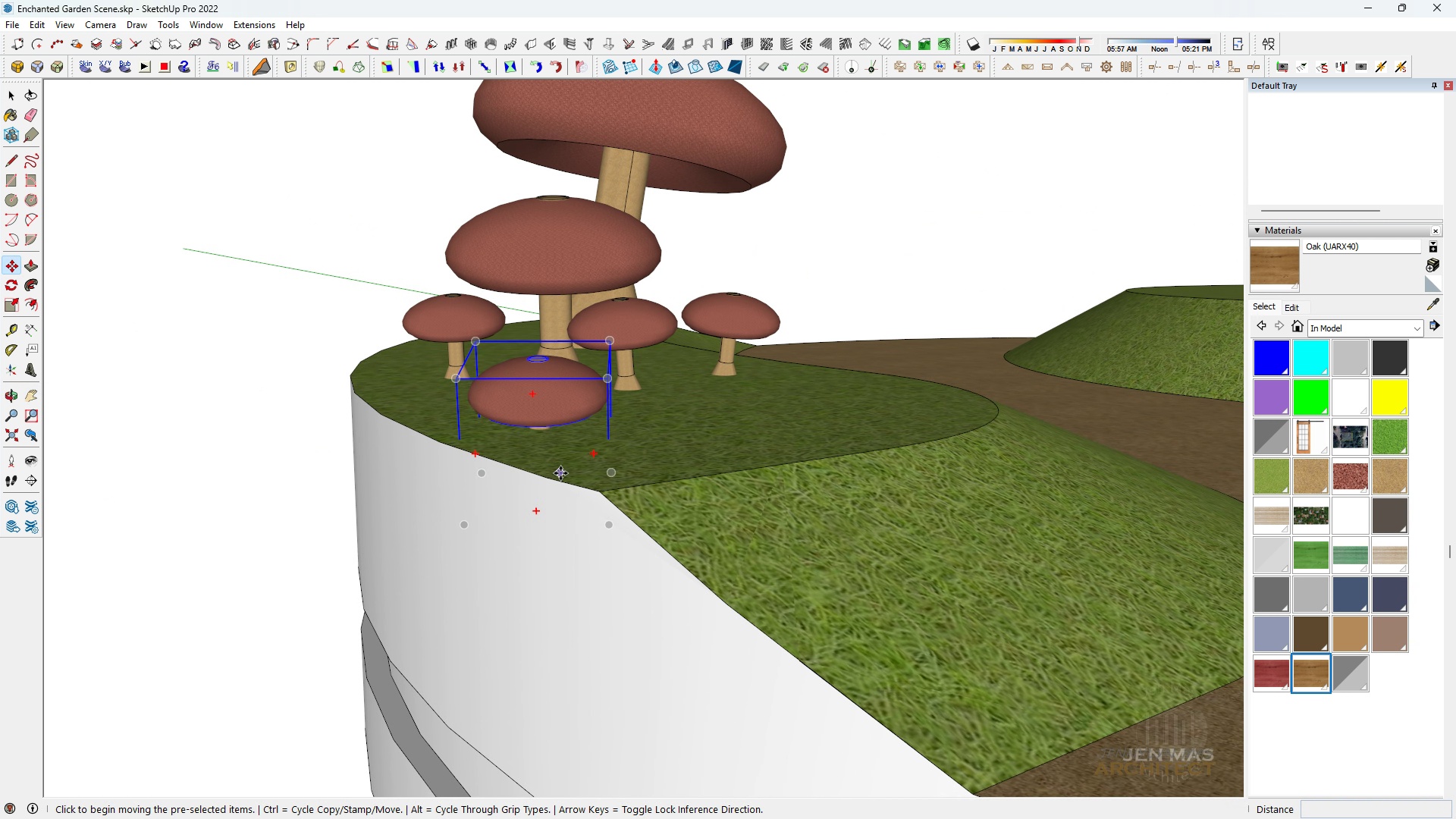 
key(M)
 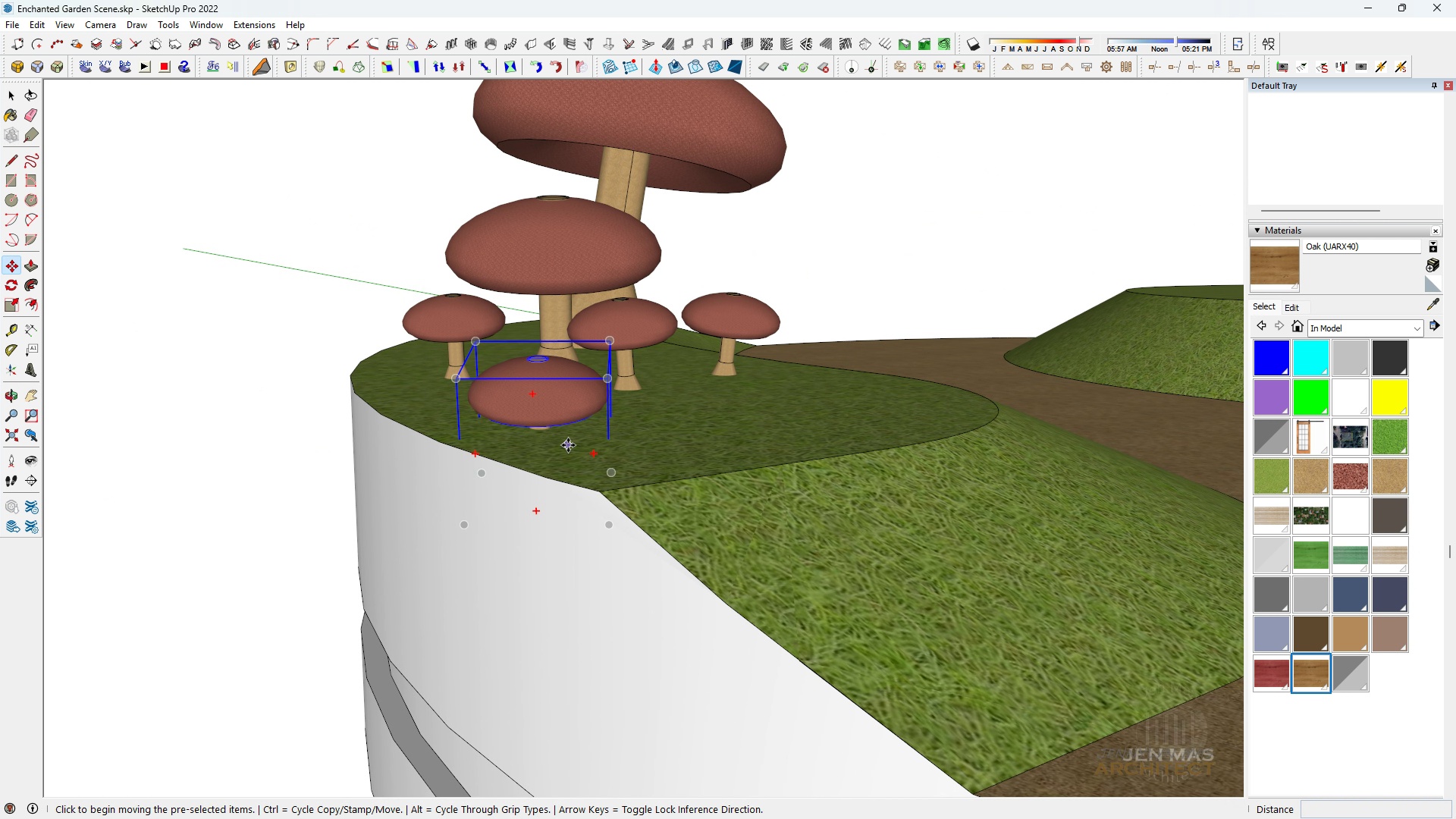 
left_click([568, 445])
 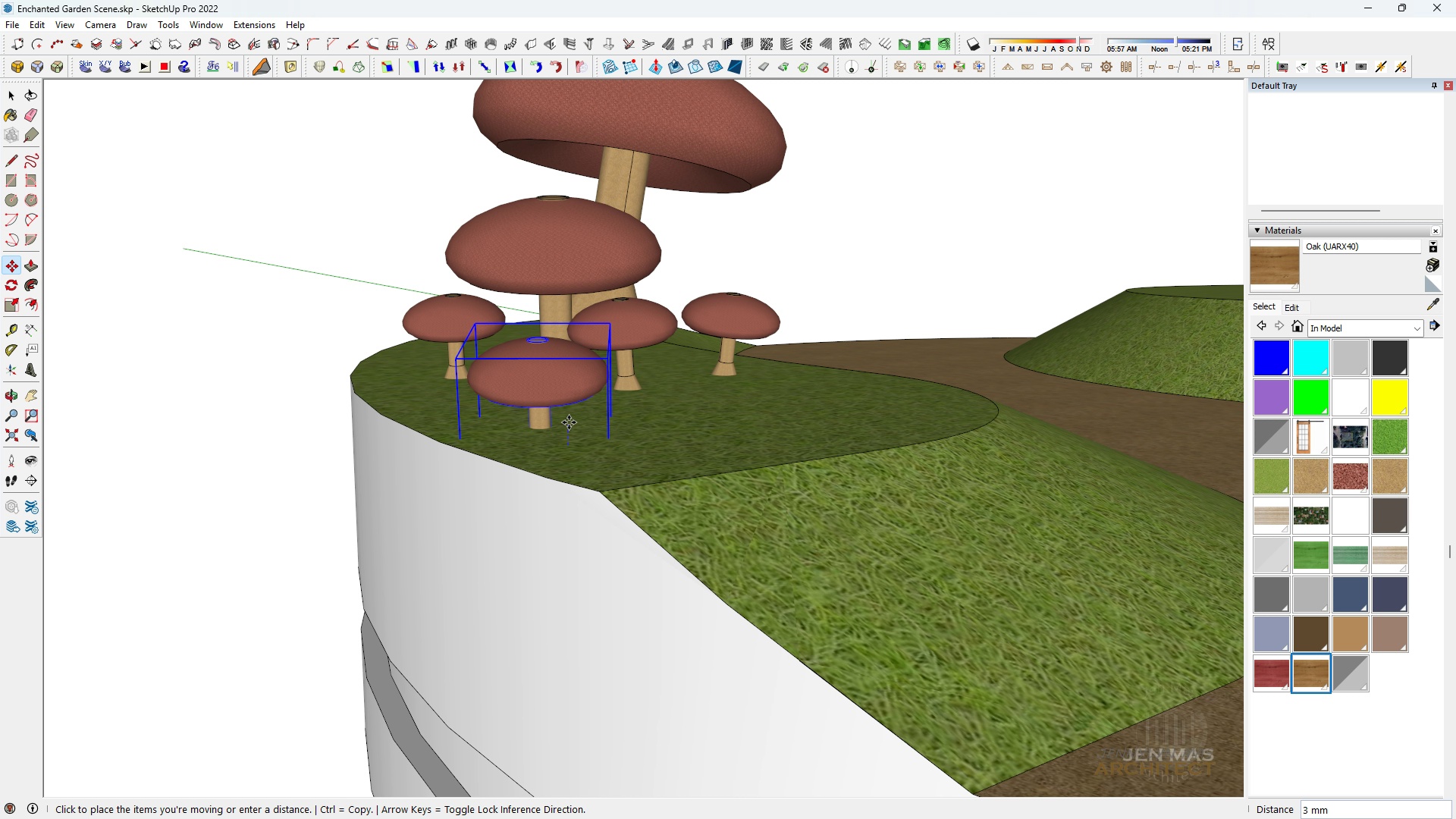 
left_click([569, 422])
 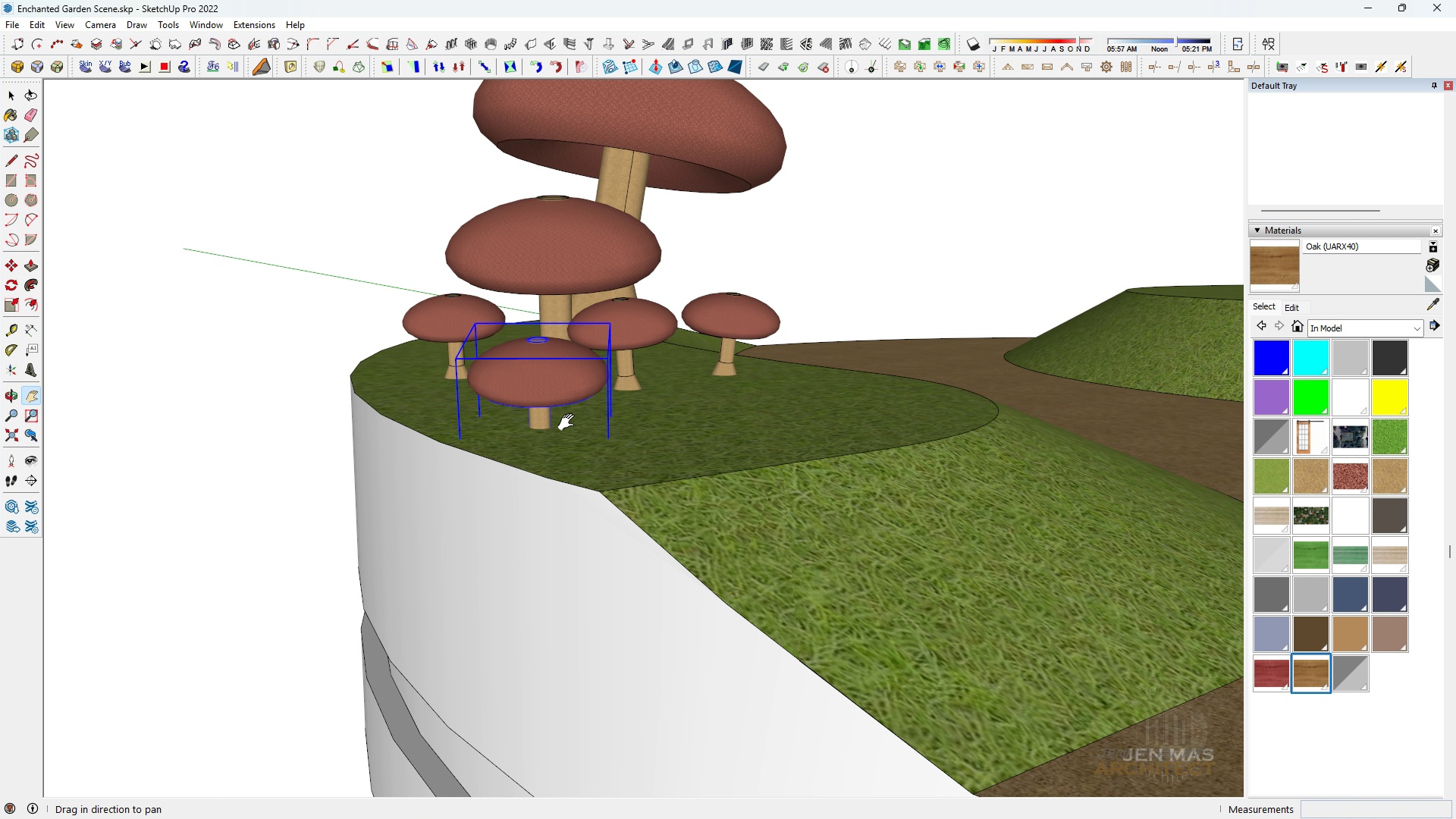 
key(H)
 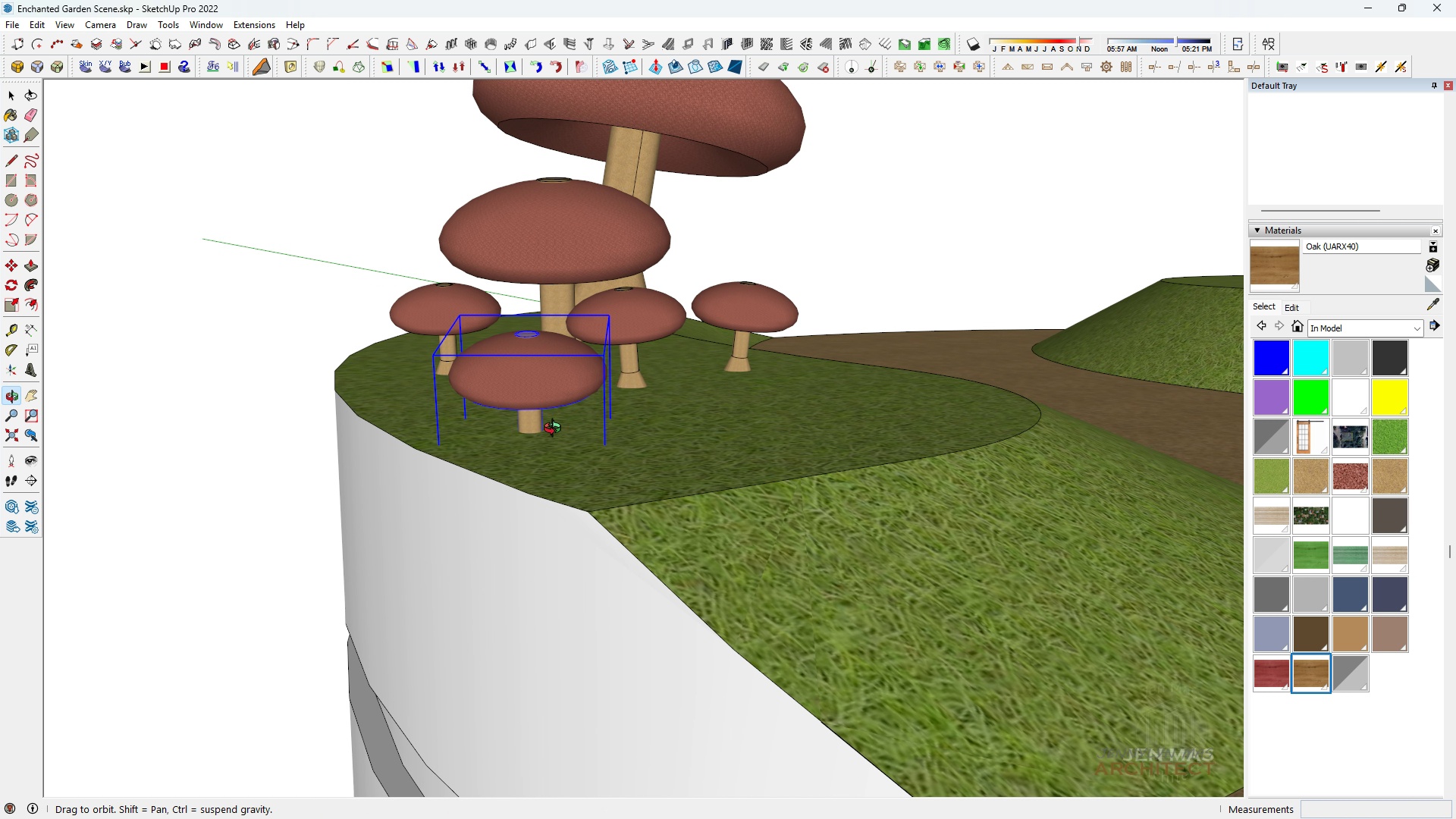 
scroll: coordinate [416, 347], scroll_direction: down, amount: 4.0
 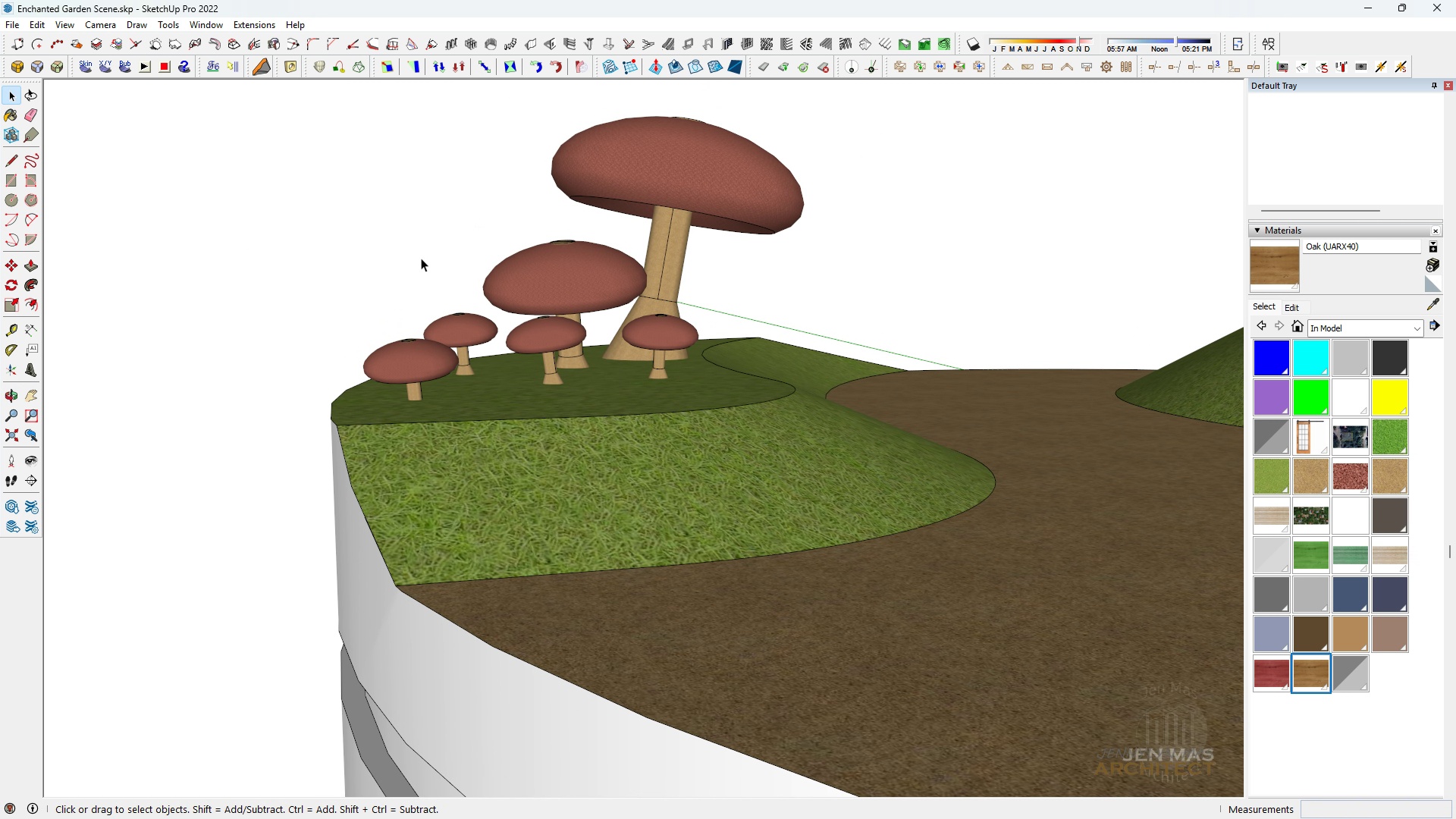 
key(Space)
 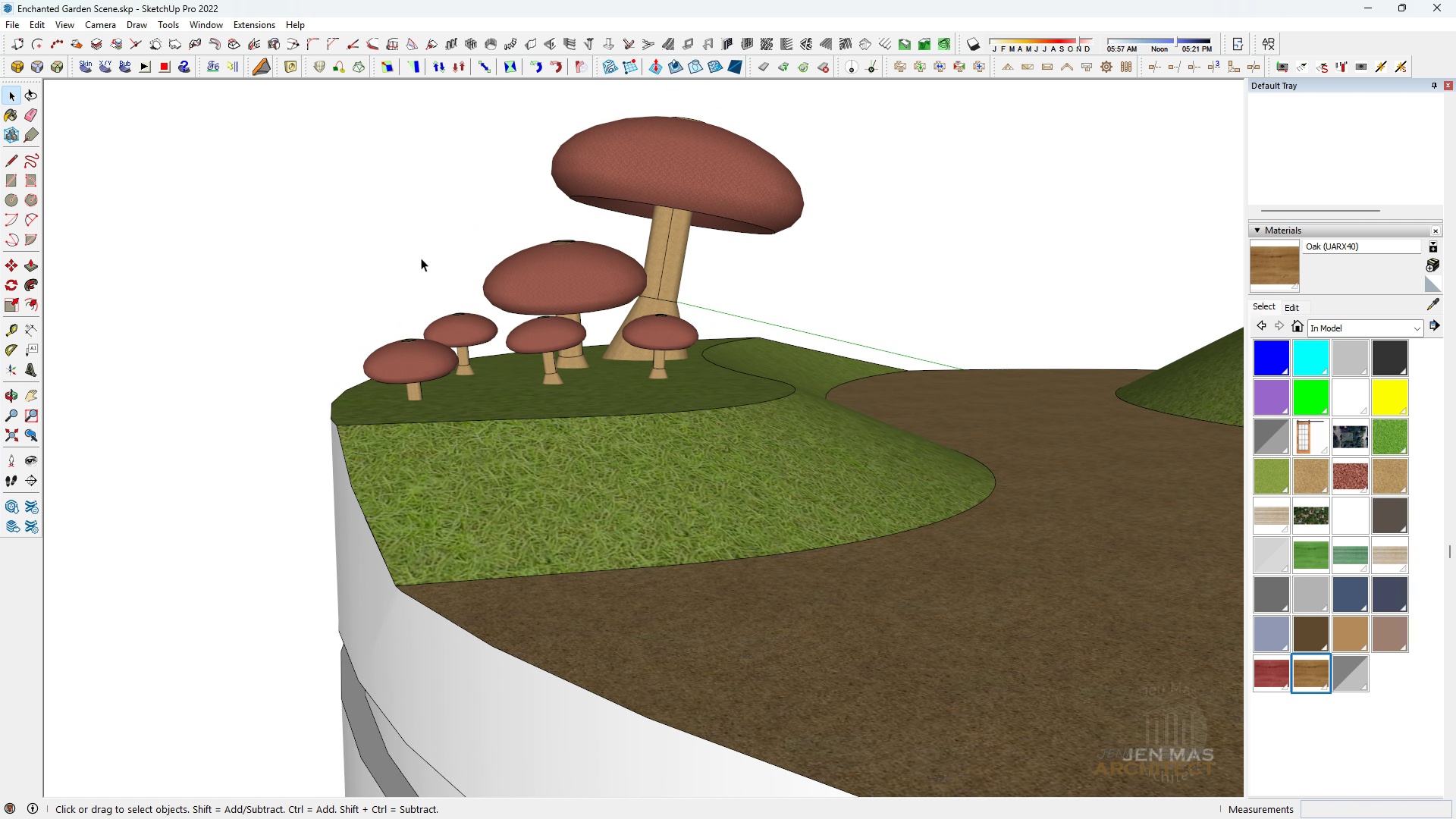 
double_click([421, 258])
 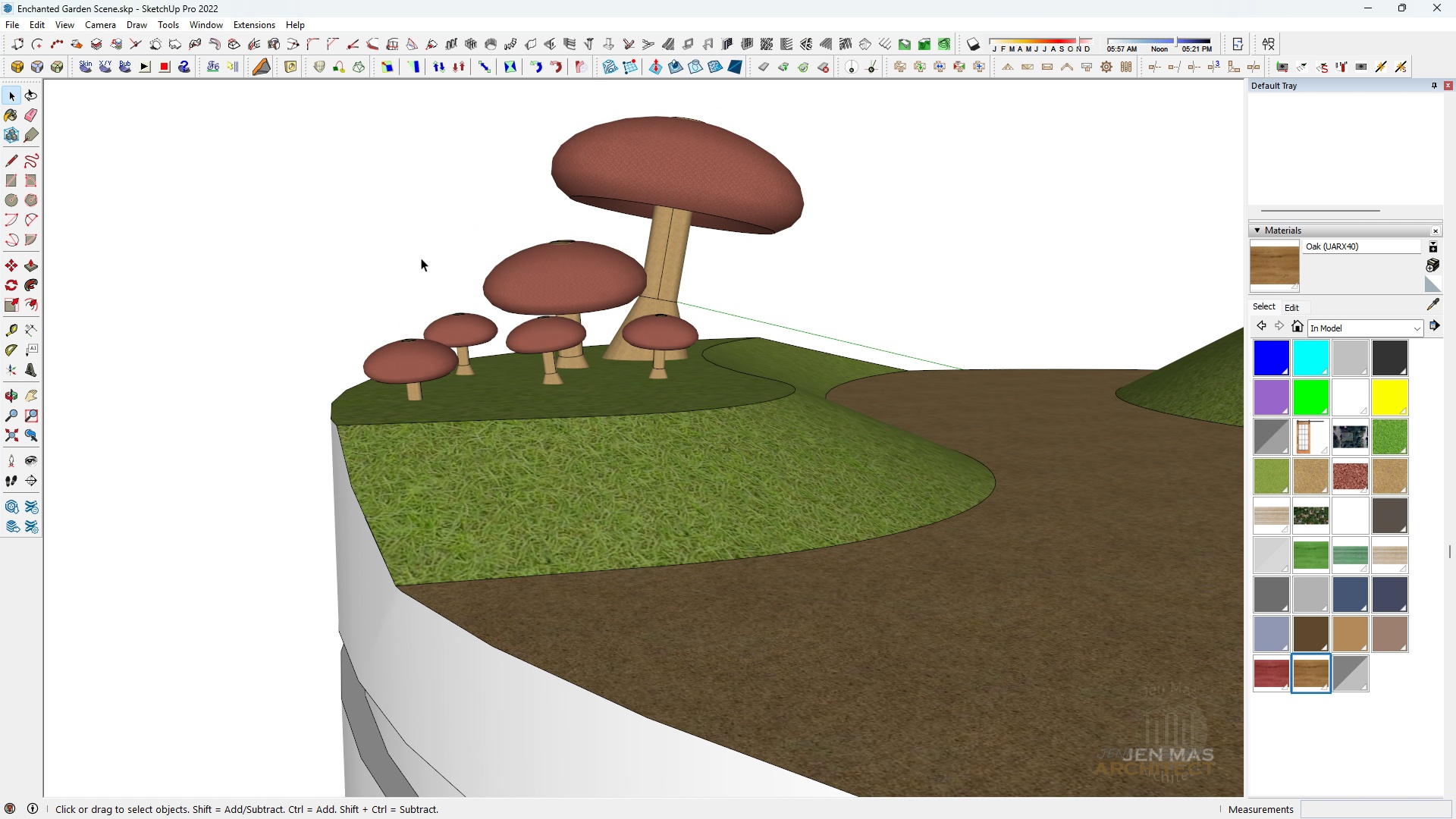 
triple_click([421, 258])
 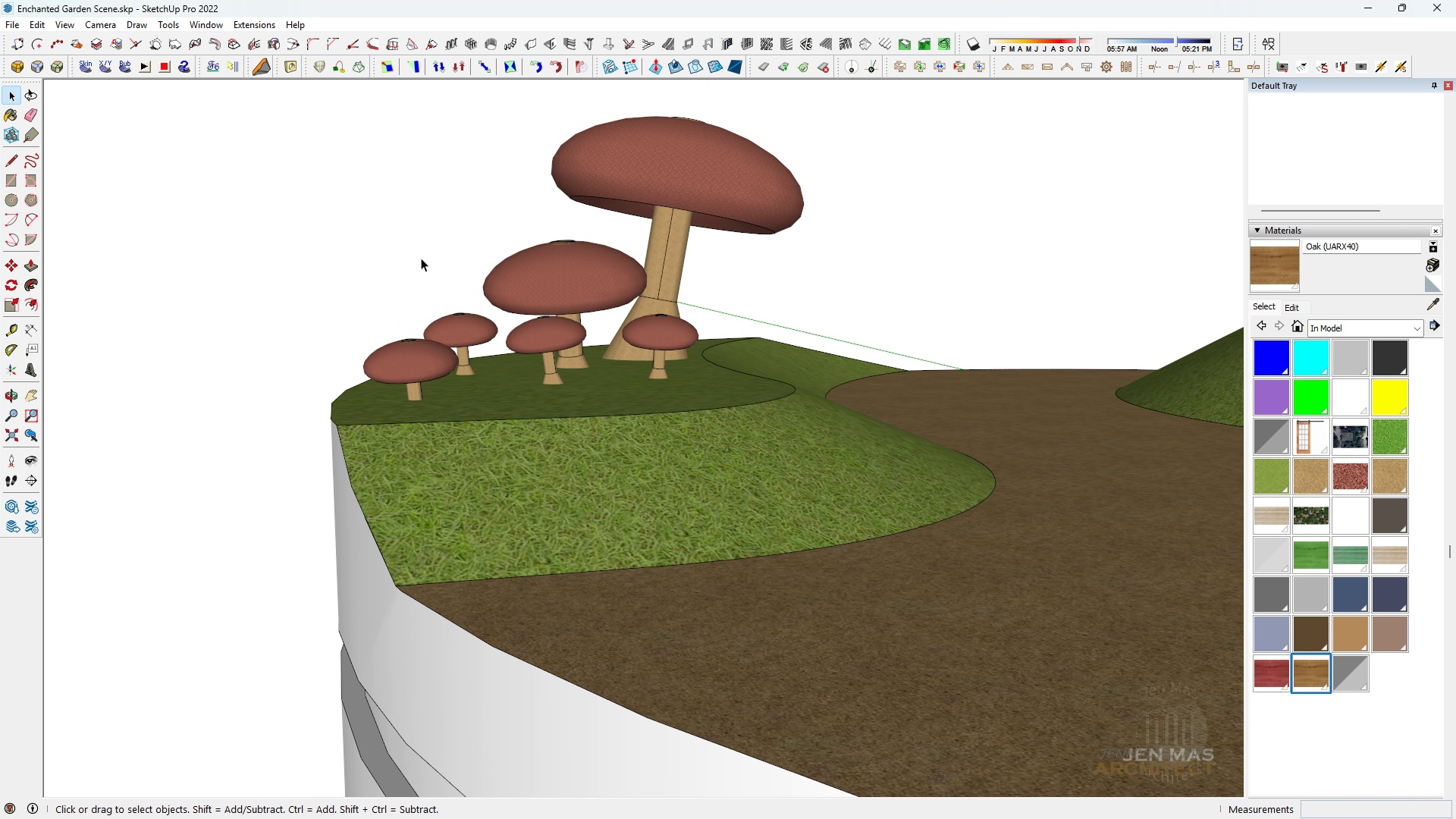 
triple_click([421, 258])
 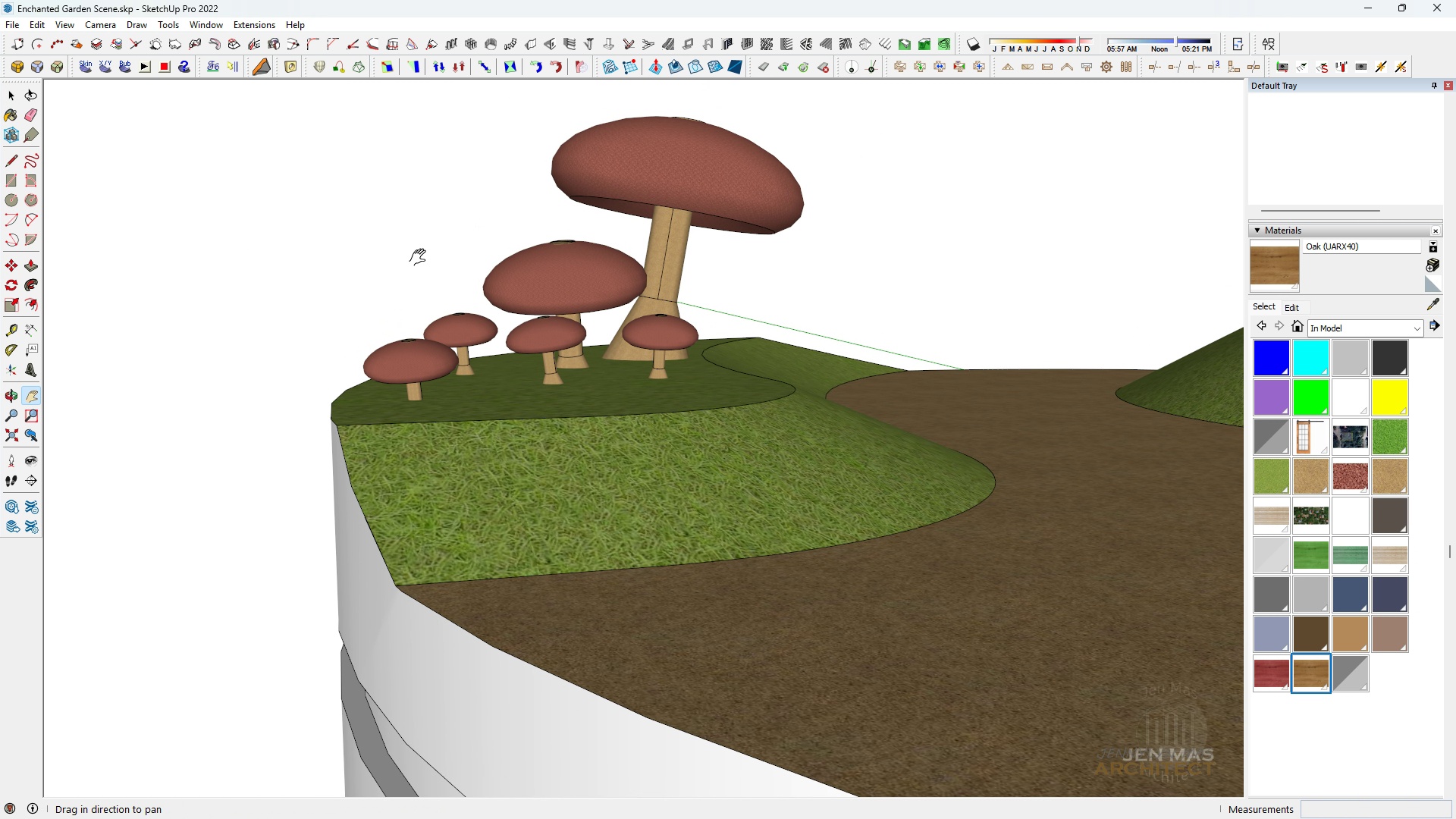 
type(hhhhh )
 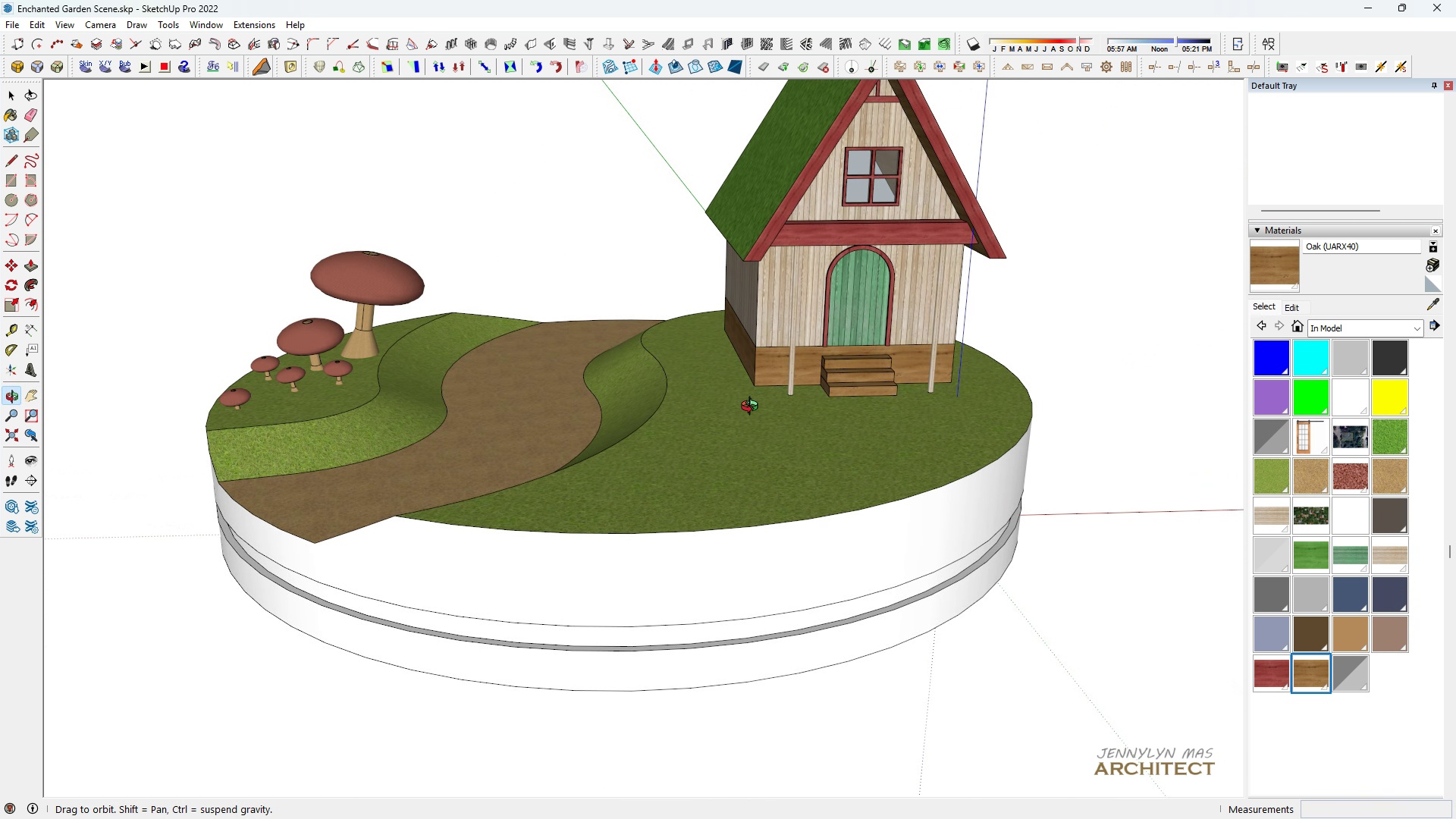 
scroll: coordinate [568, 391], scroll_direction: down, amount: 12.0
 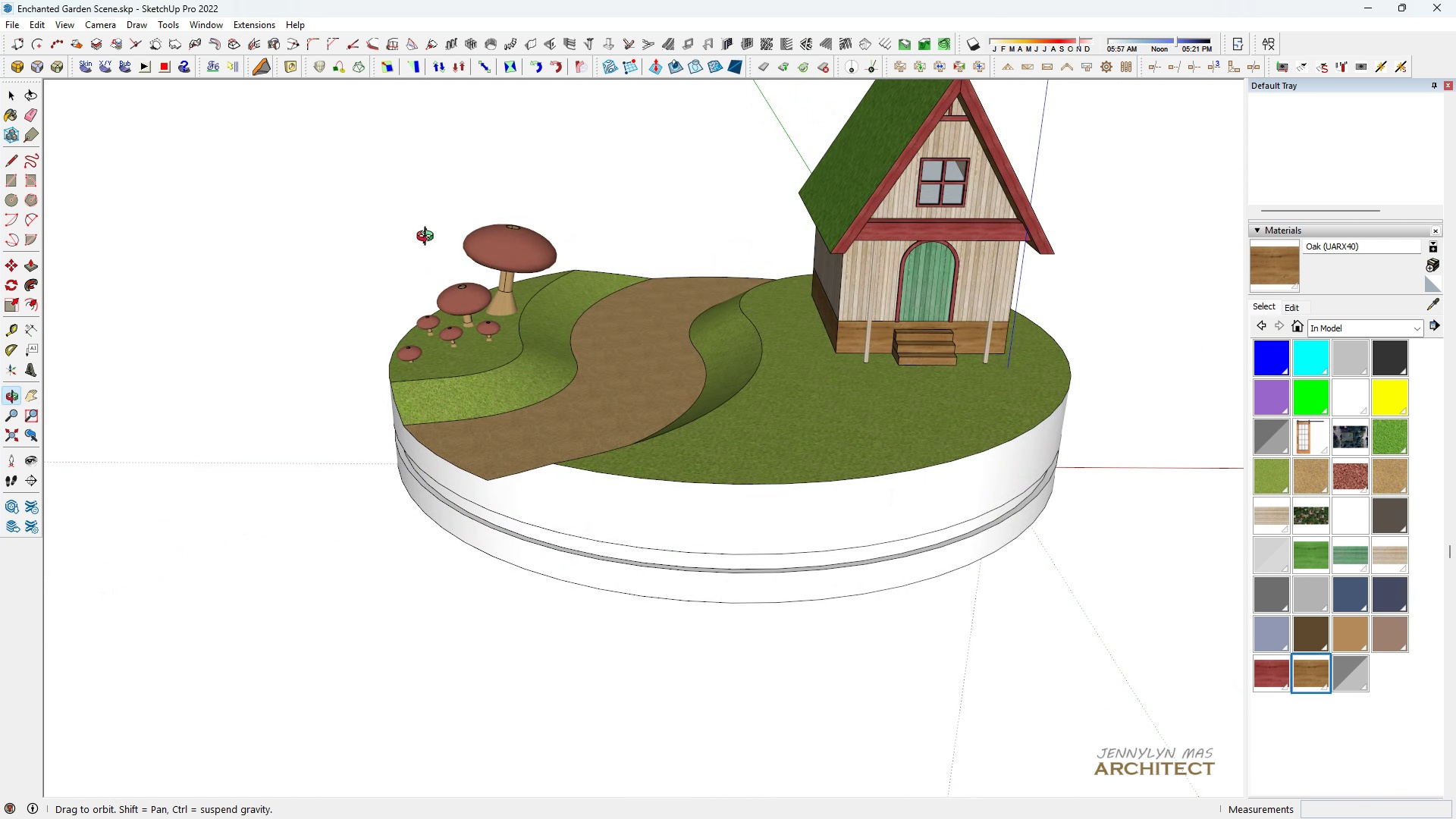 
left_click_drag(start_coordinate=[552, 403], to_coordinate=[491, 390])
 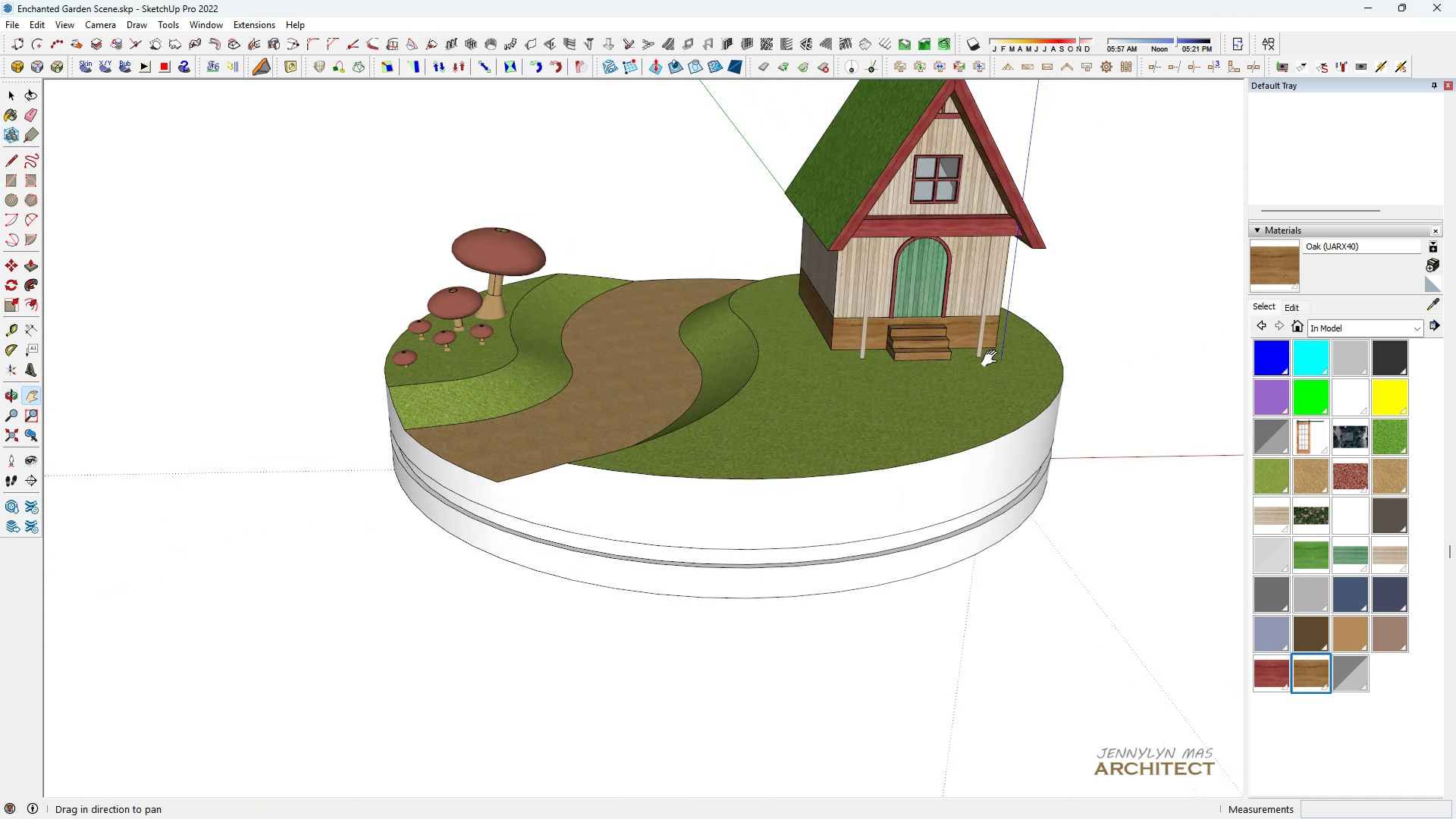 
left_click_drag(start_coordinate=[833, 394], to_coordinate=[746, 450])
 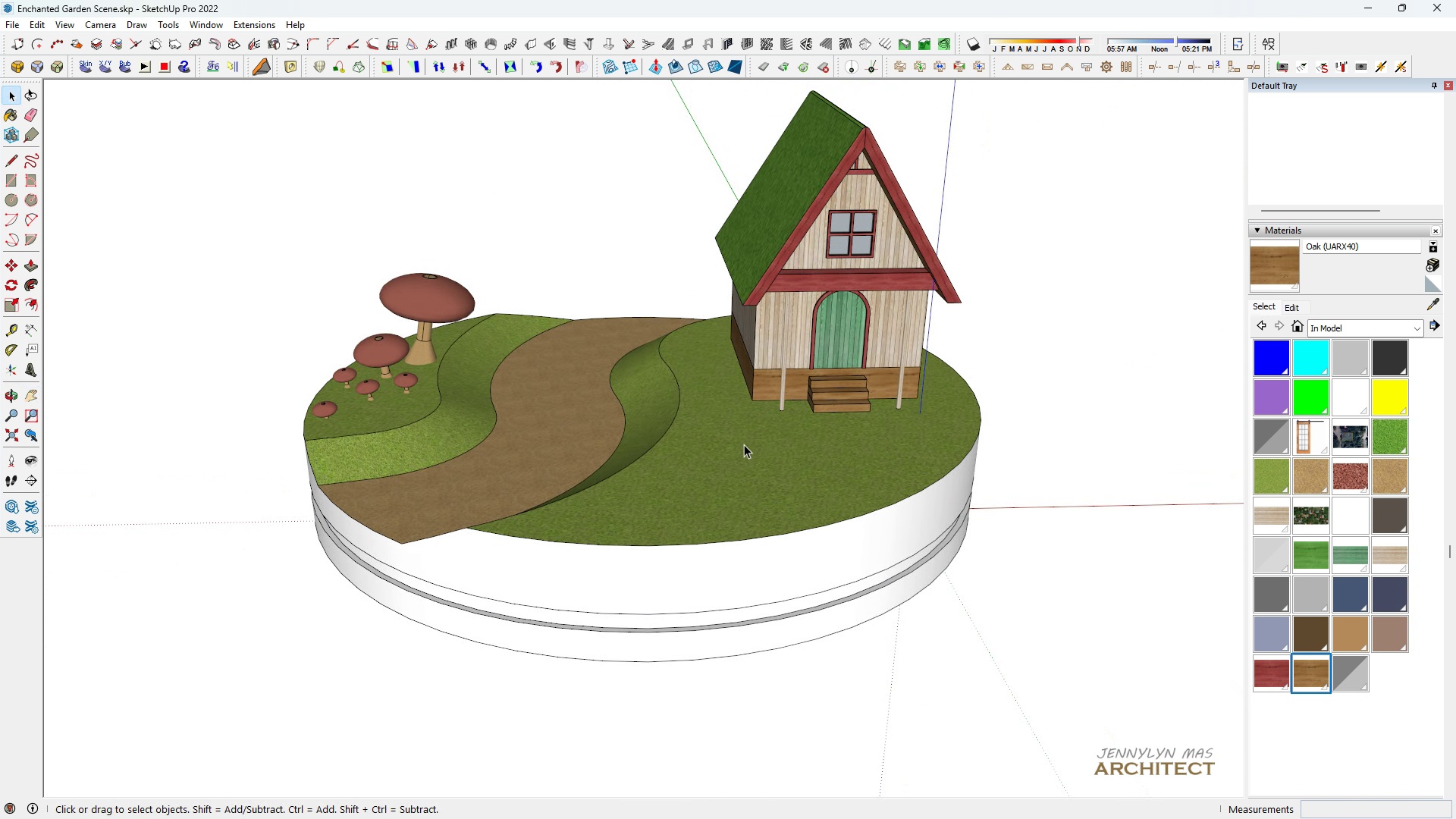 
scroll: coordinate [744, 444], scroll_direction: up, amount: 2.0
 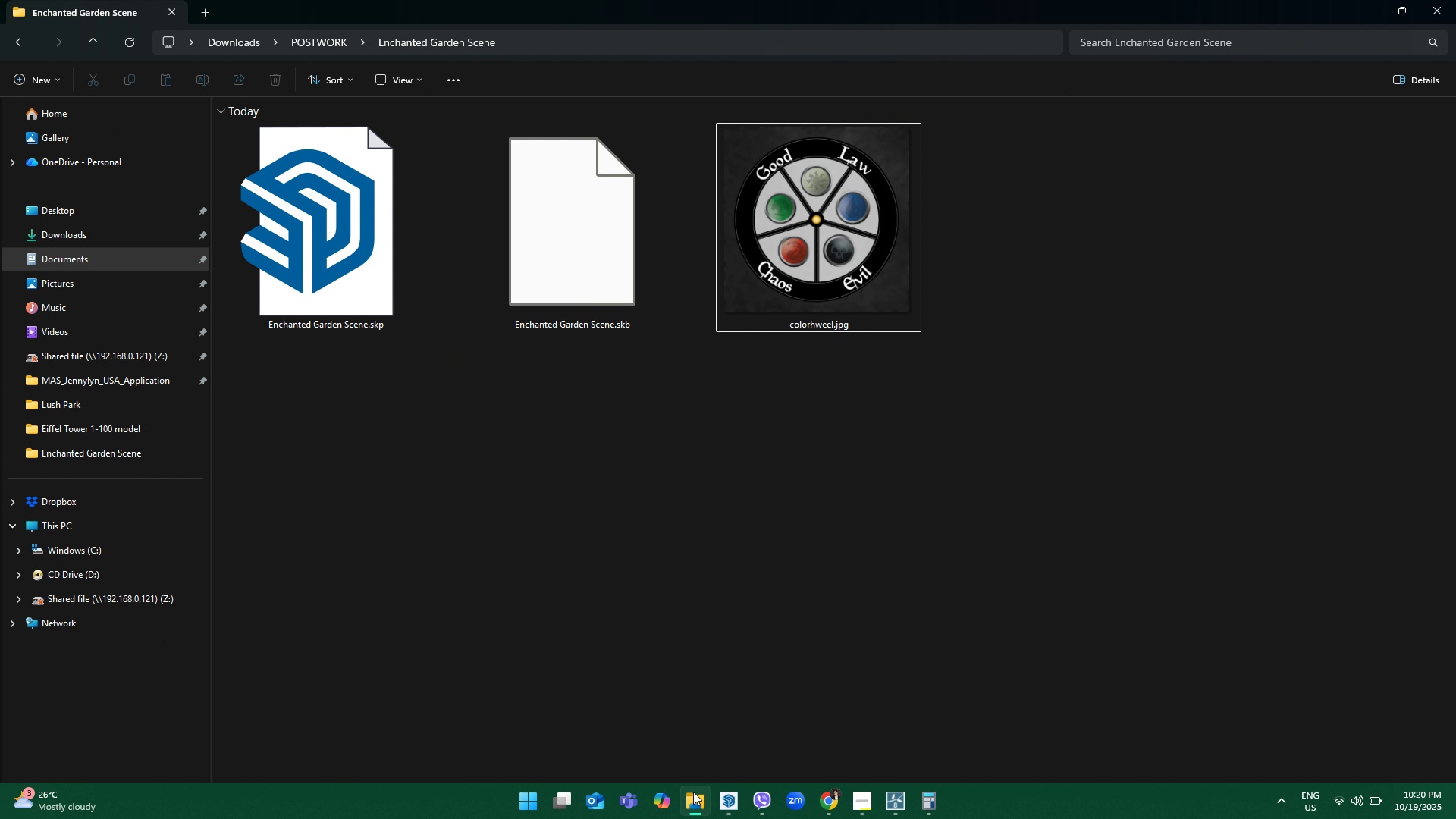 
left_click([693, 792])
 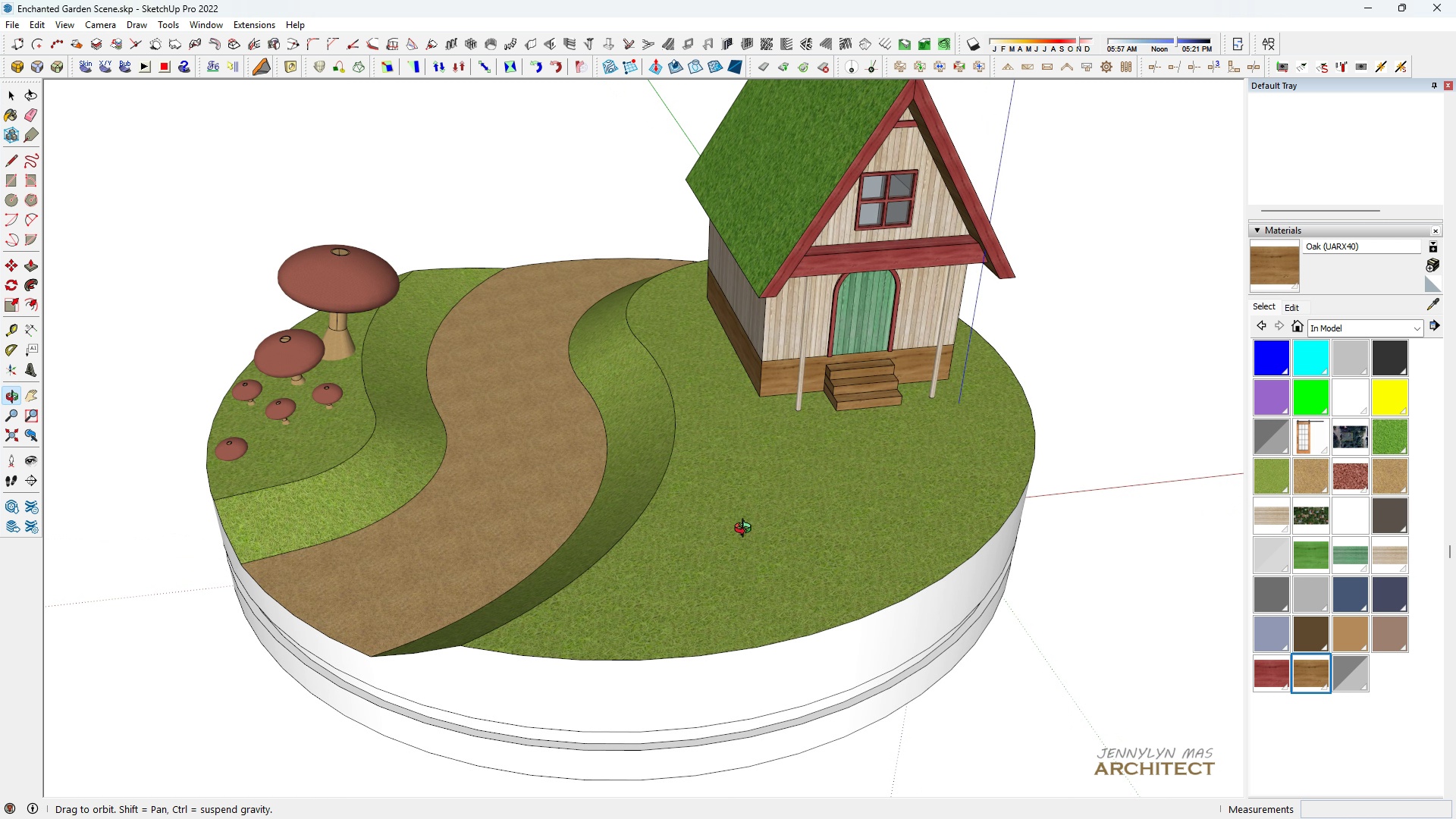 
scroll: coordinate [247, 378], scroll_direction: up, amount: 6.0
 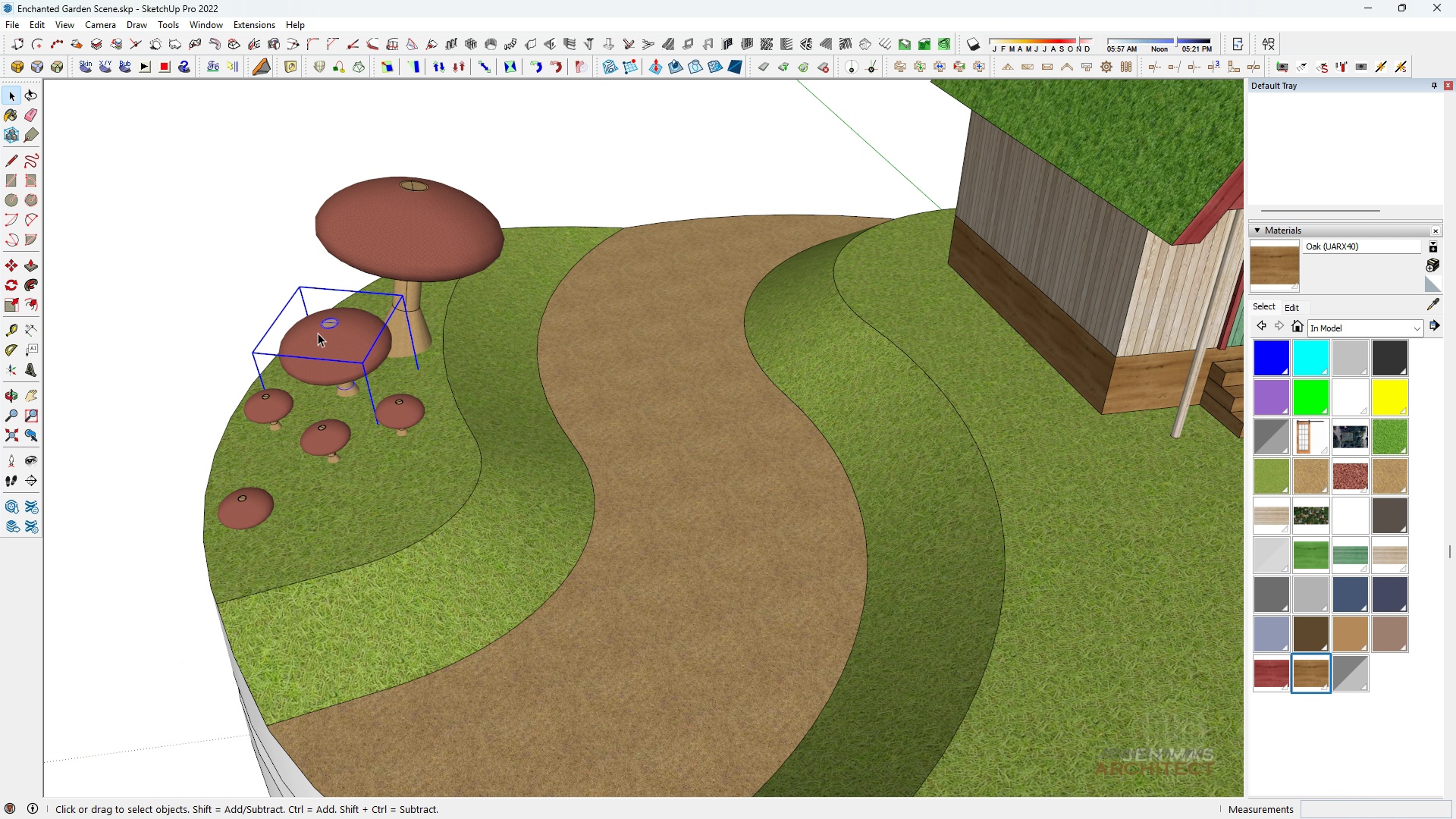 
double_click([318, 333])
 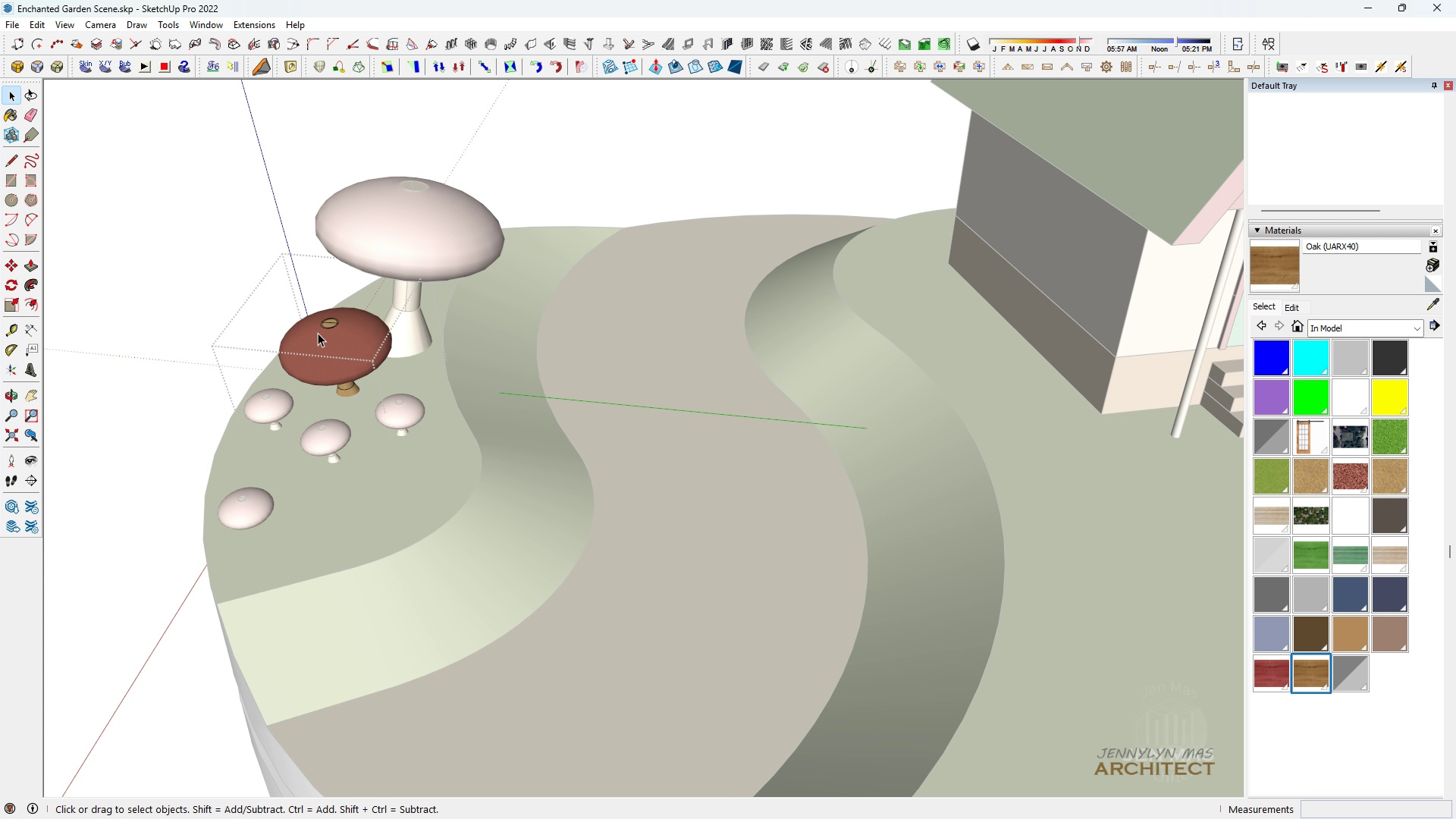 
triple_click([318, 333])
 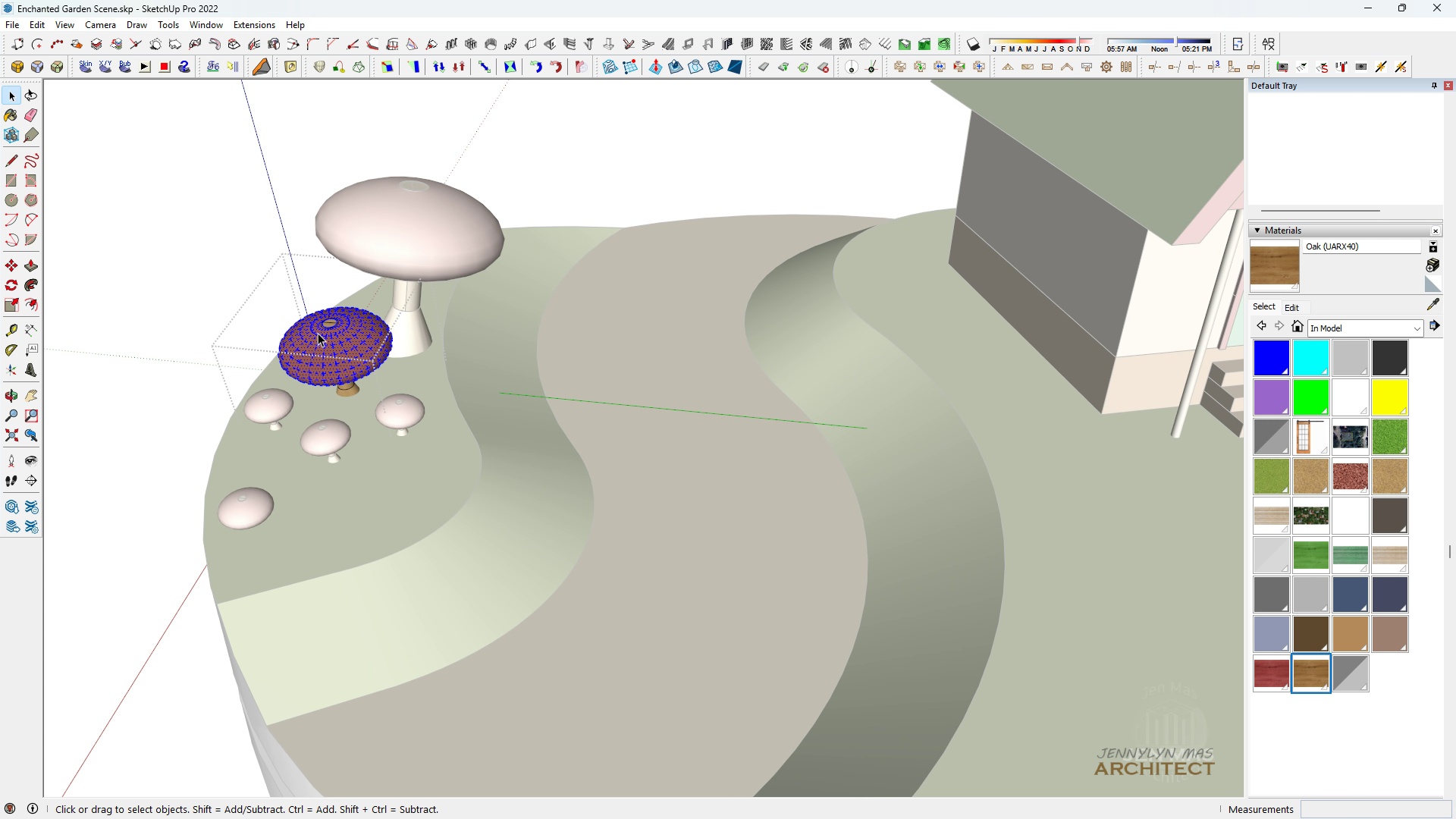 
triple_click([318, 333])
 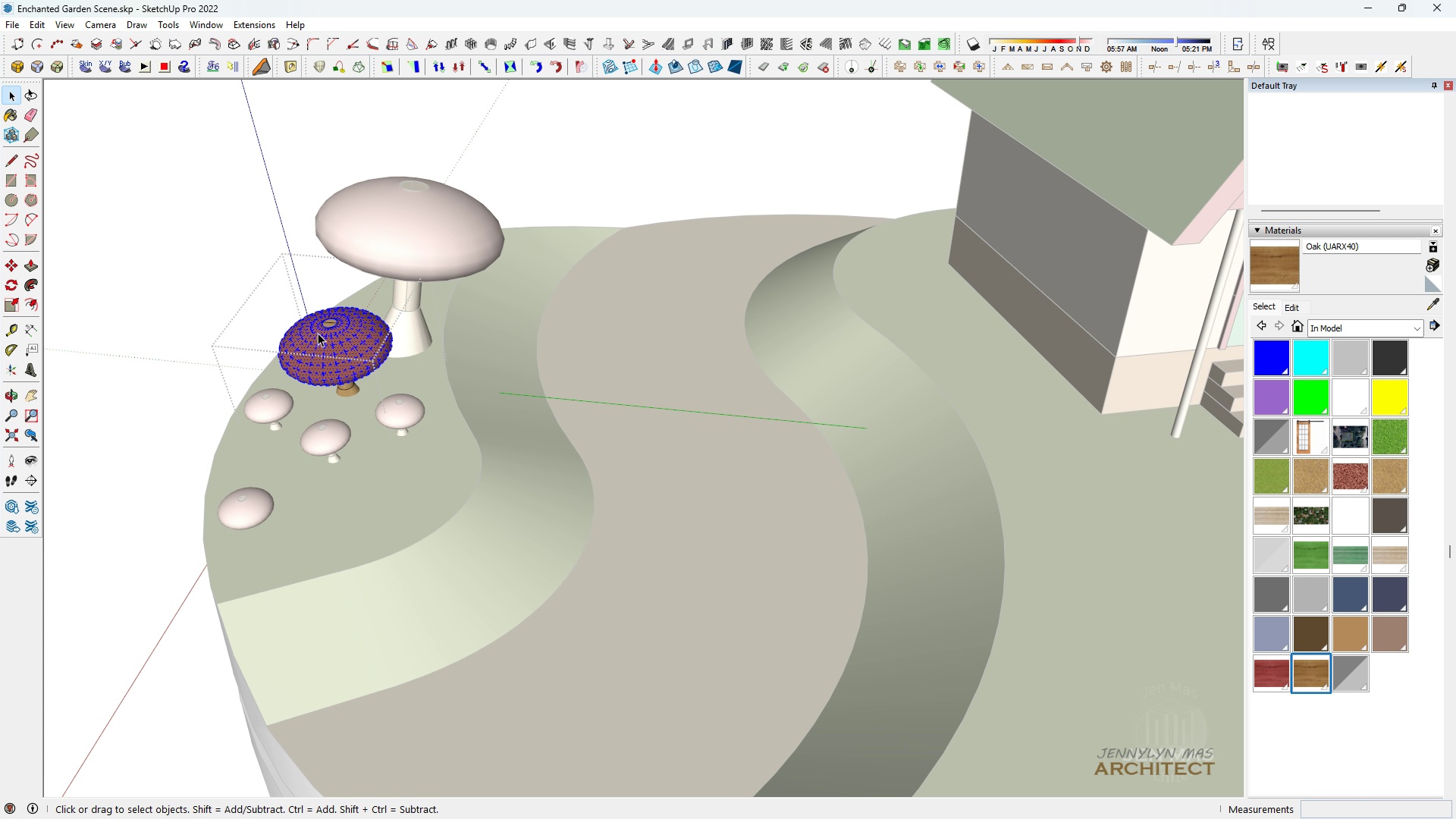 
triple_click([318, 333])
 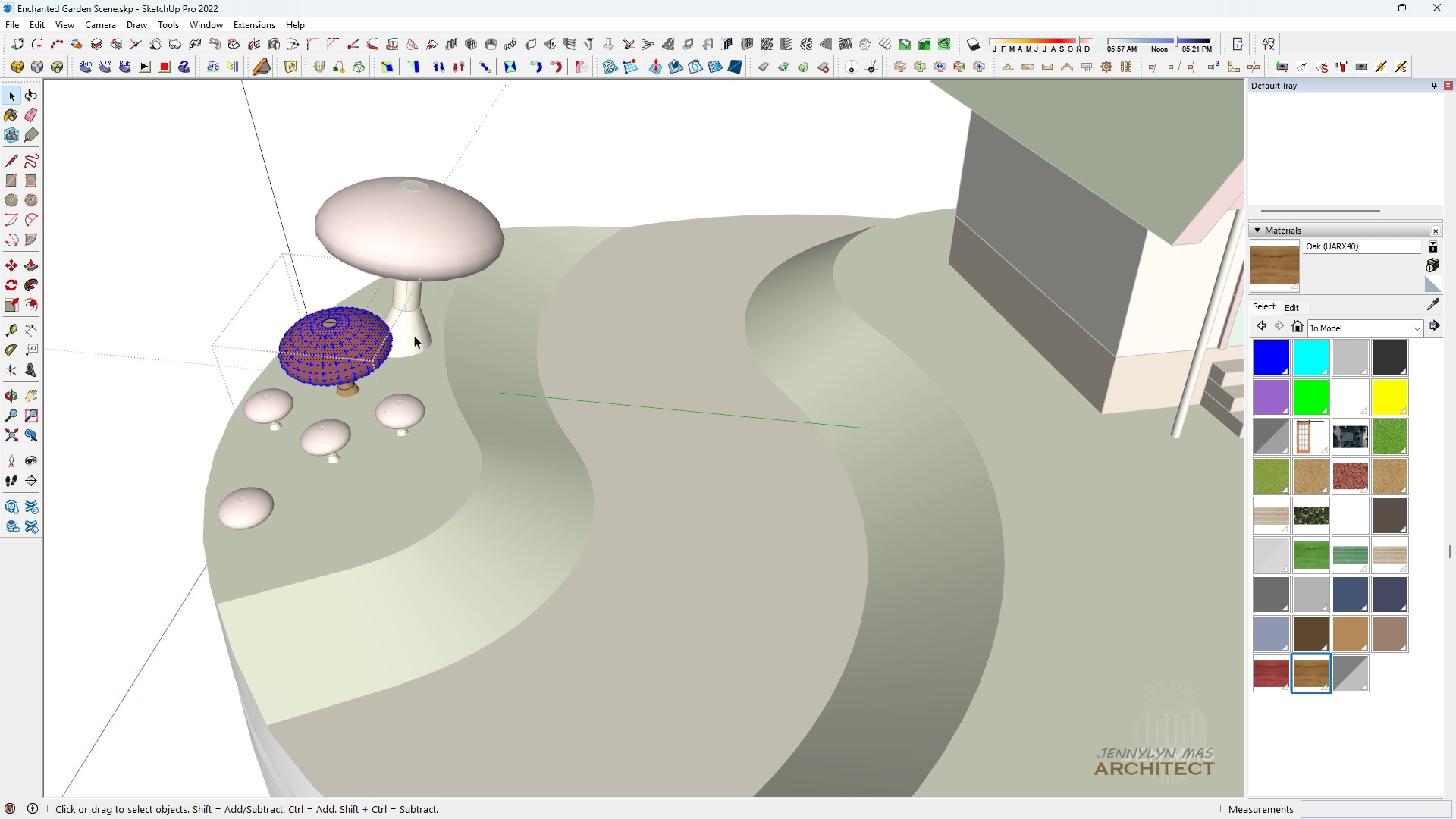 
triple_click([314, 336])
 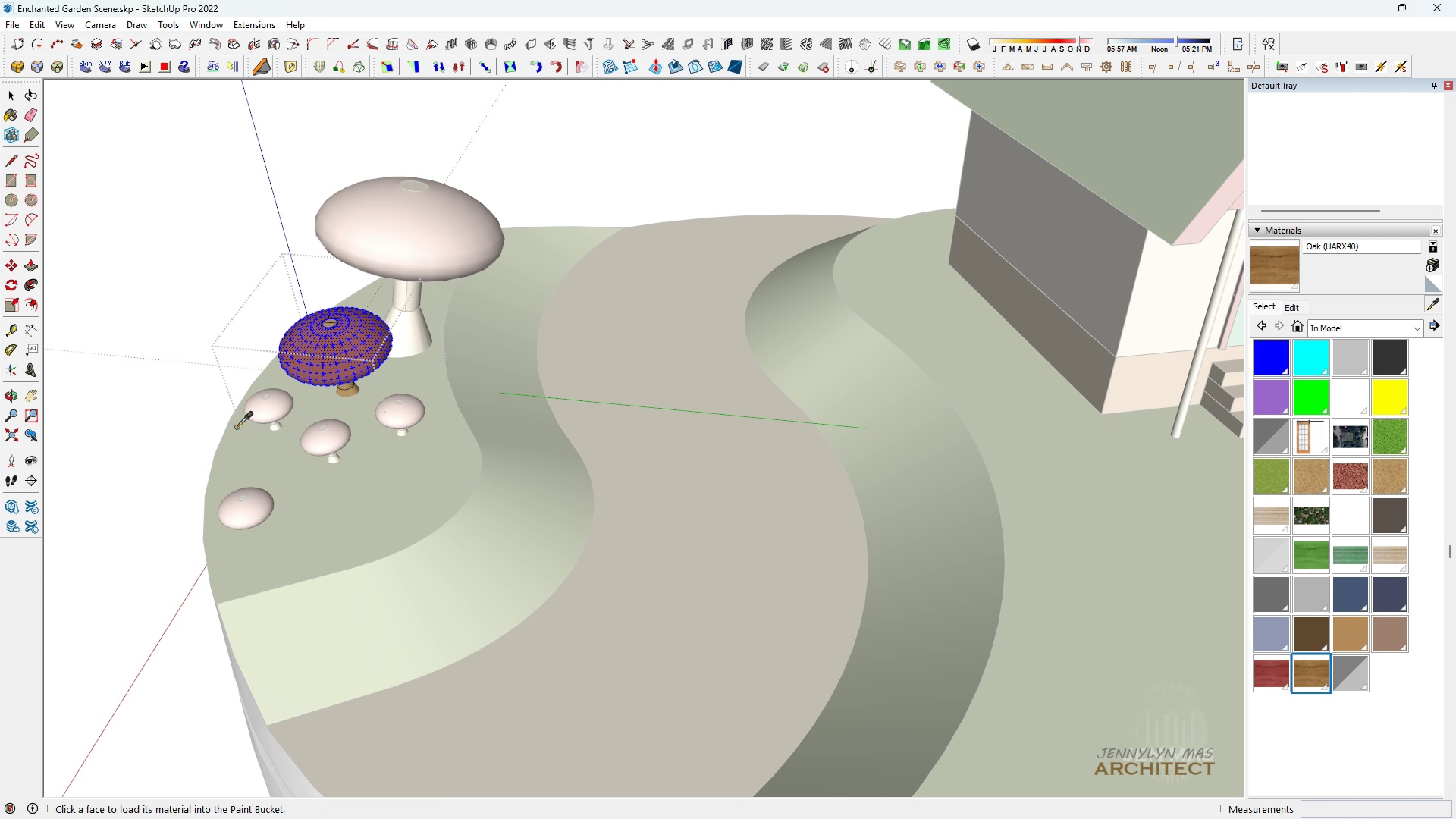 
left_click([335, 344])
 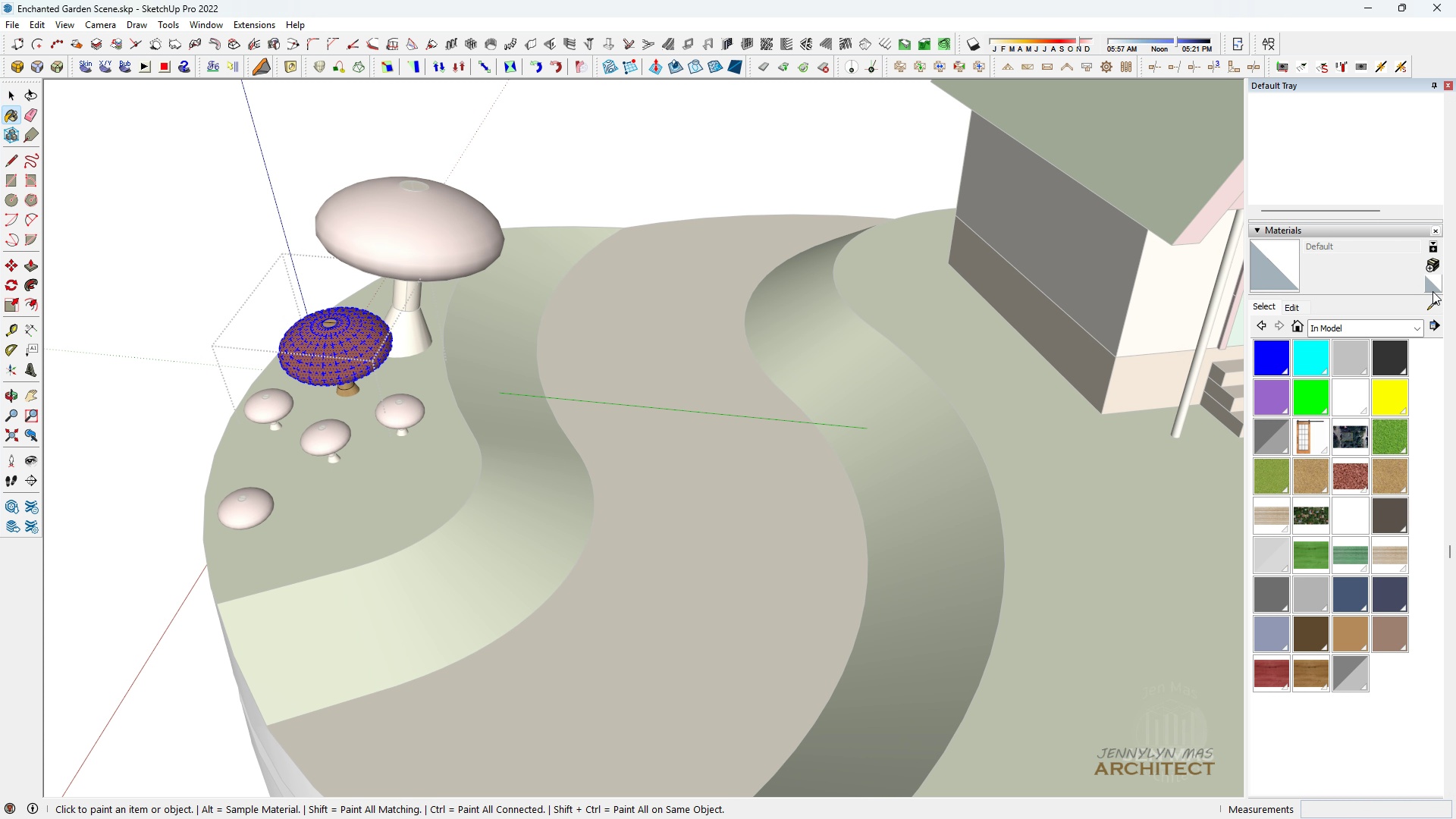 
left_click([1436, 304])
 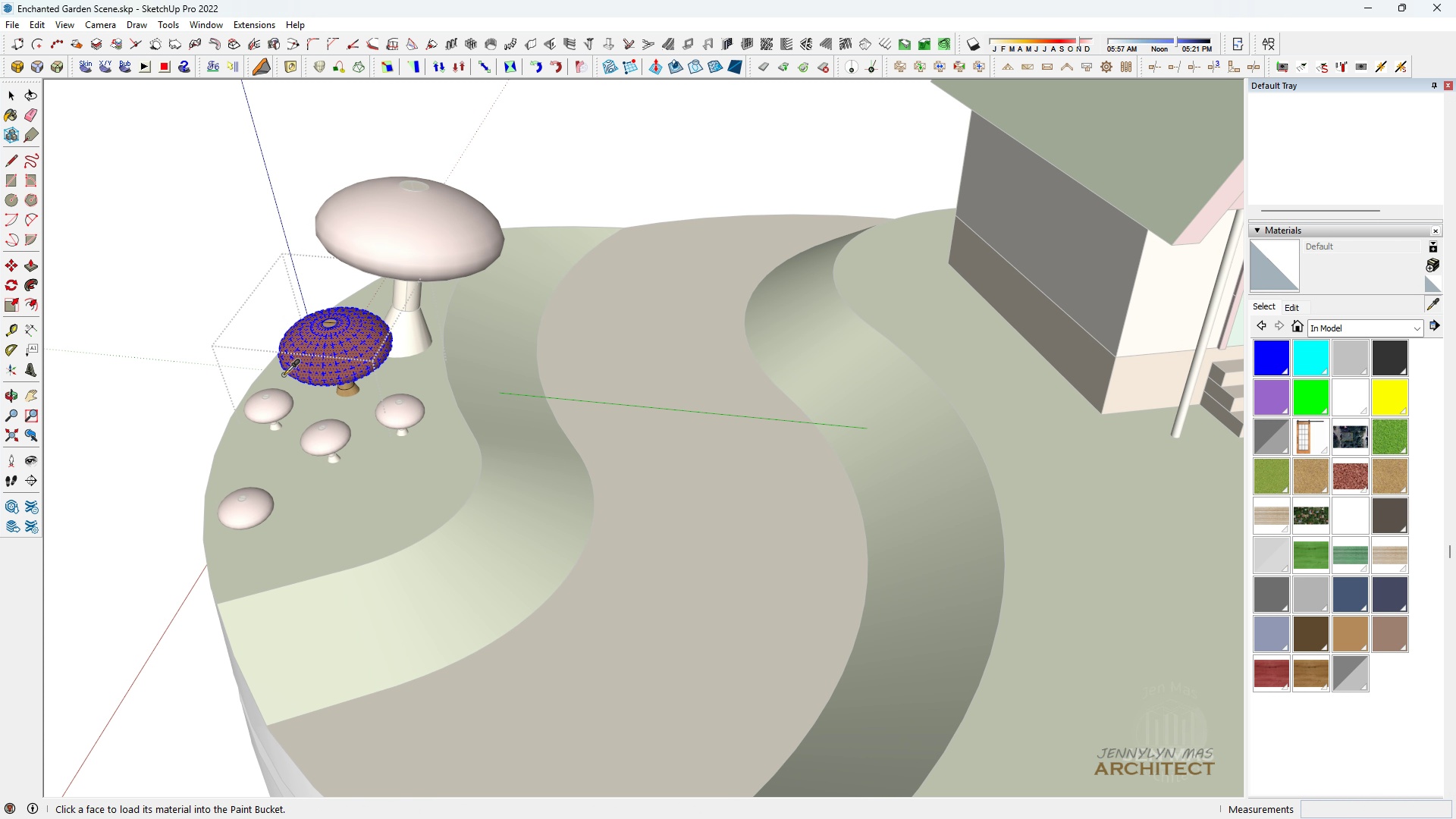 
scroll: coordinate [322, 360], scroll_direction: up, amount: 6.0
 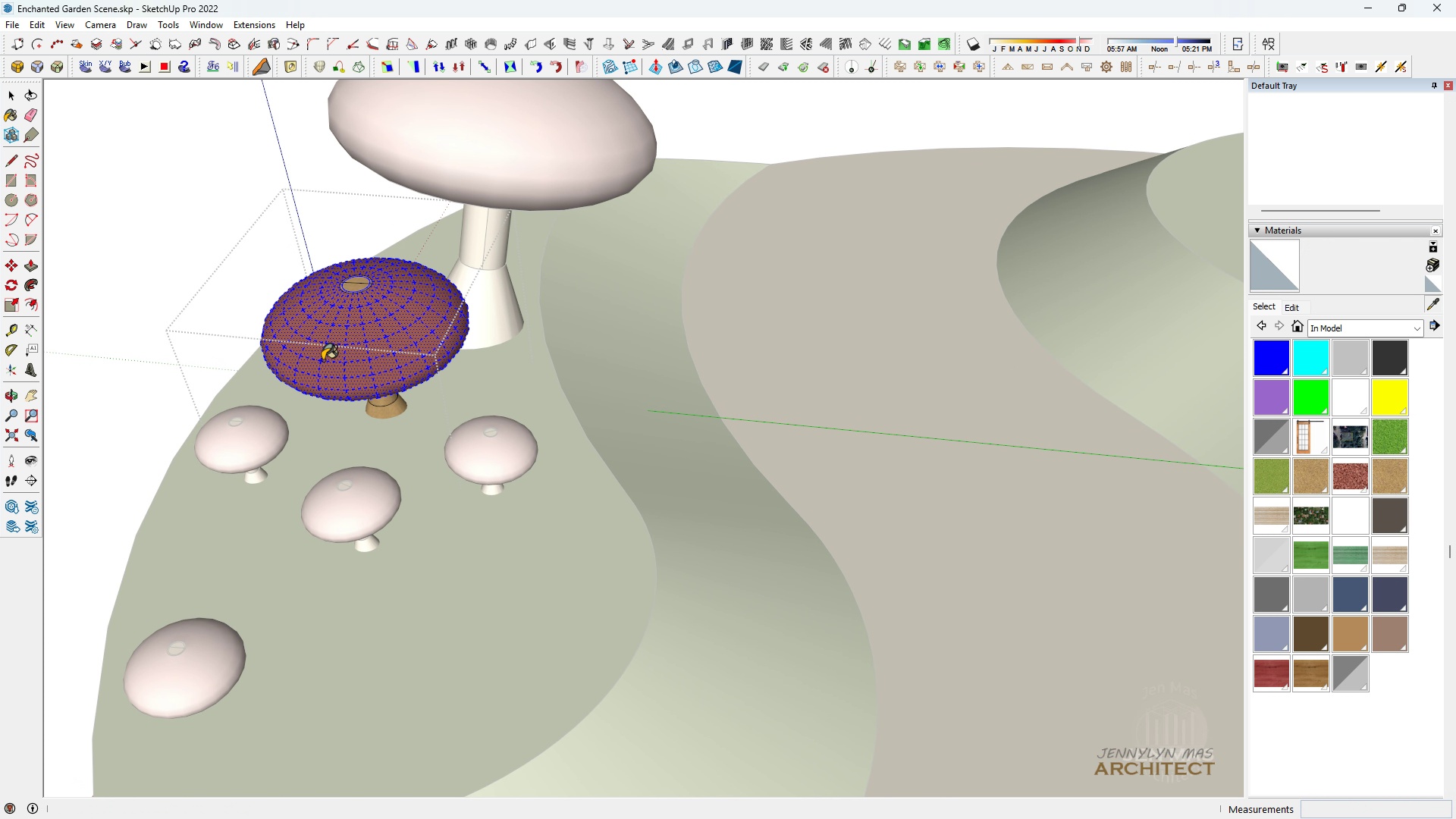 
left_click([322, 360])
 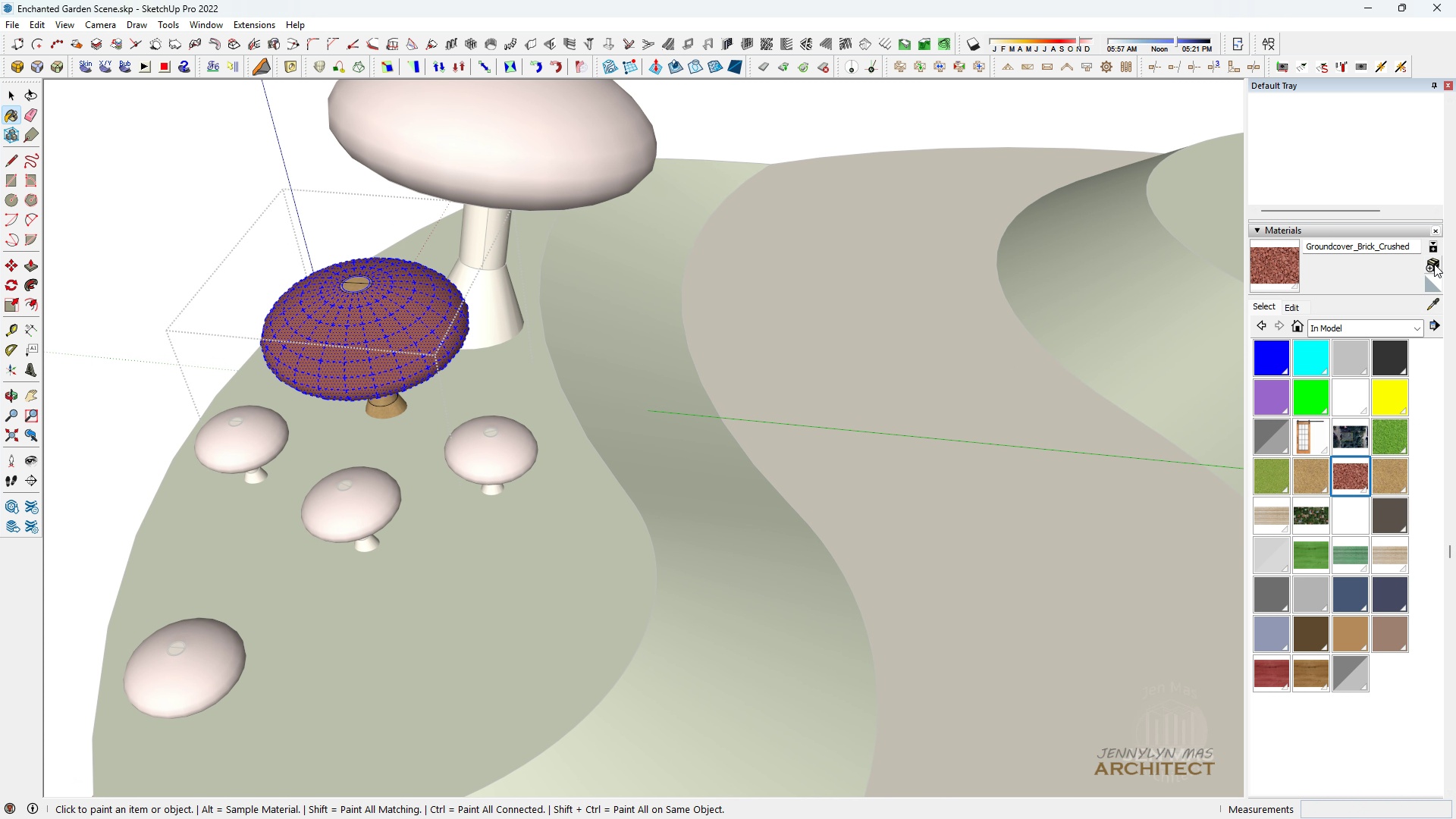 
left_click([1434, 264])
 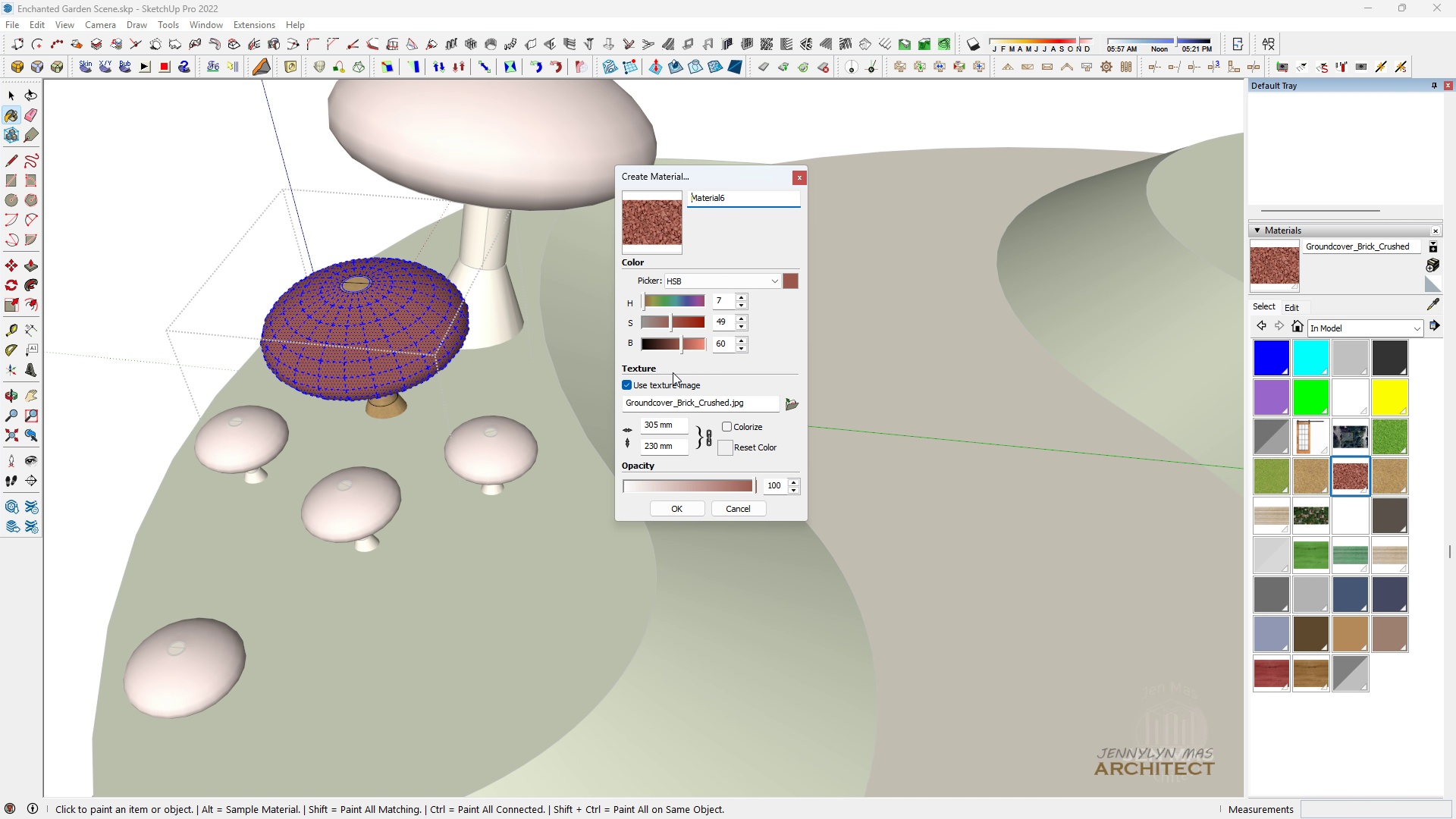 
left_click([678, 306])
 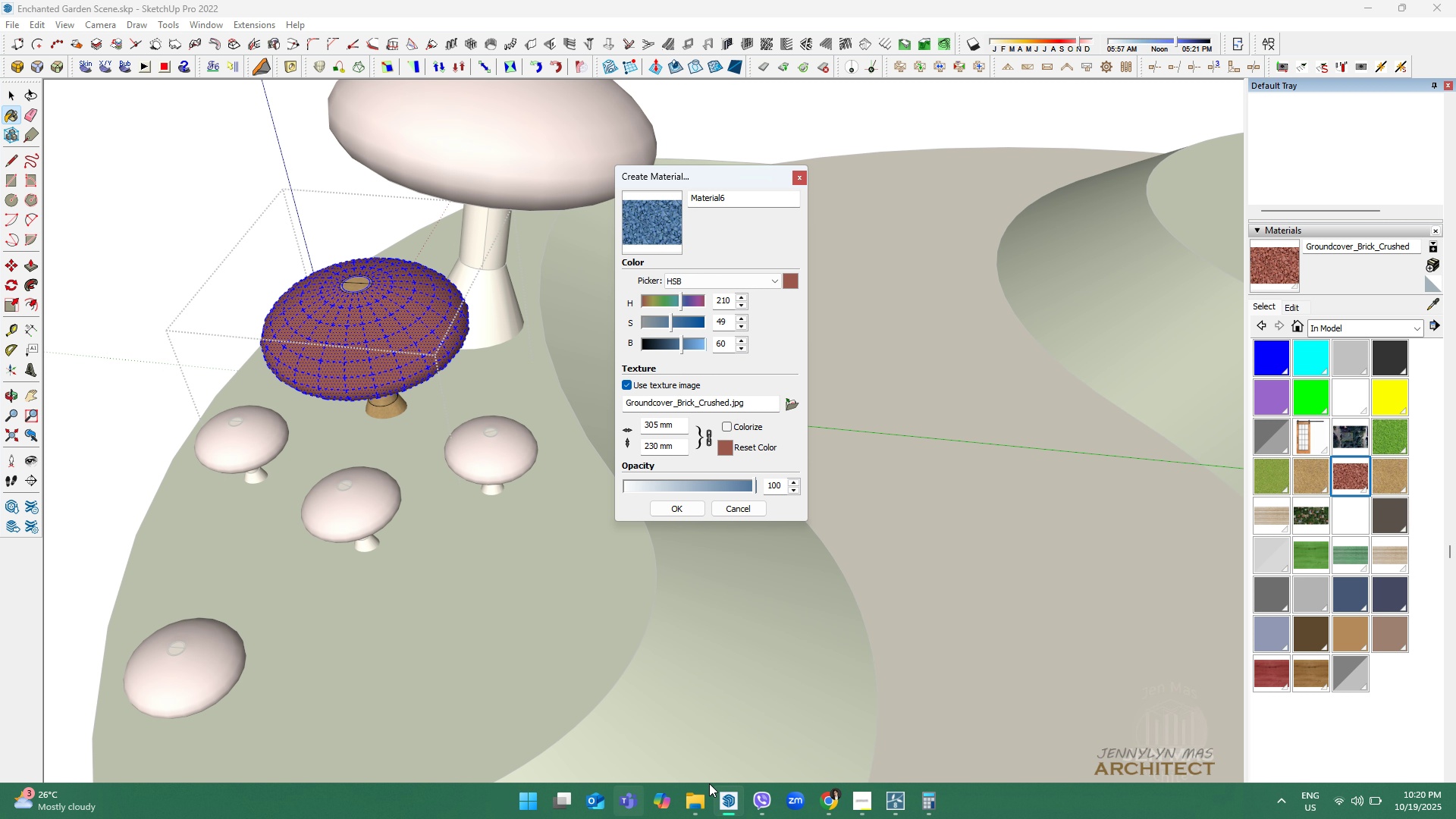 
left_click([705, 792])
 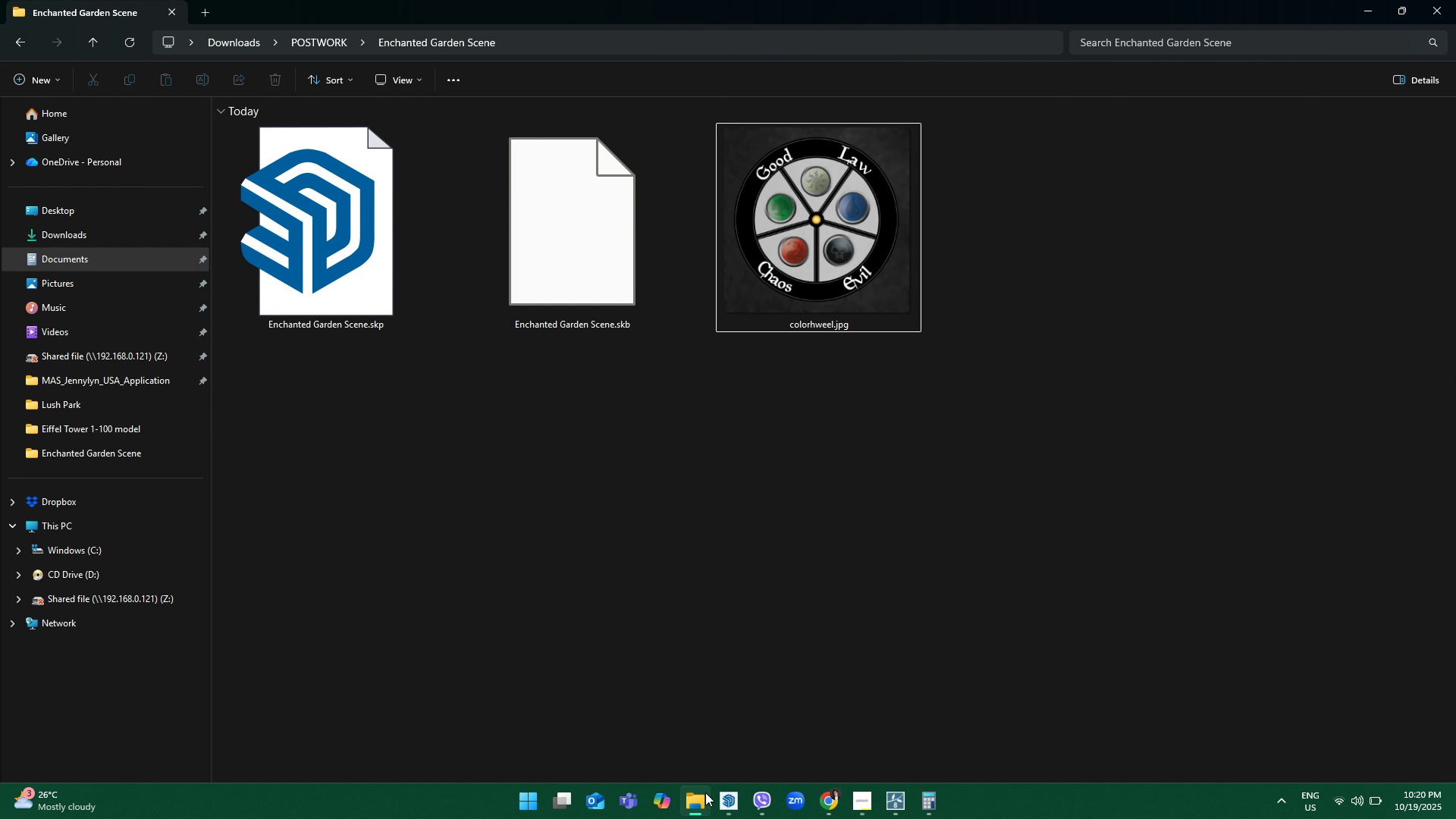 
left_click([705, 792])
 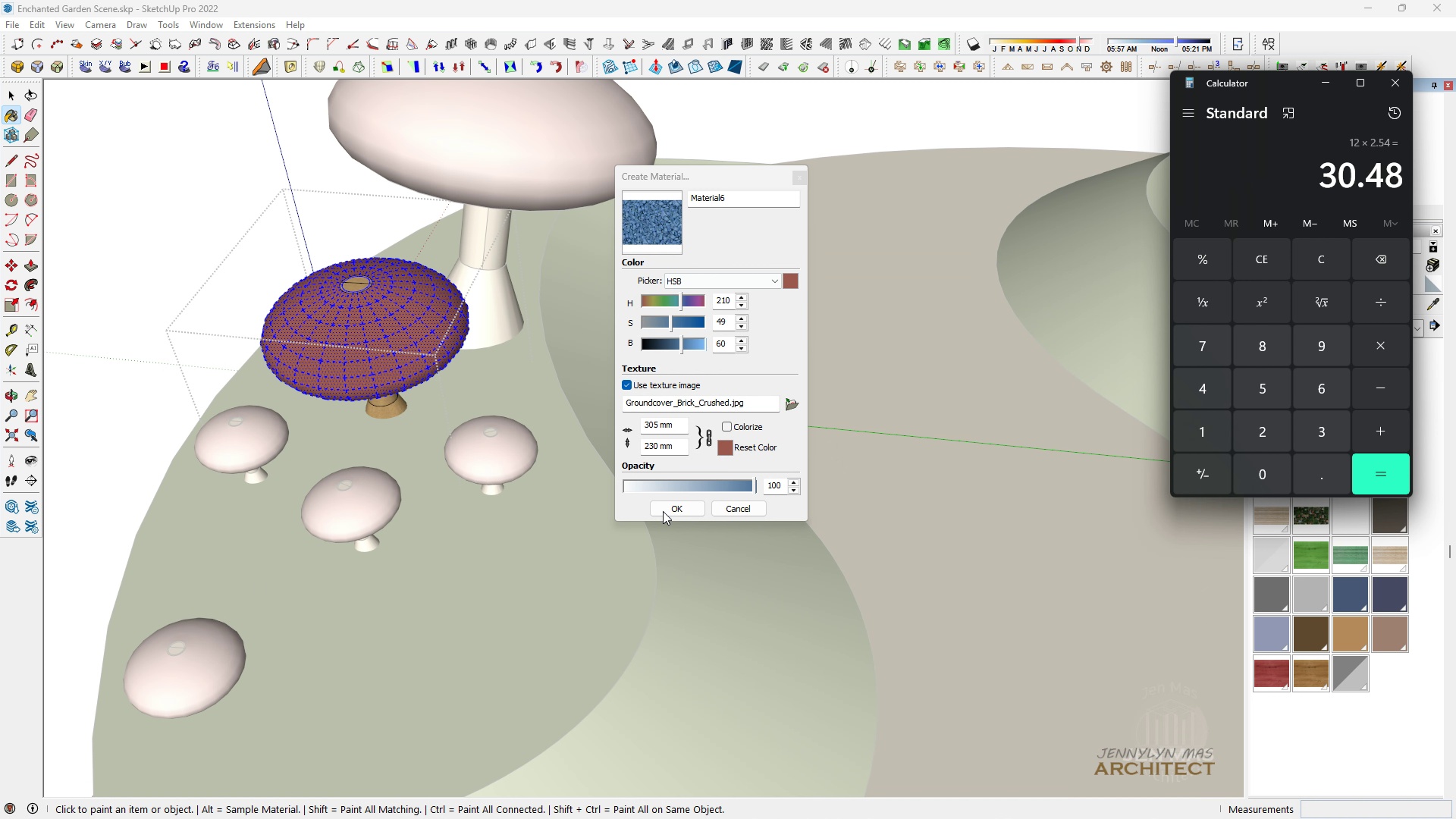 
left_click([663, 508])
 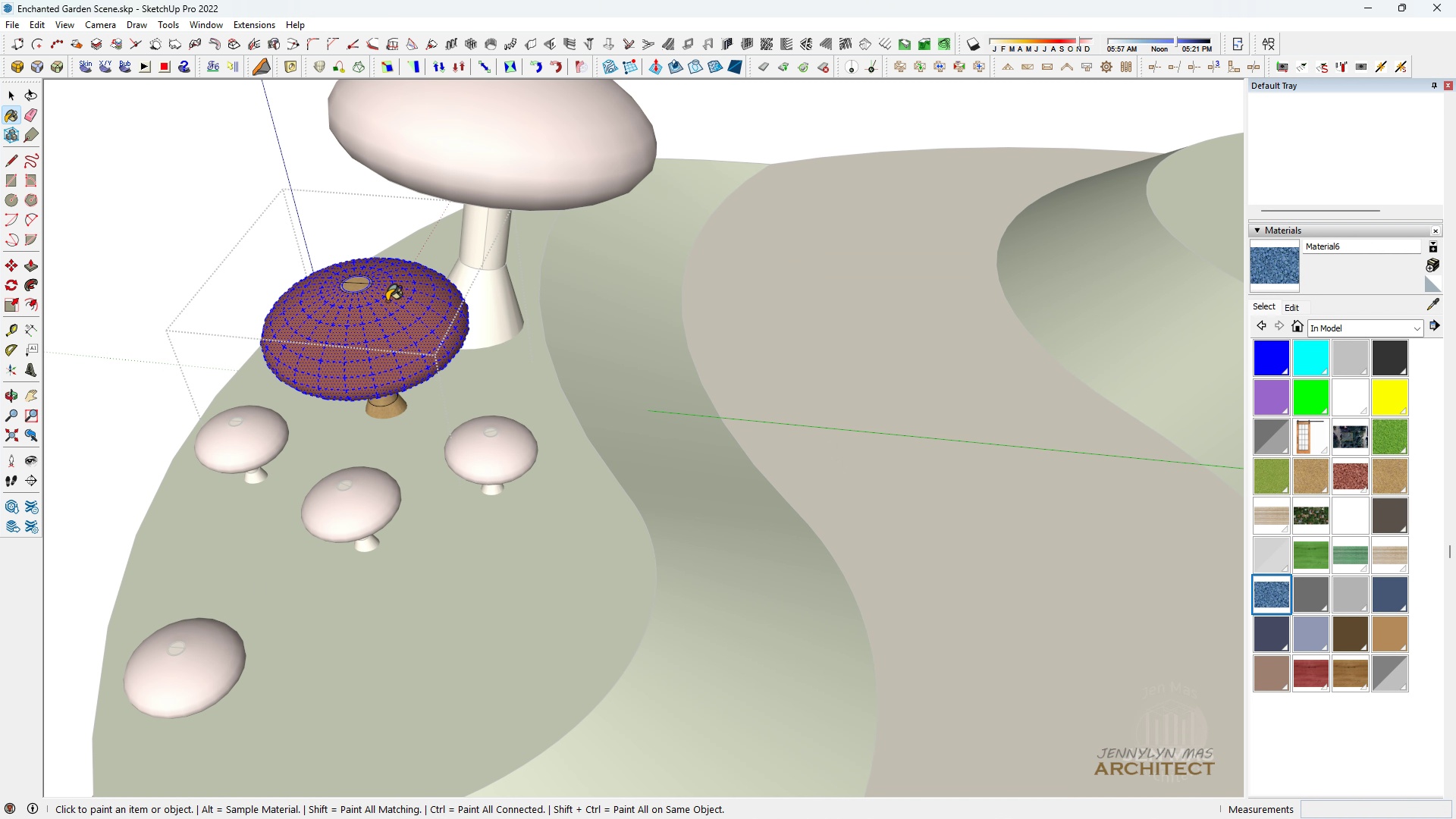 
left_click([387, 303])
 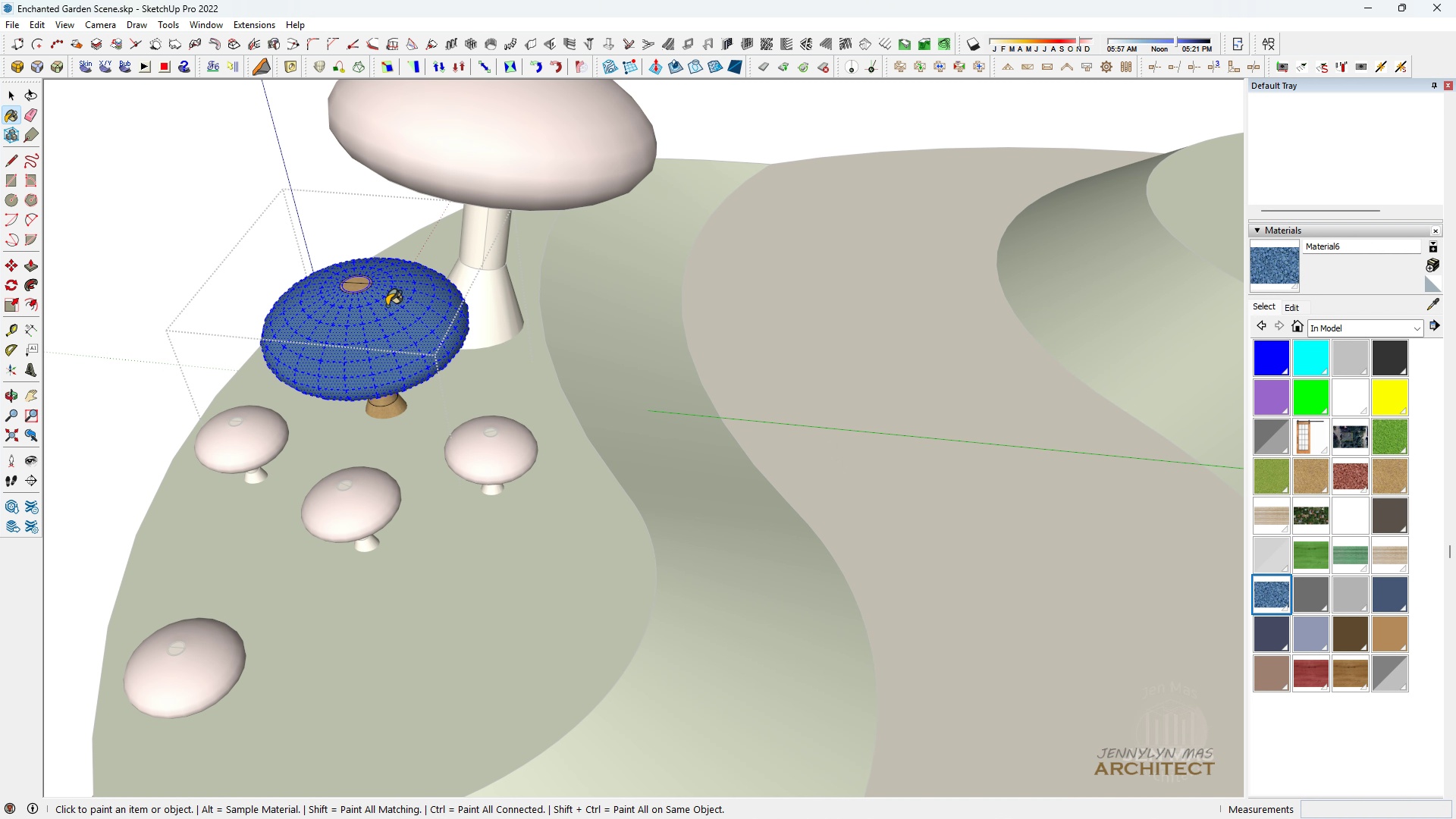 
triple_click([387, 306])
 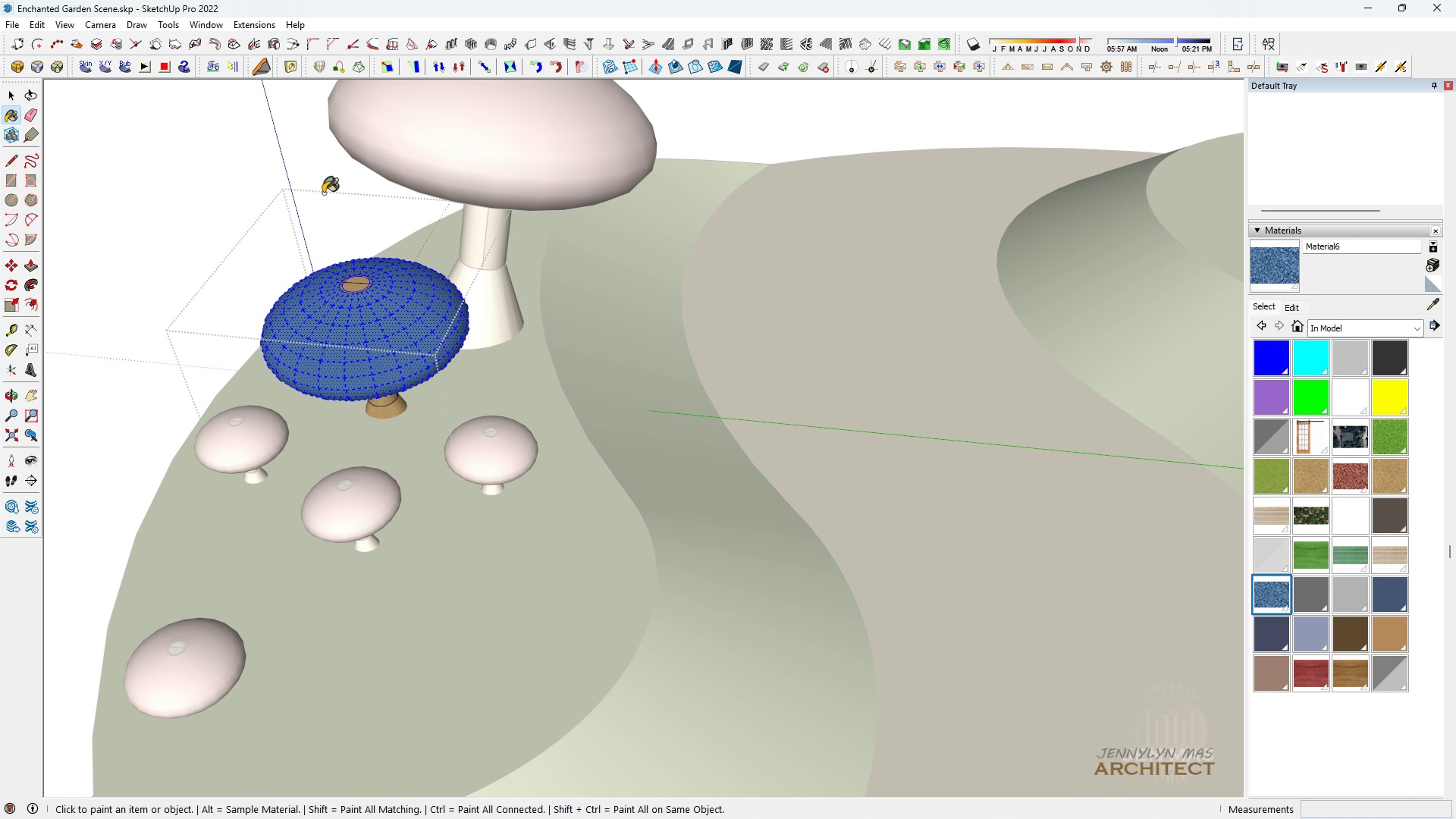 
key(Space)
 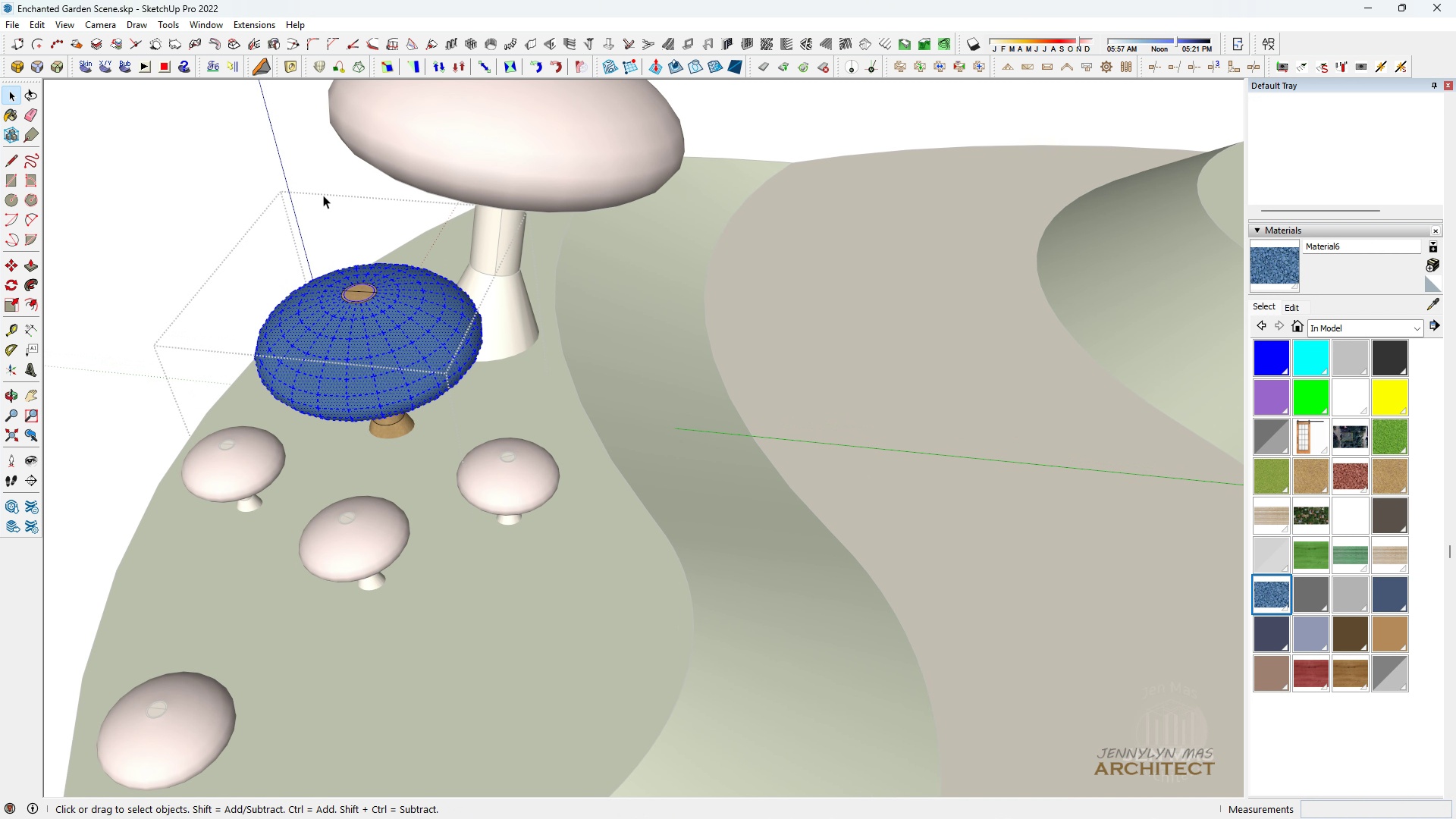 
scroll: coordinate [323, 193], scroll_direction: up, amount: 4.0
 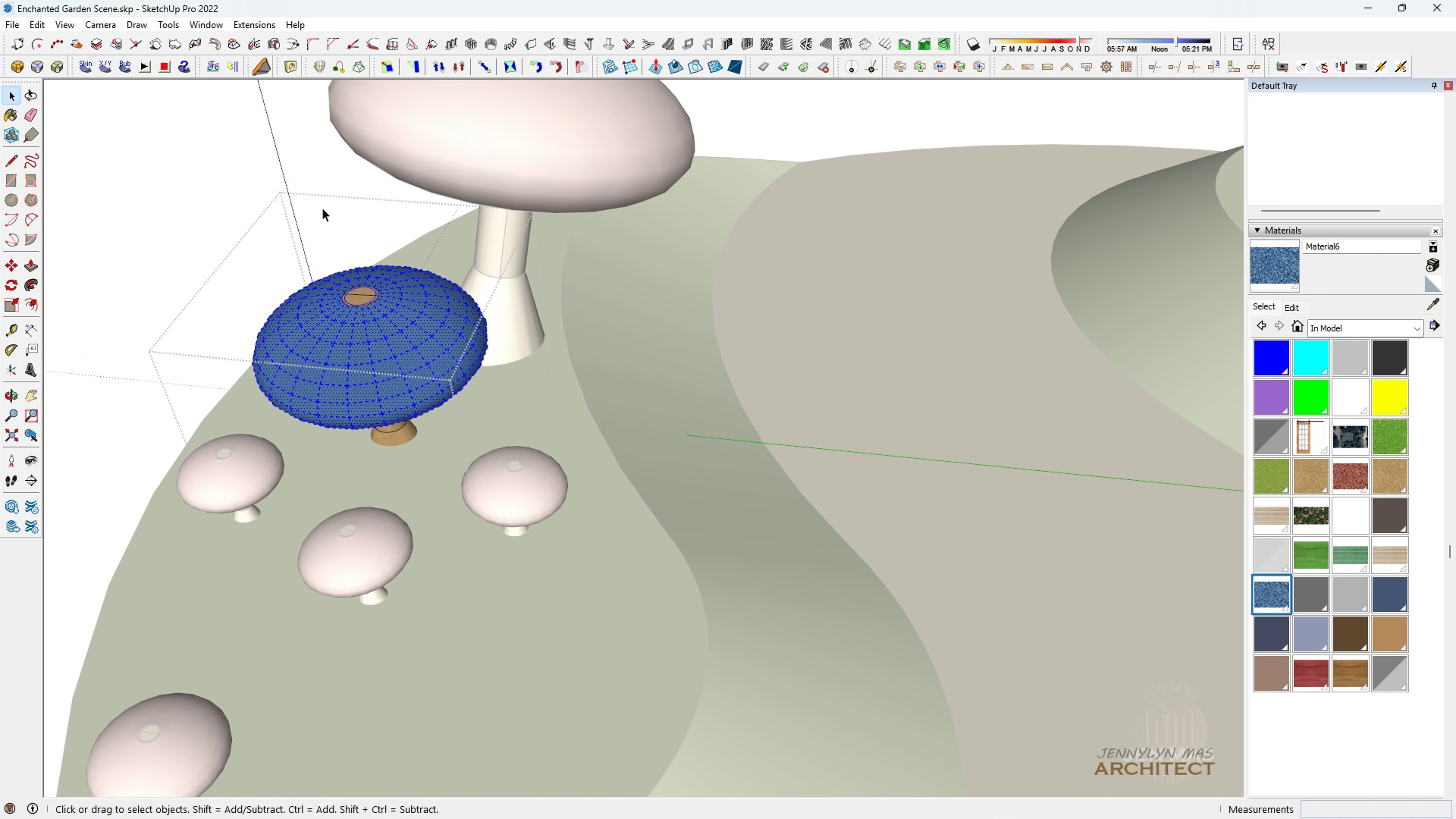 
key(Space)
 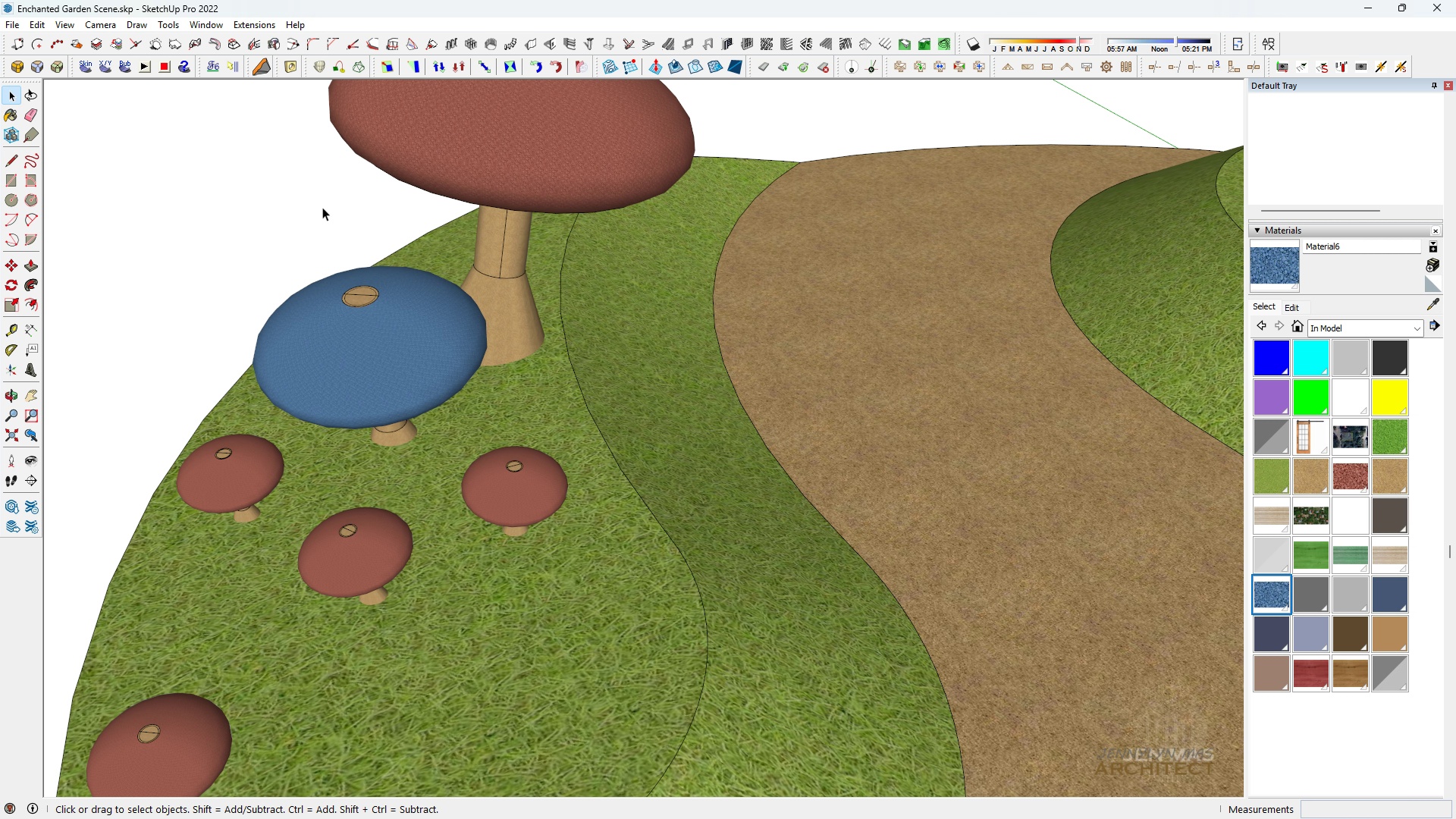 
double_click([322, 207])
 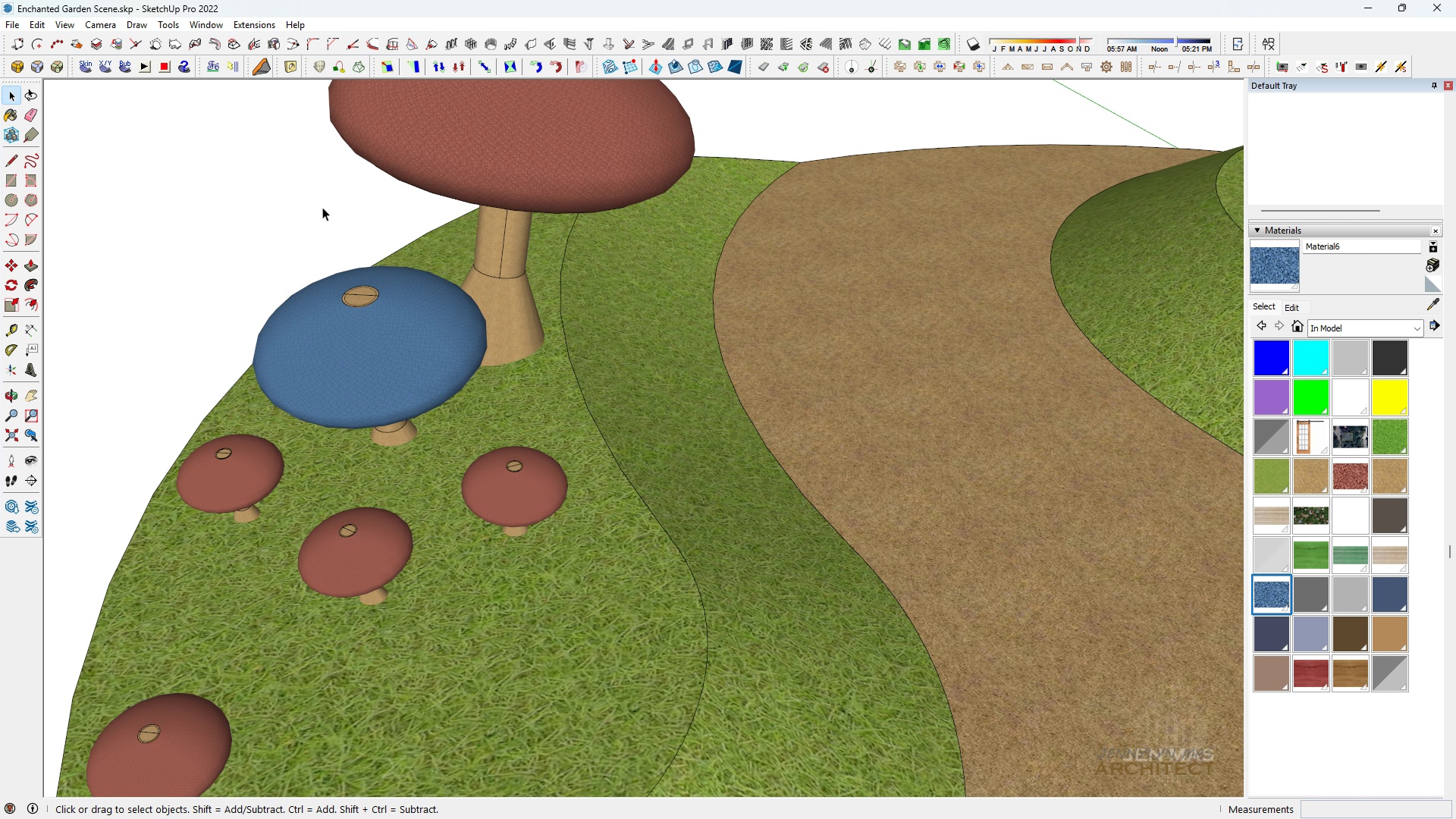 
triple_click([322, 207])
 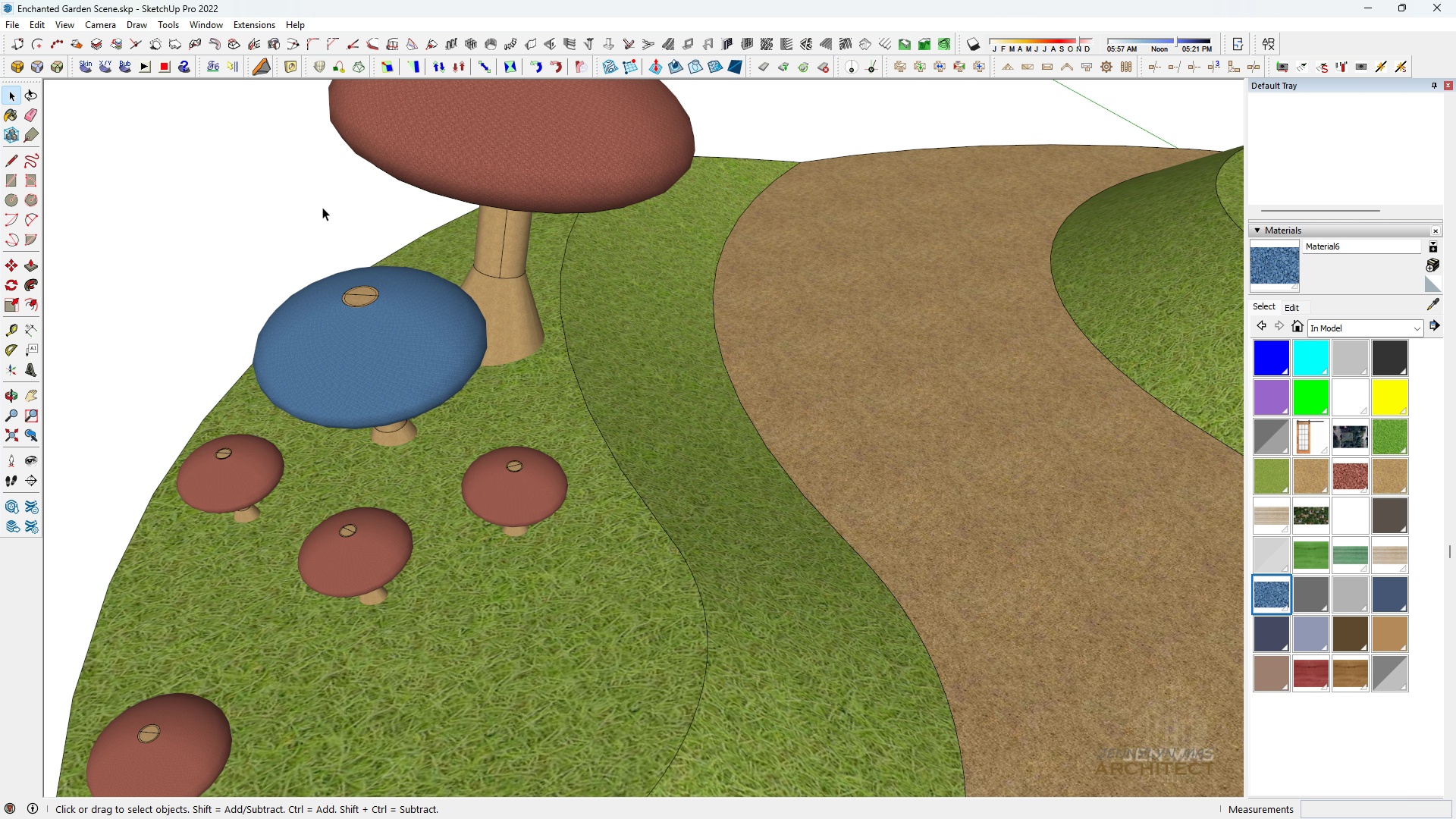 
triple_click([322, 207])
 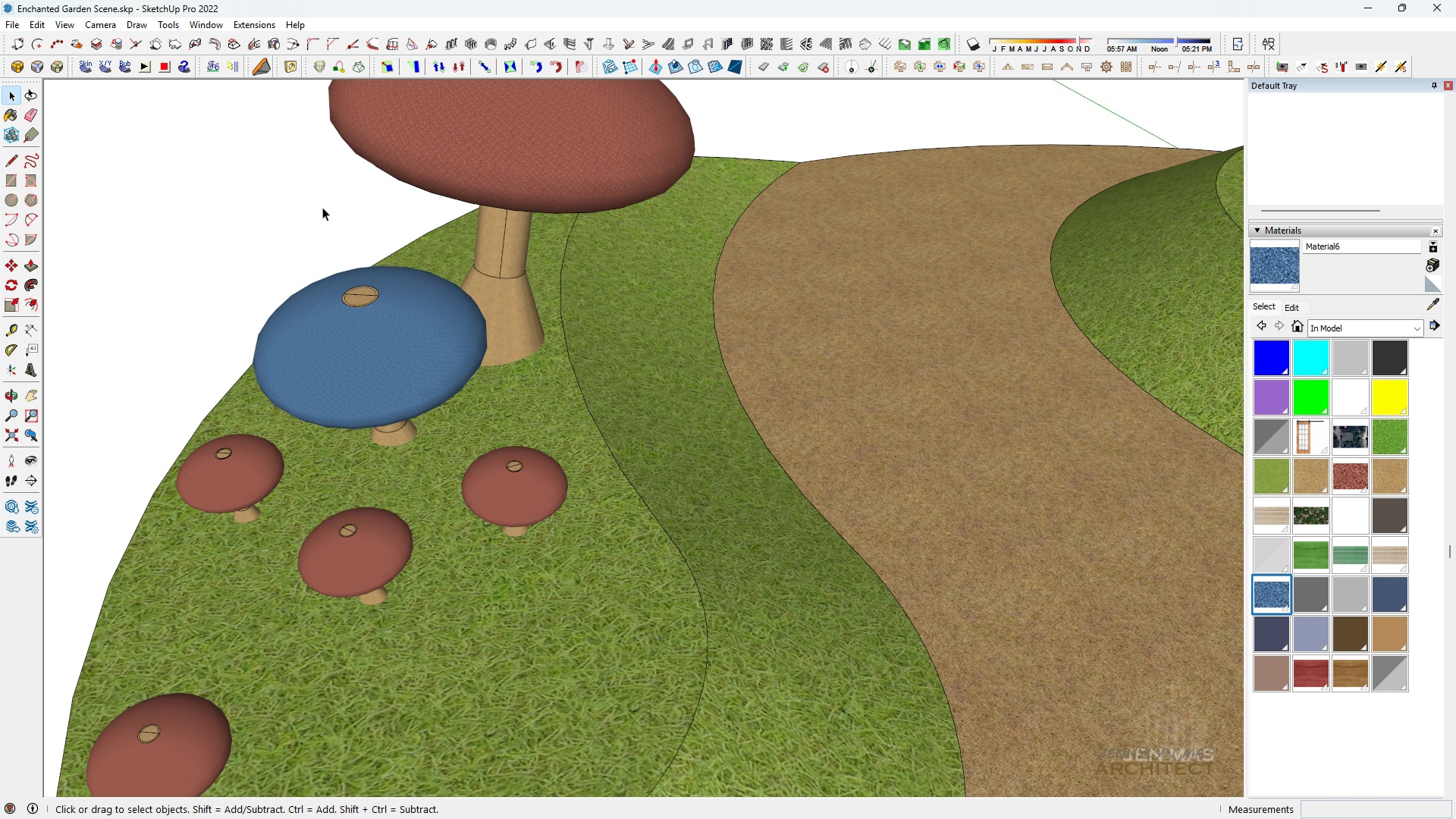 
triple_click([322, 207])
 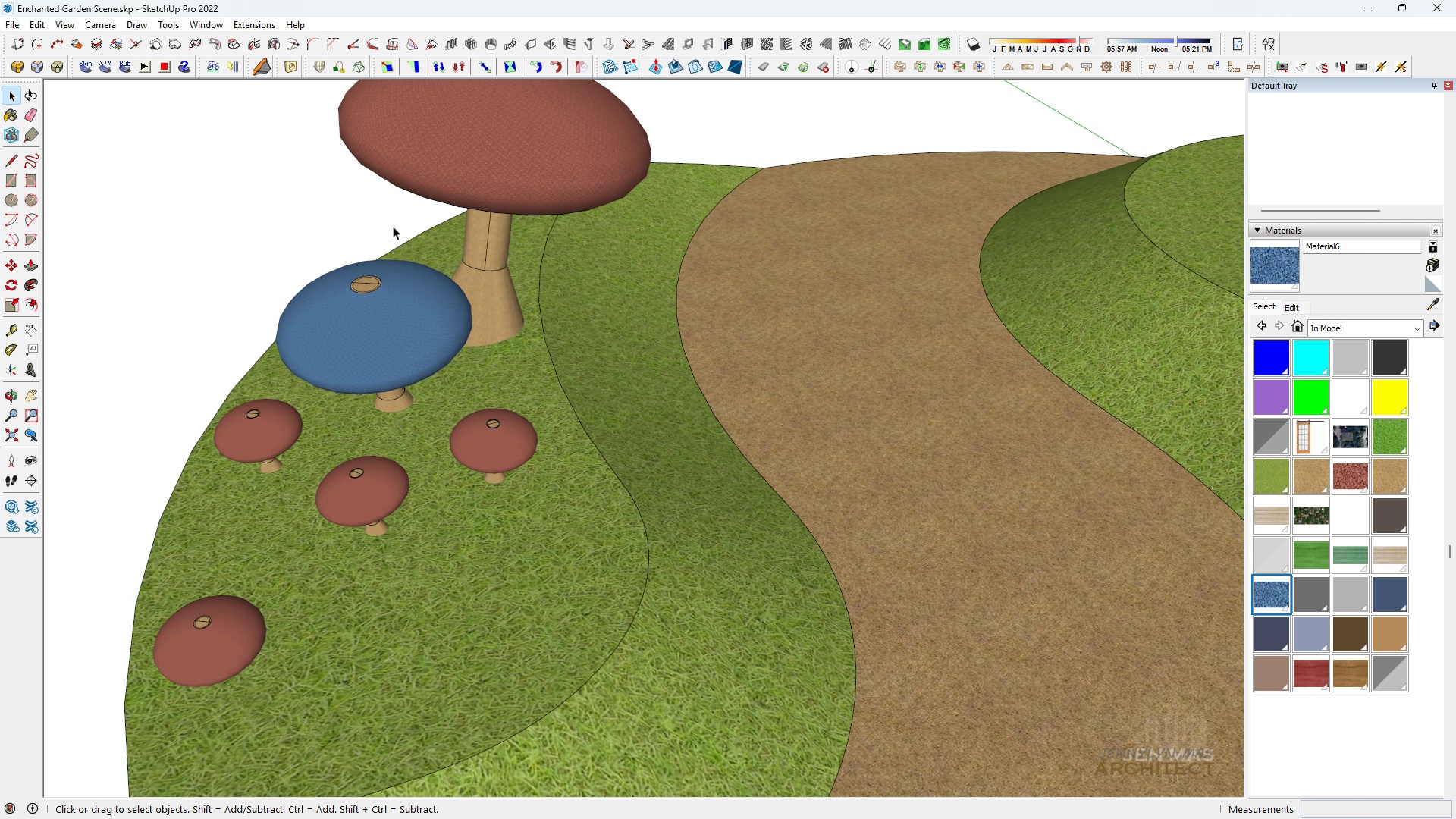 
scroll: coordinate [387, 237], scroll_direction: down, amount: 4.0
 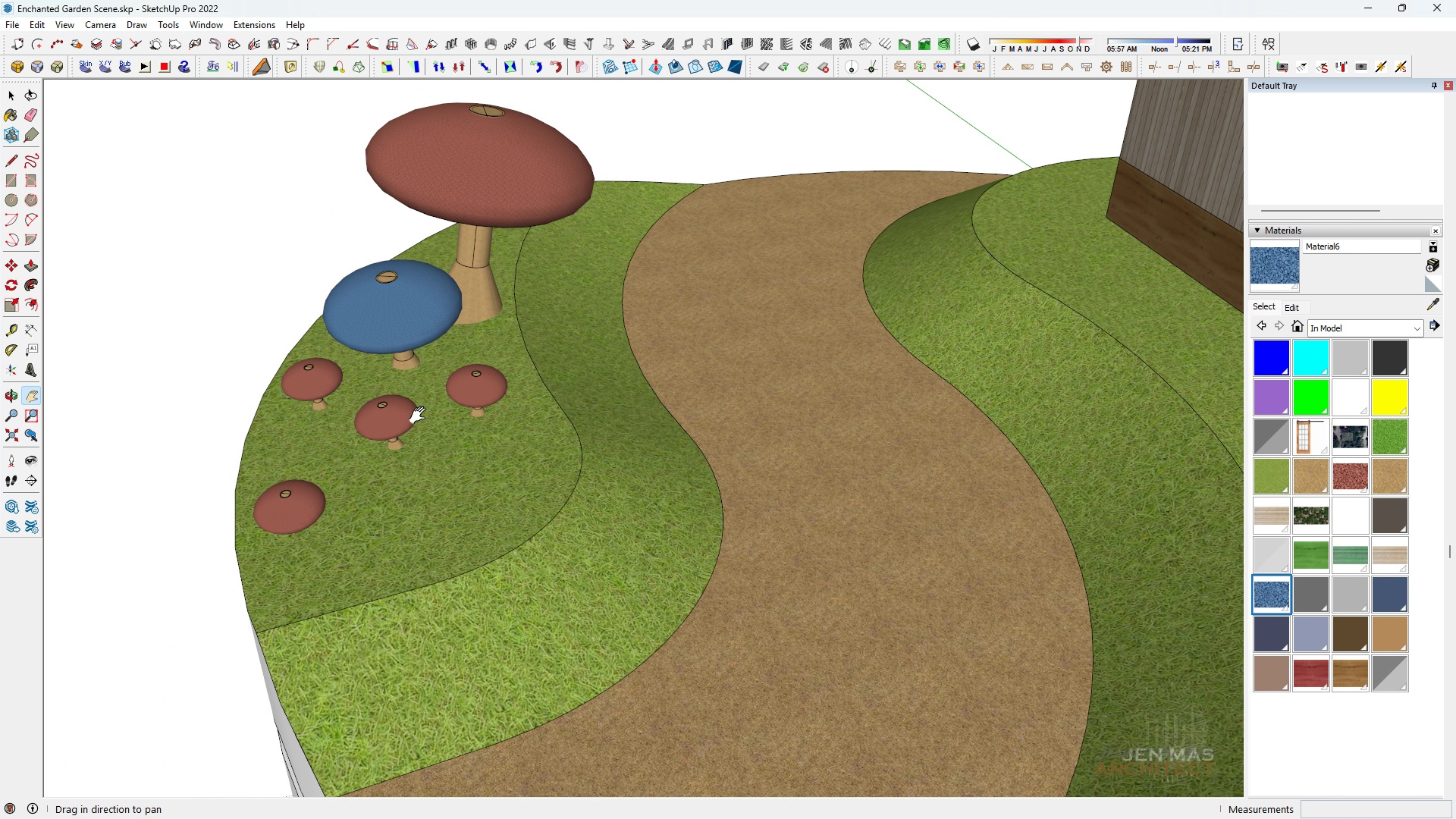 
type( hh )
 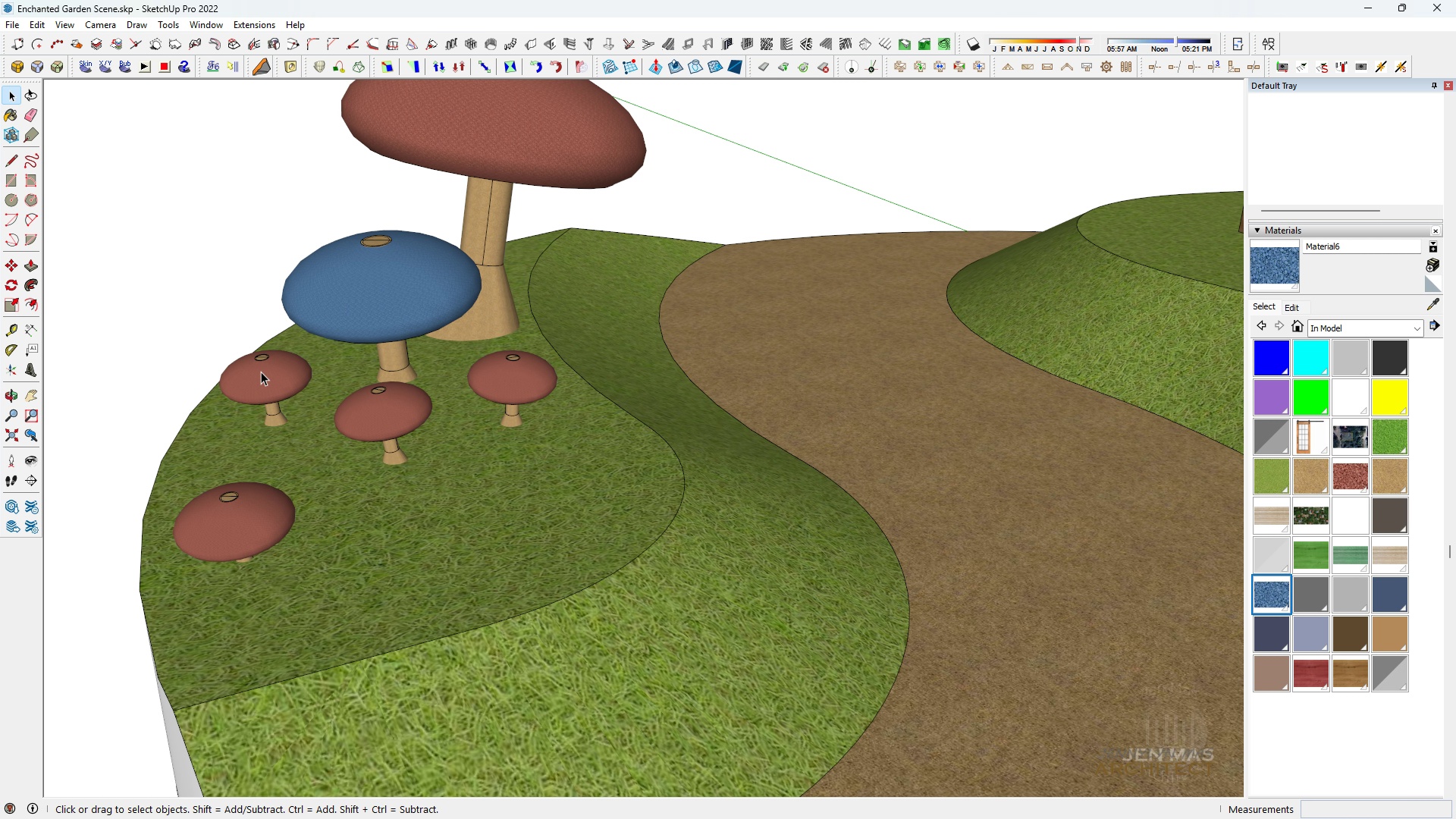 
left_click_drag(start_coordinate=[353, 336], to_coordinate=[372, 349])
 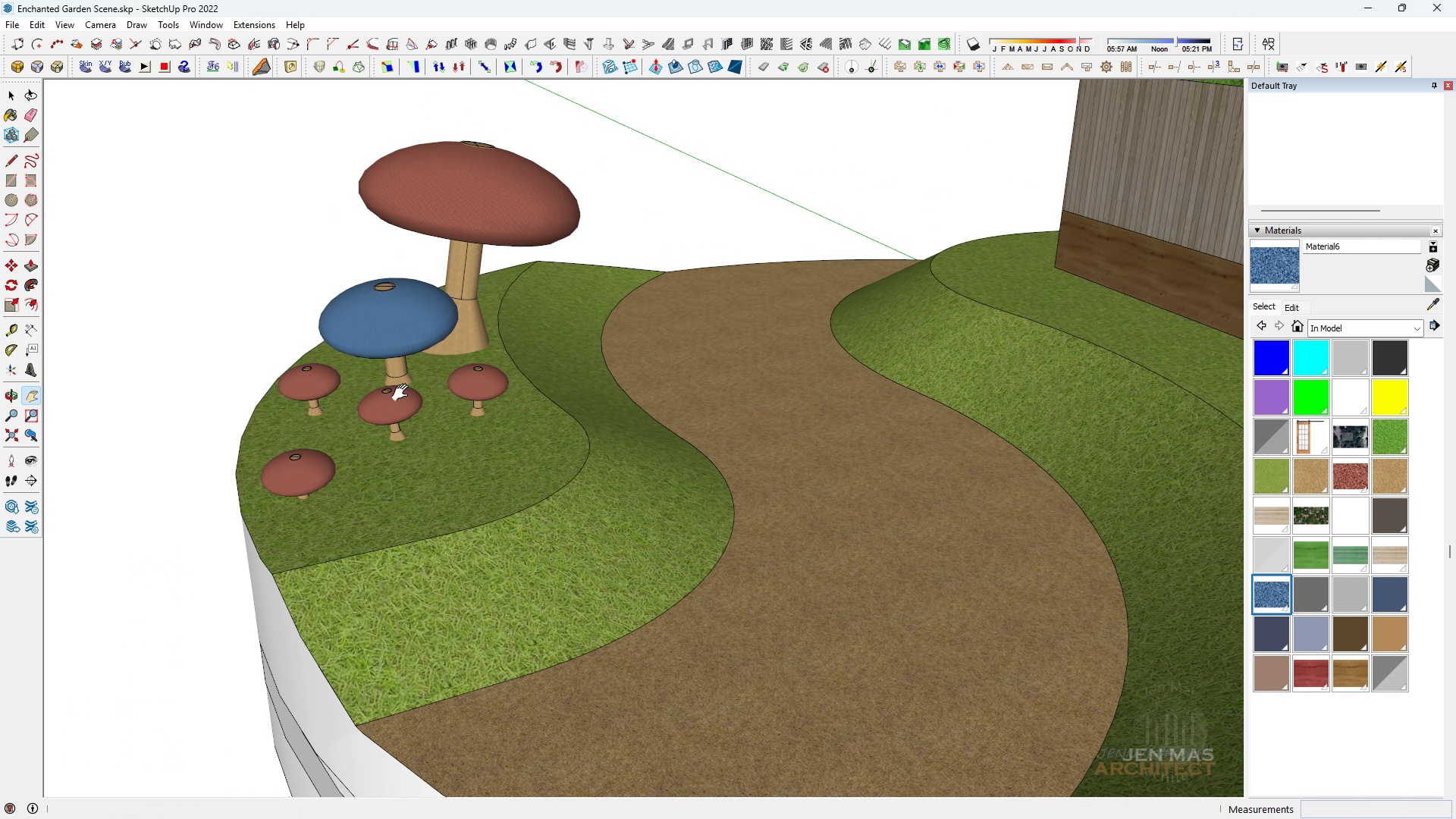 
scroll: coordinate [403, 391], scroll_direction: up, amount: 4.0
 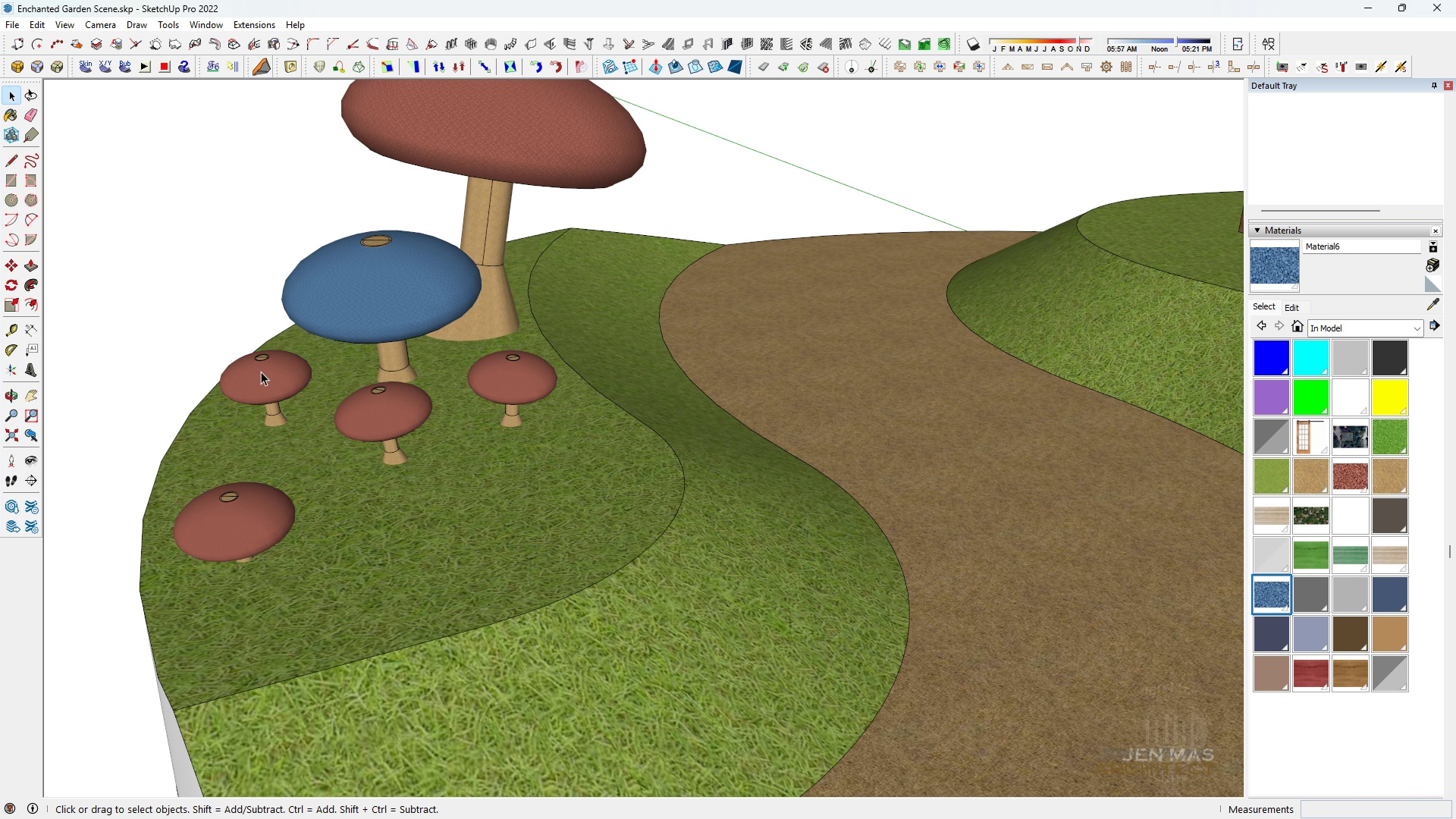 
left_click([261, 372])
 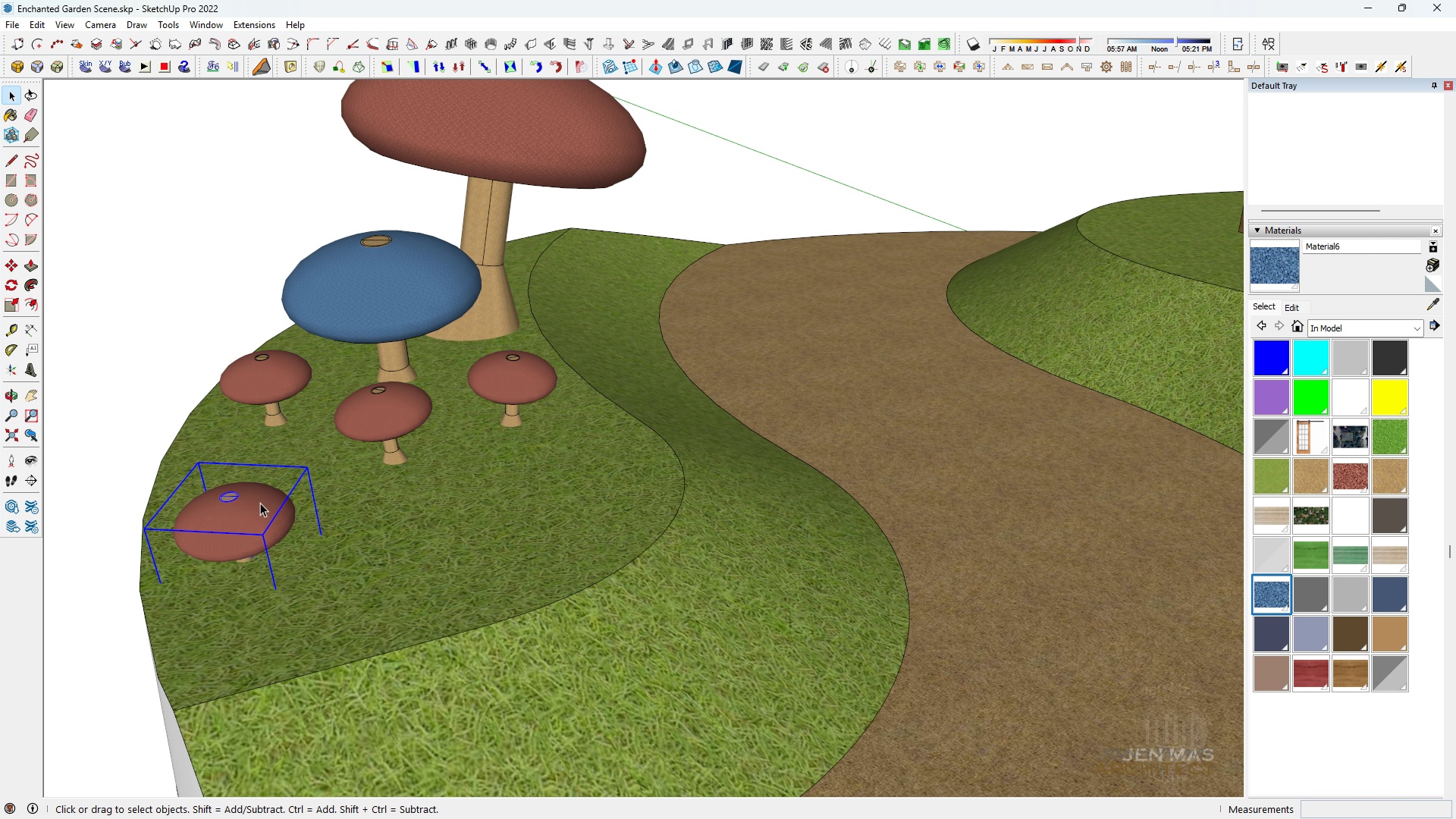 
double_click([260, 502])
 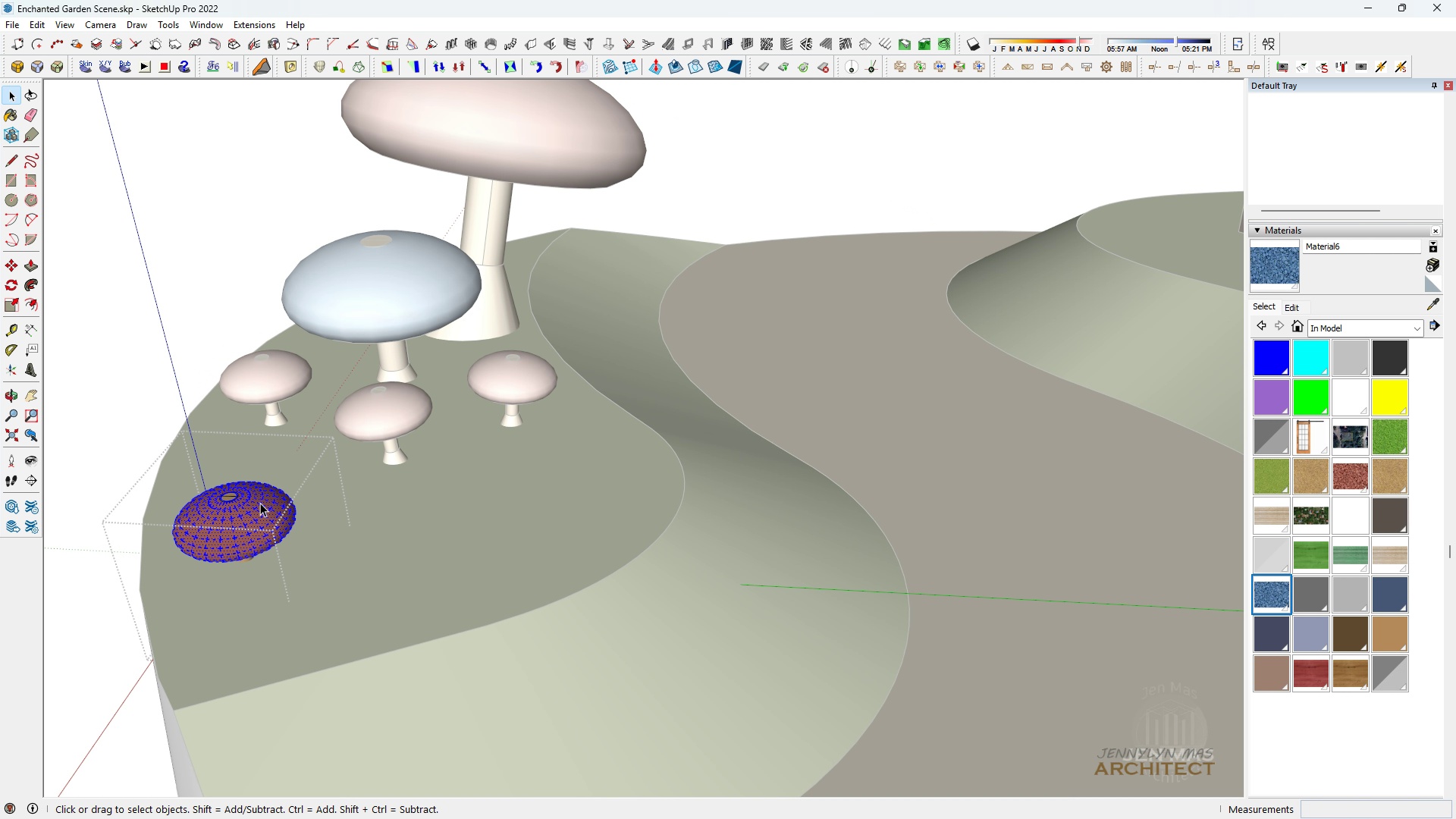 
triple_click([260, 503])
 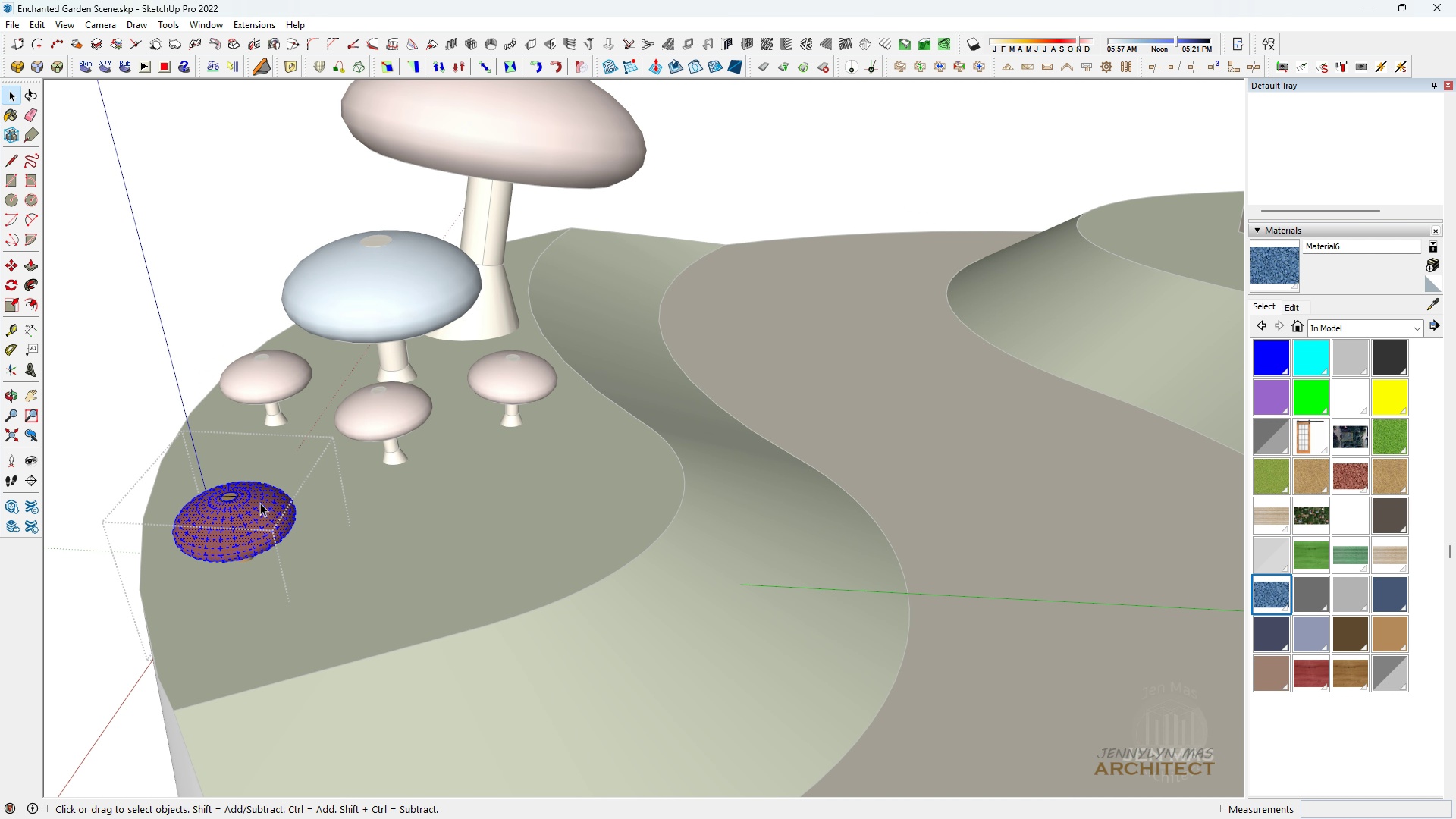 
triple_click([260, 503])
 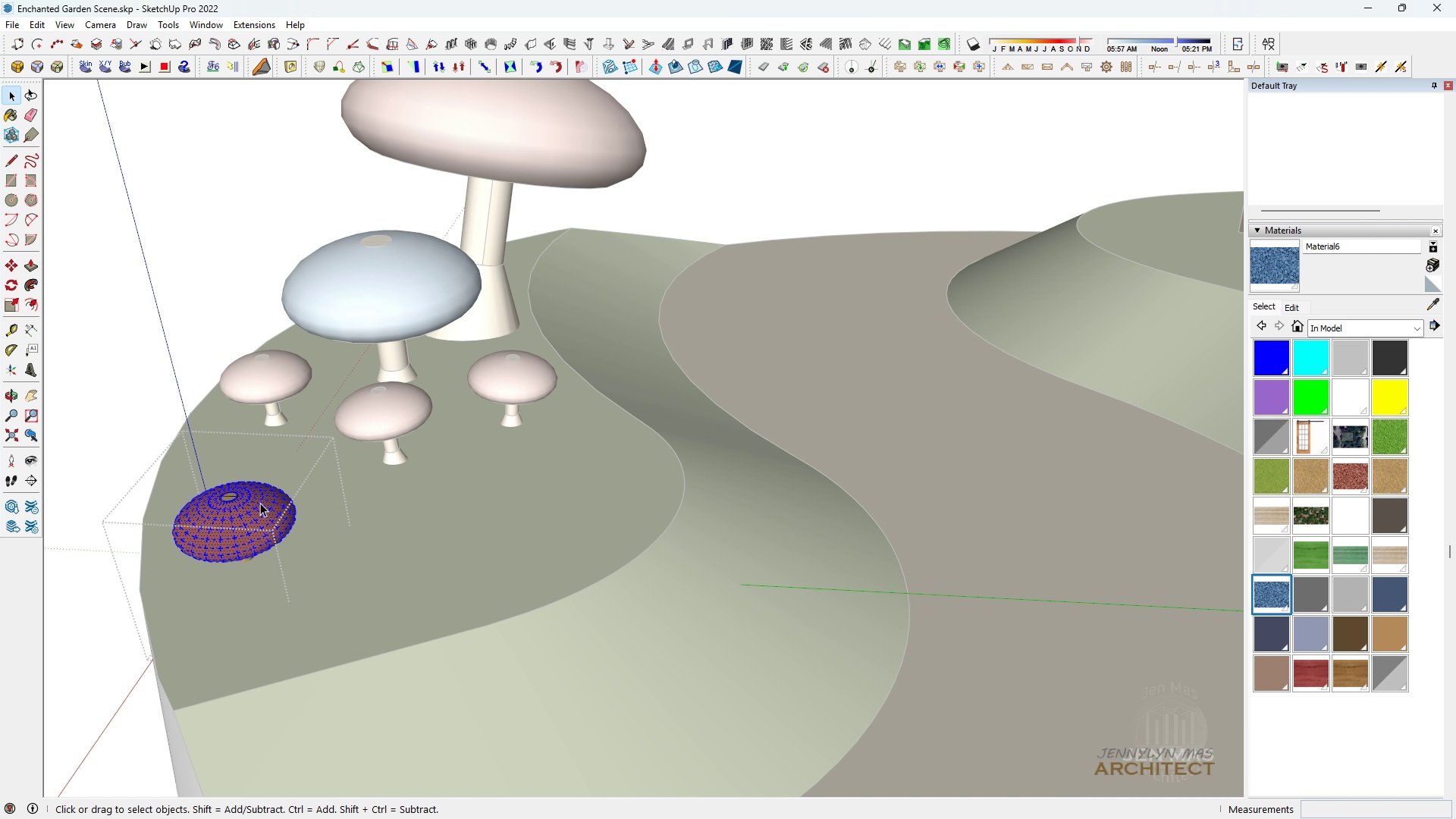 
triple_click([260, 503])
 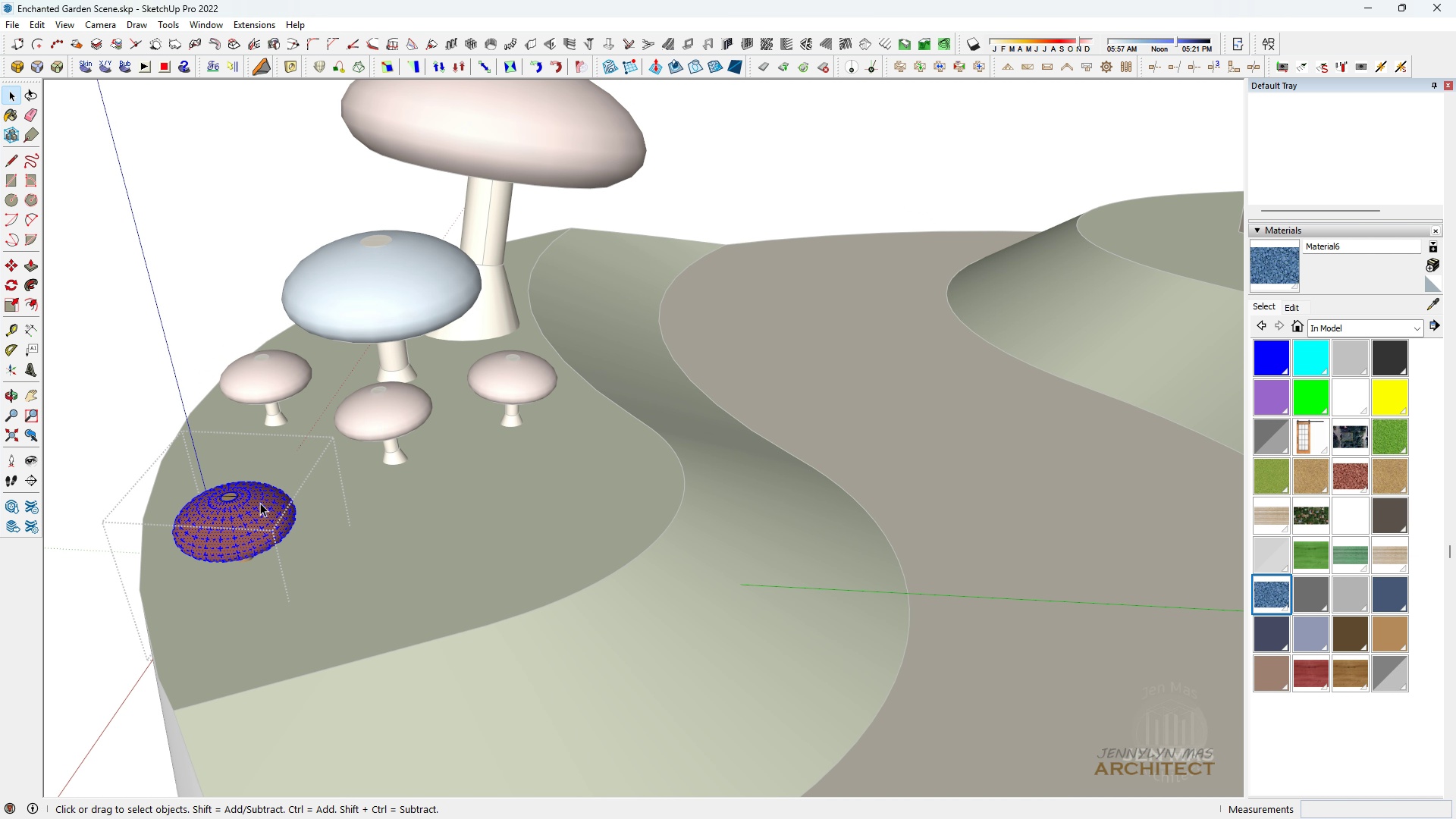 
triple_click([260, 503])
 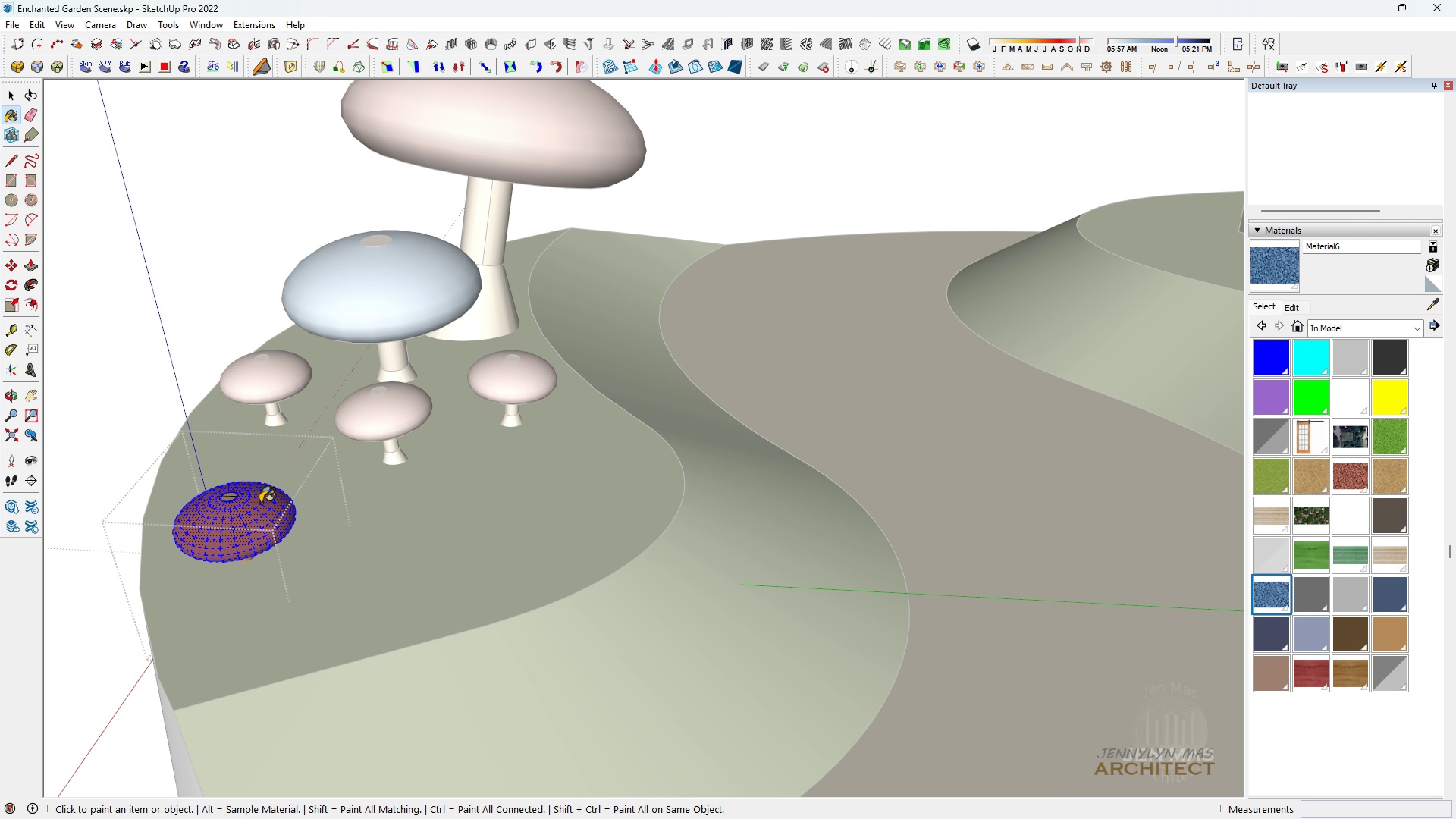 
key(B)
 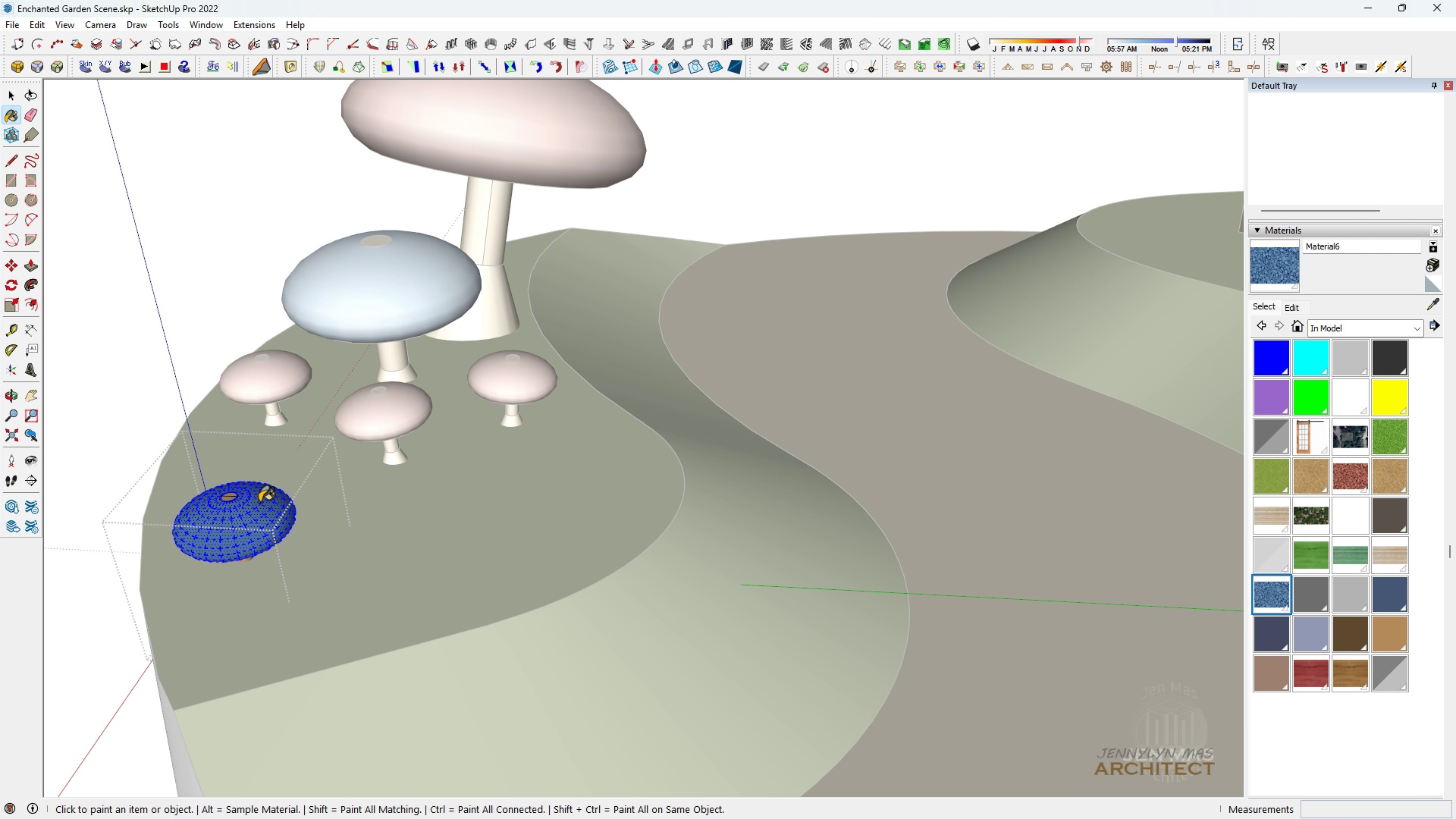 
triple_click([259, 502])
 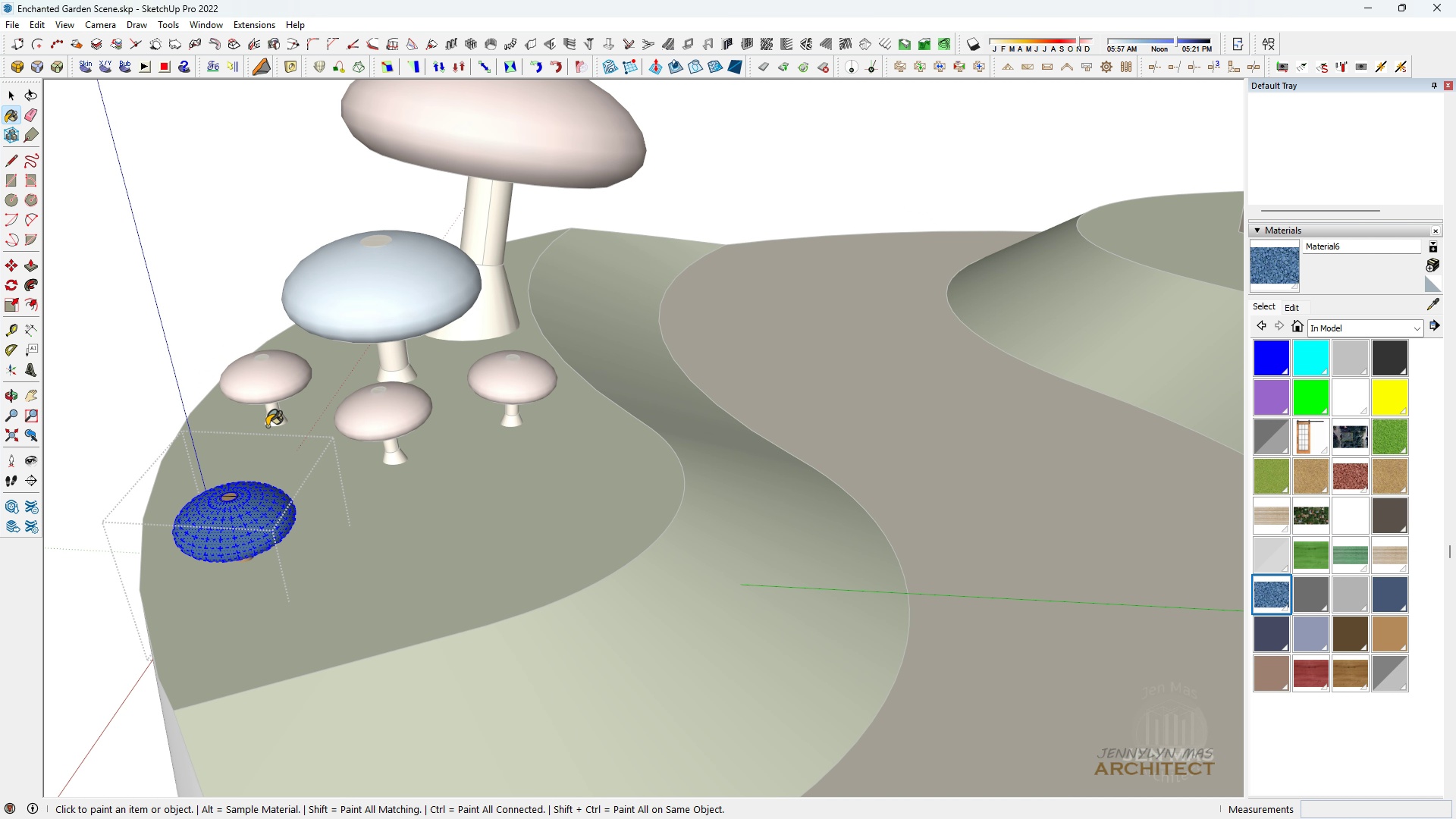 
triple_click([259, 502])
 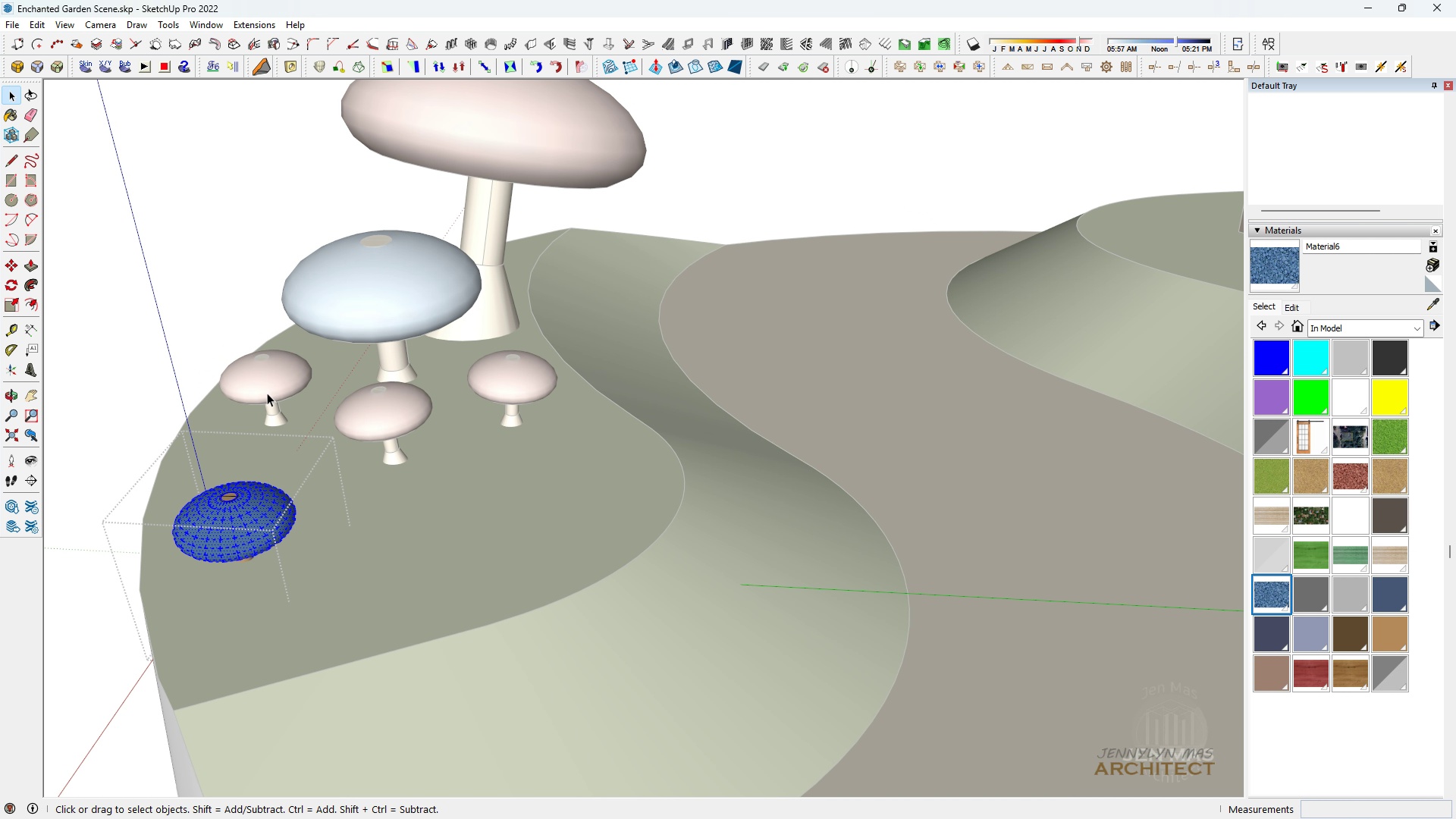 
key(Space)
 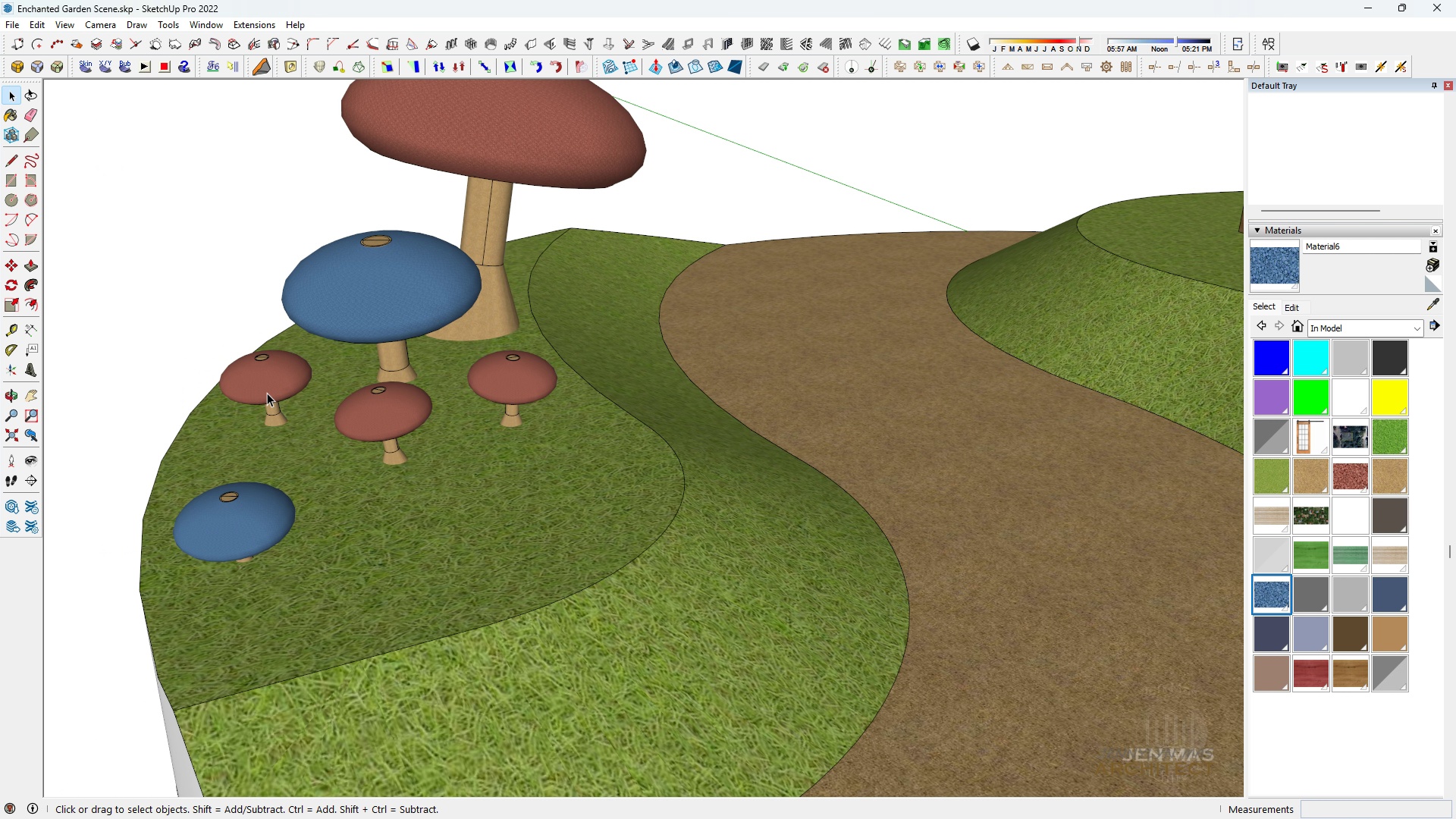 
triple_click([267, 393])
 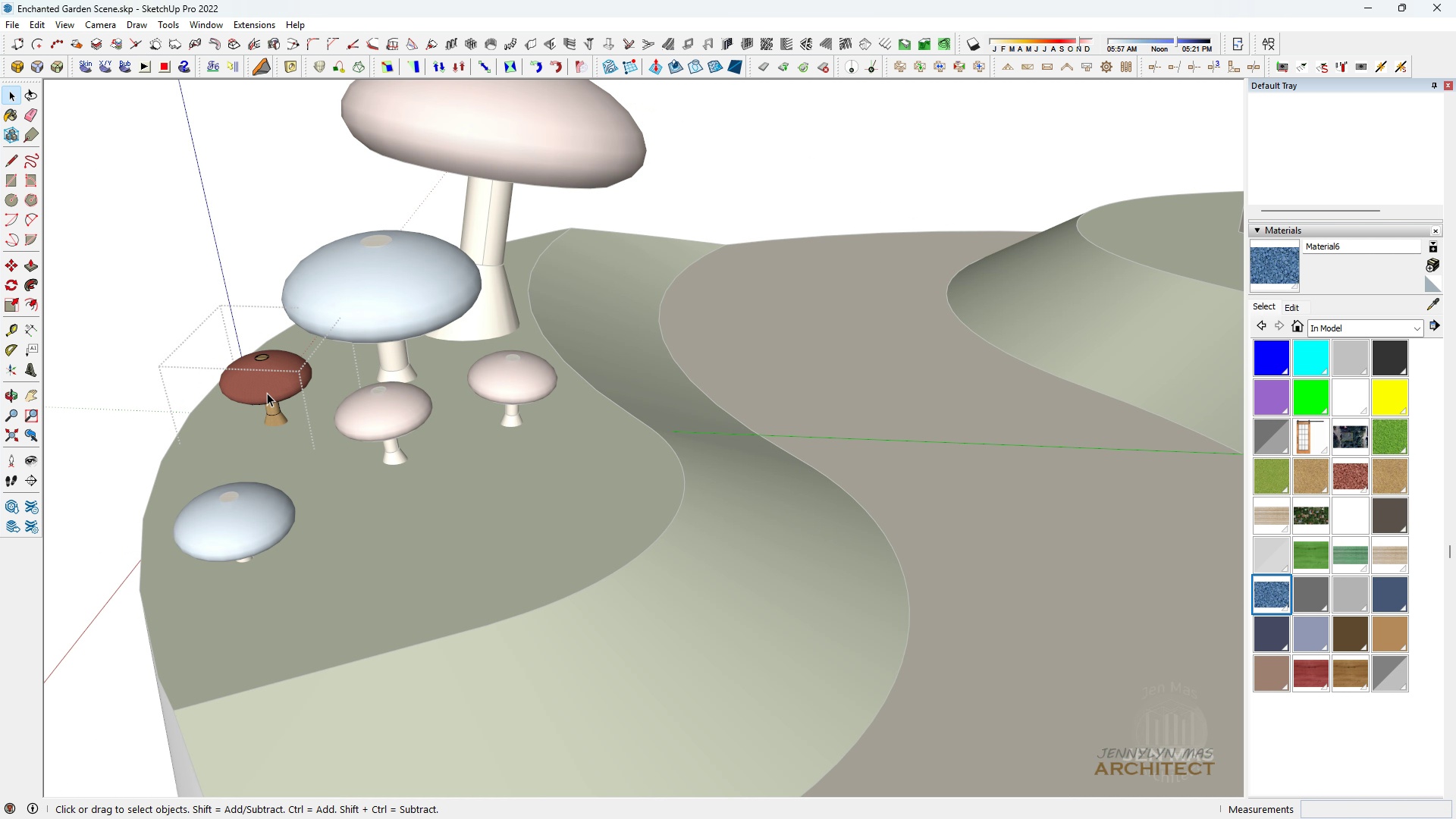 
triple_click([267, 393])
 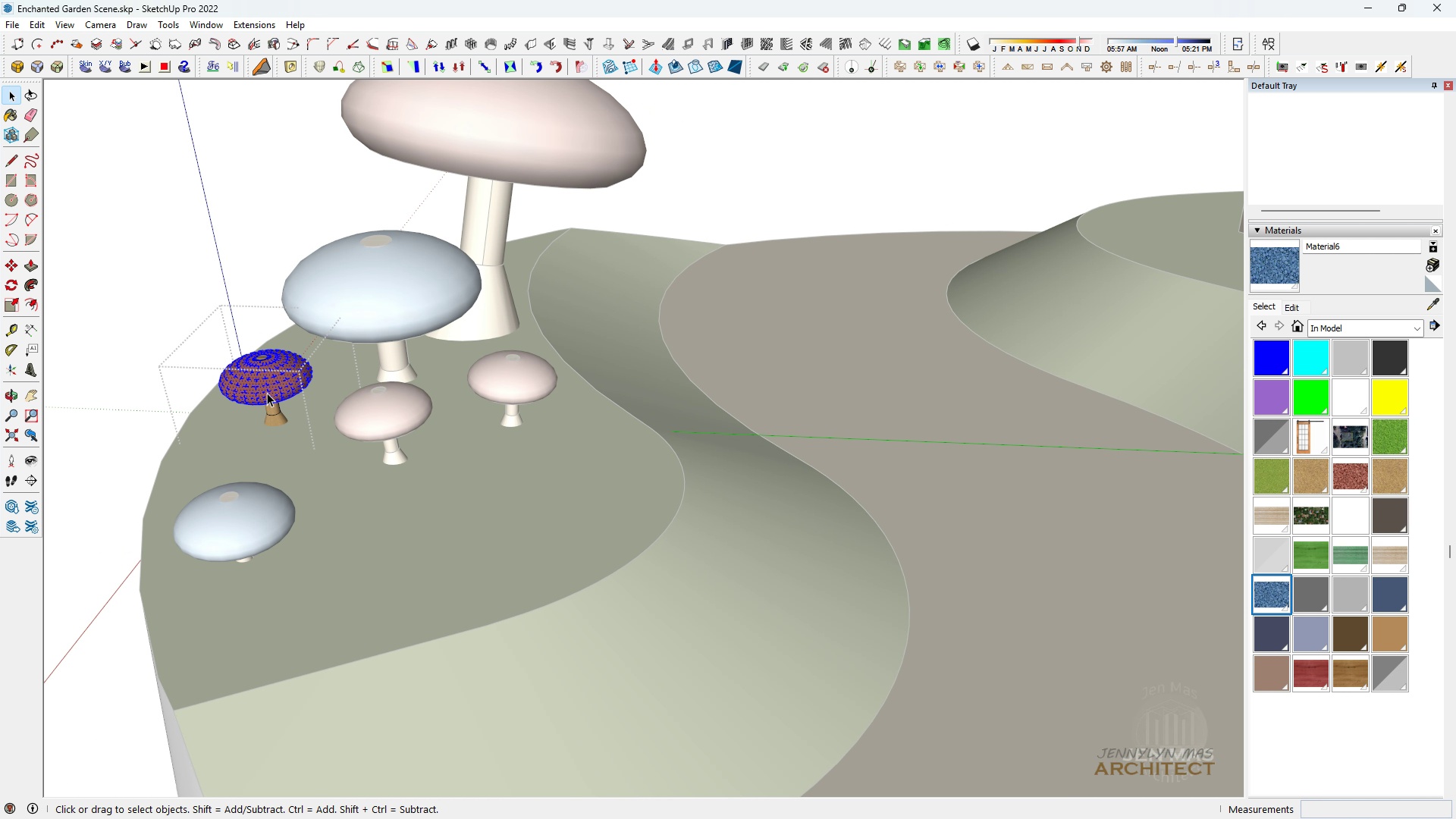 
triple_click([267, 393])
 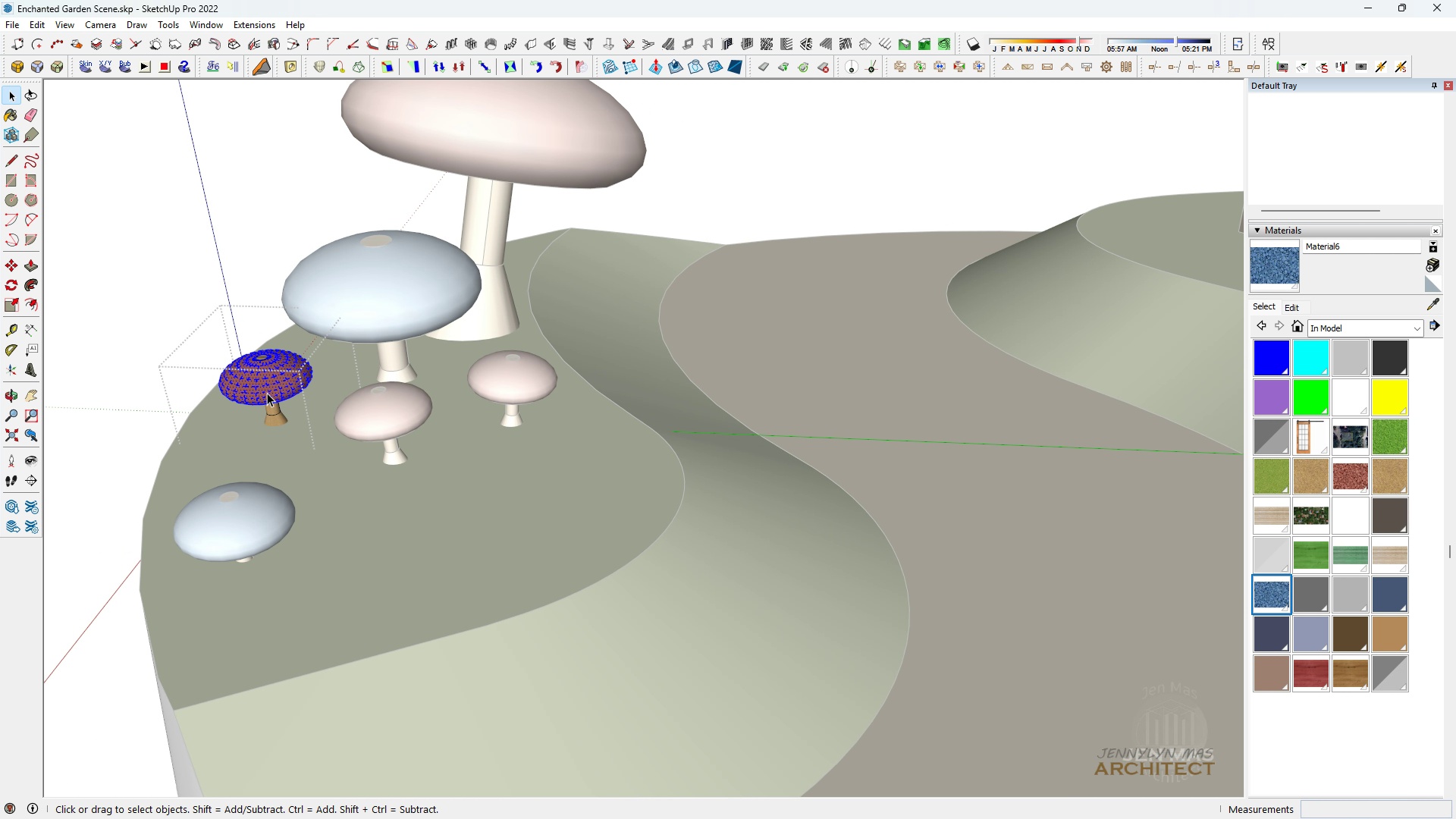 
triple_click([267, 393])
 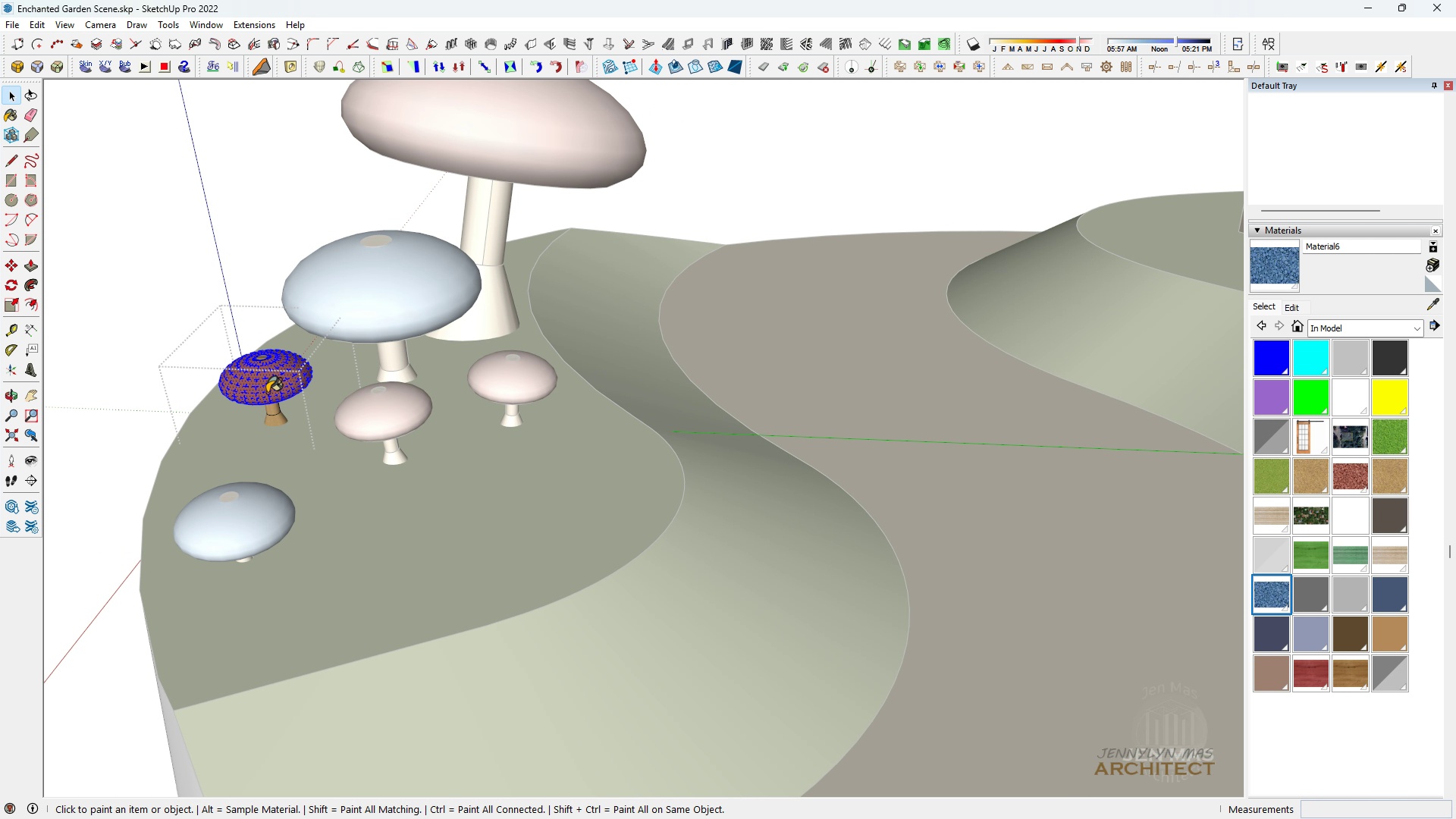 
key(B)
 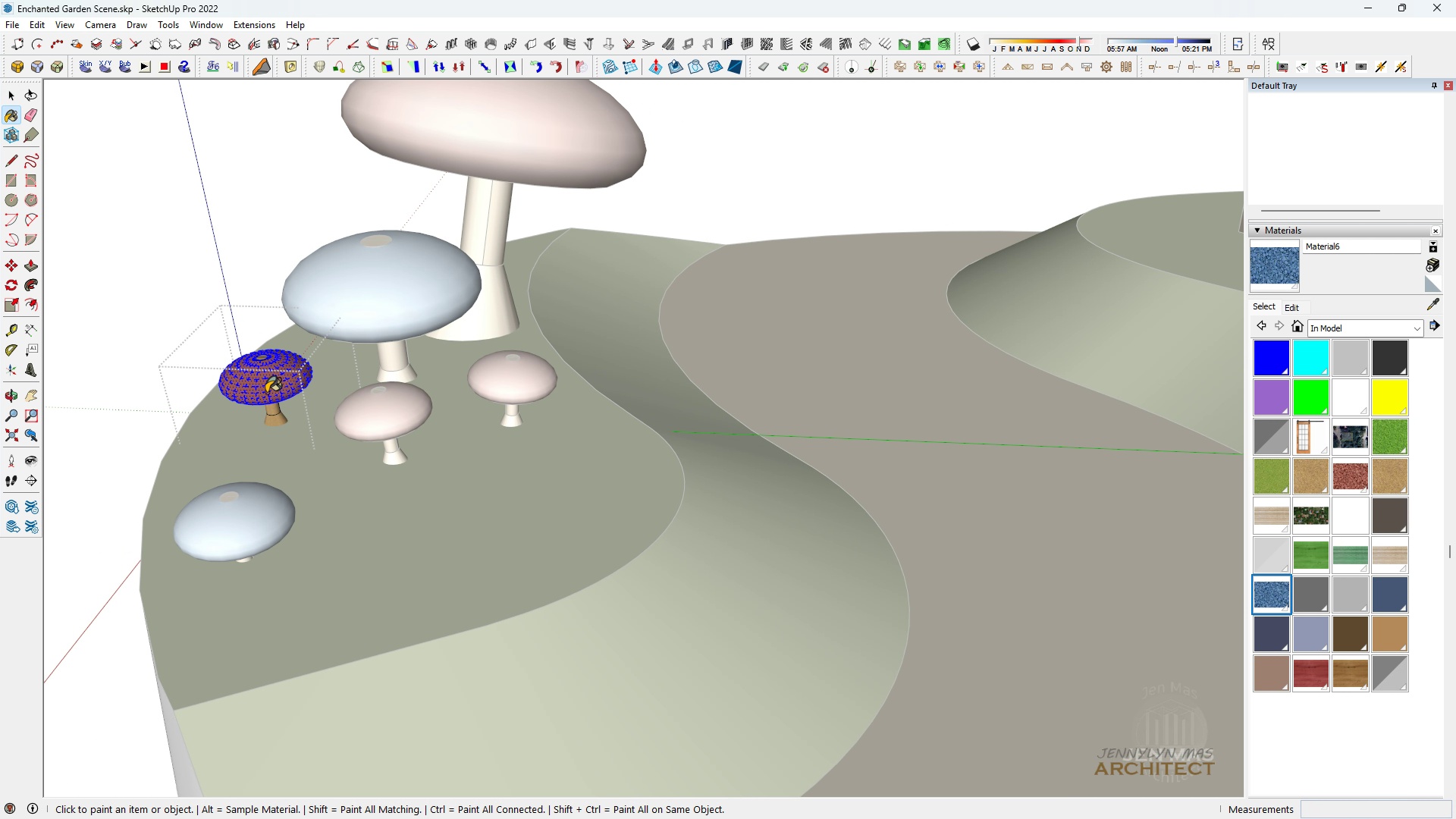 
triple_click([266, 393])
 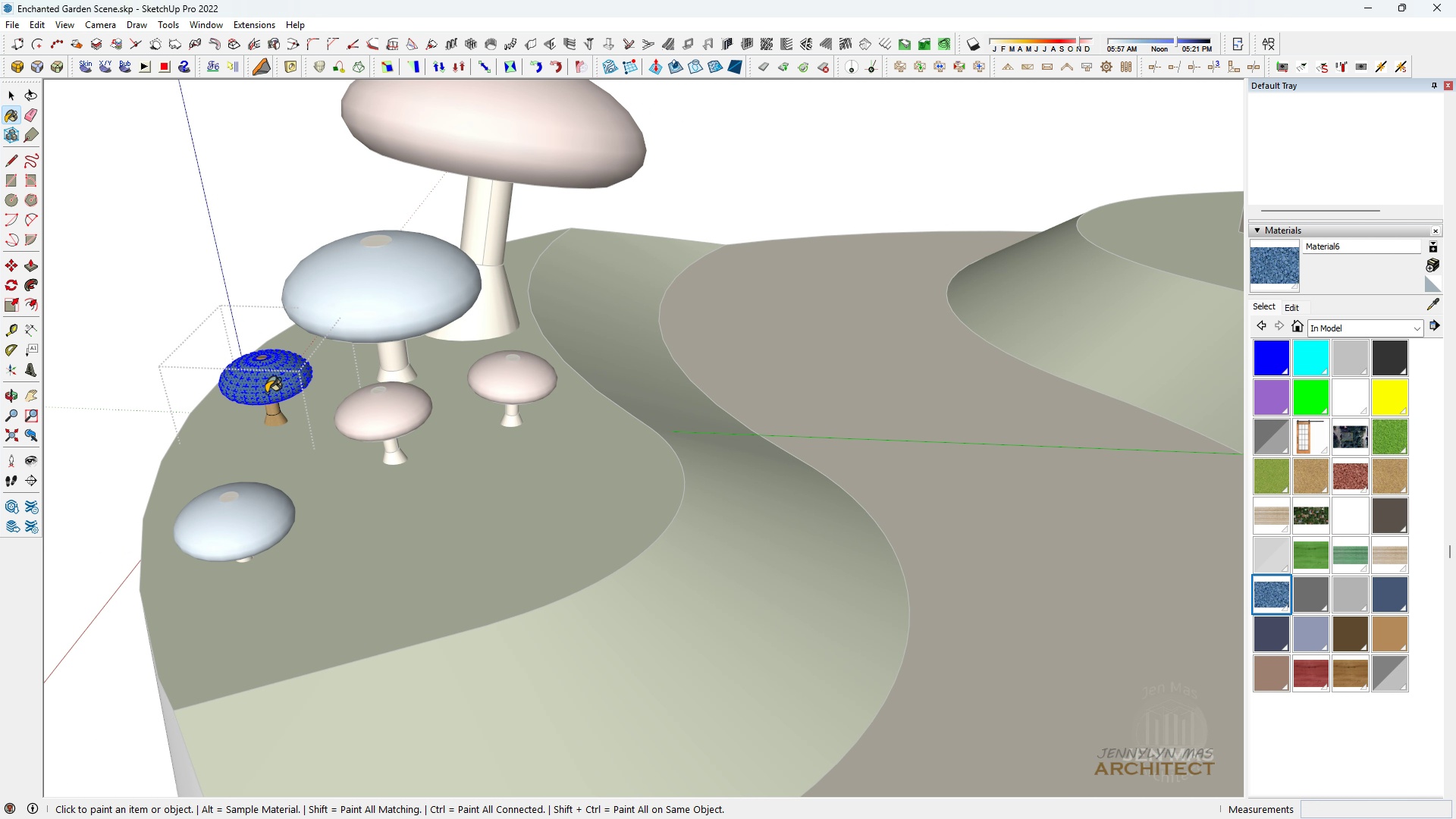 
triple_click([266, 393])
 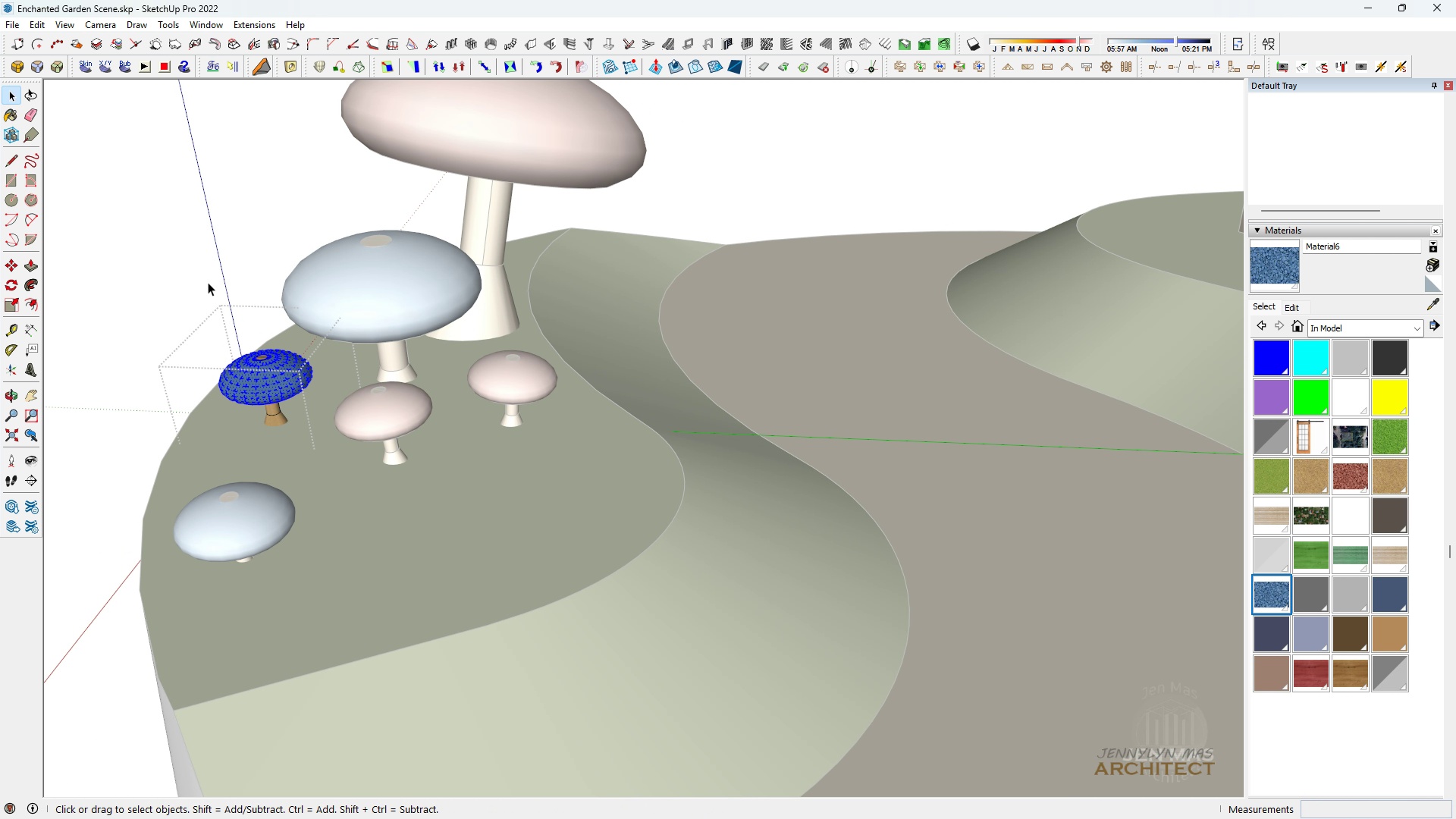 
key(Space)
 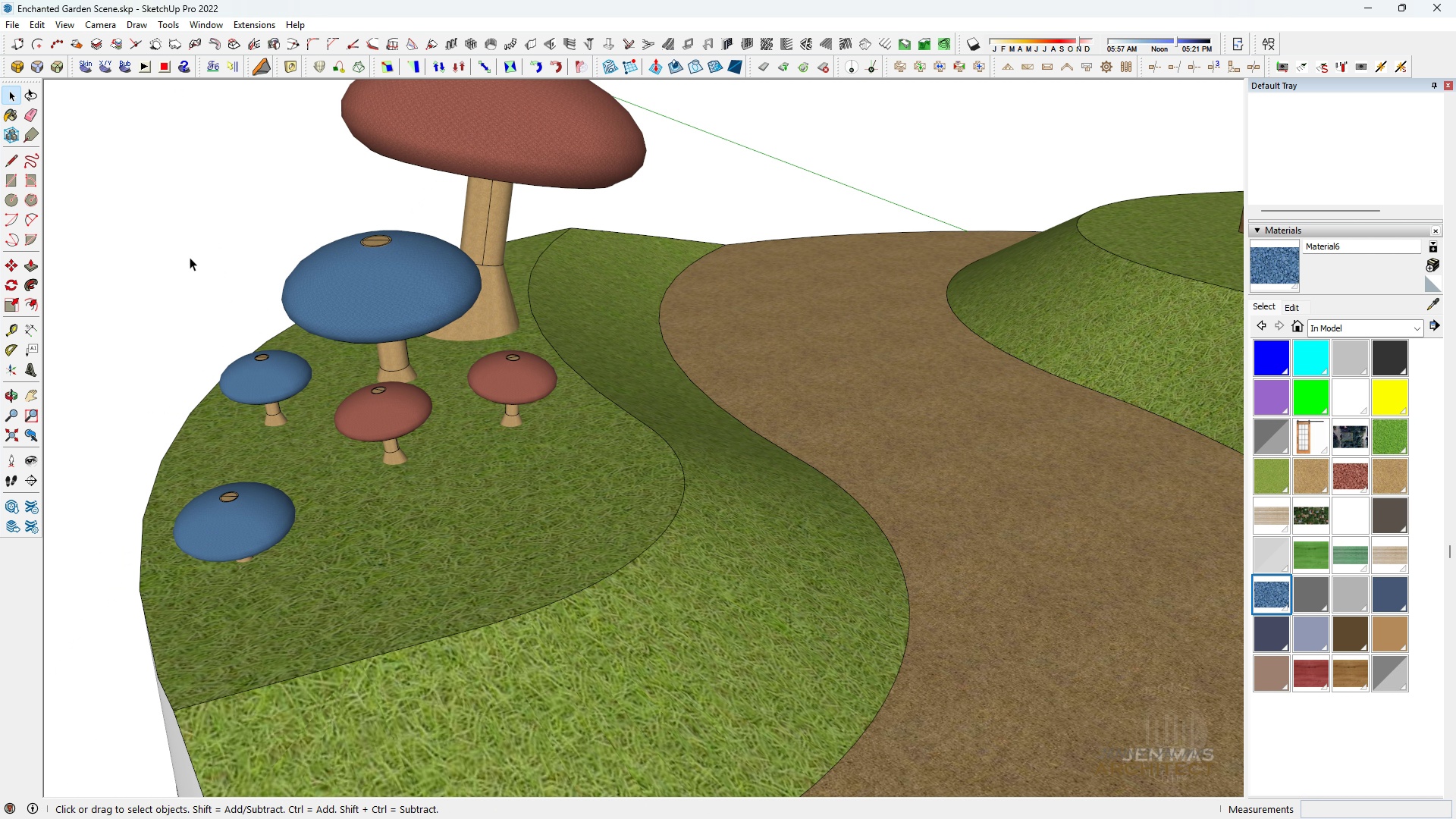 
triple_click([190, 257])
 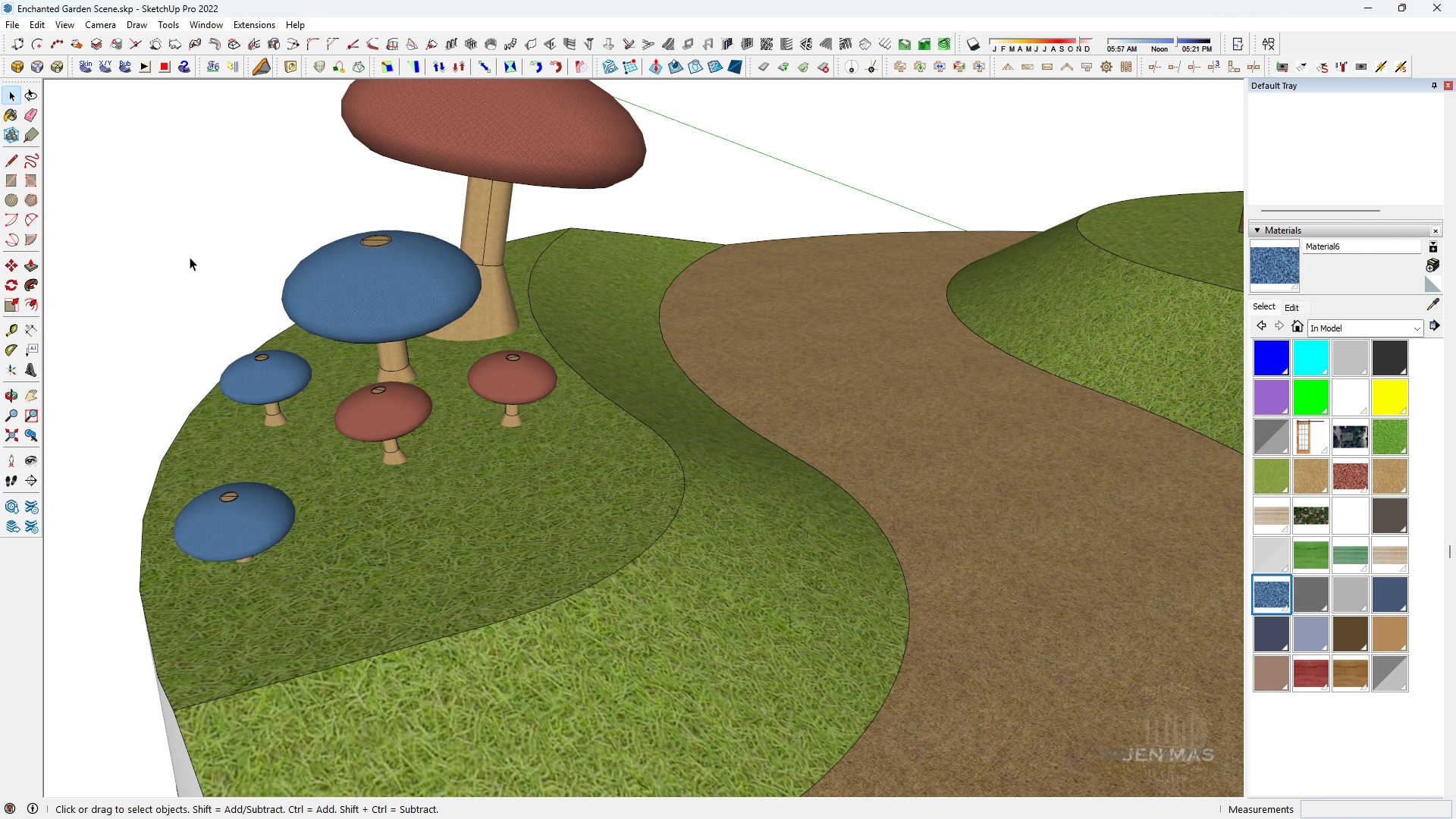 
triple_click([190, 257])
 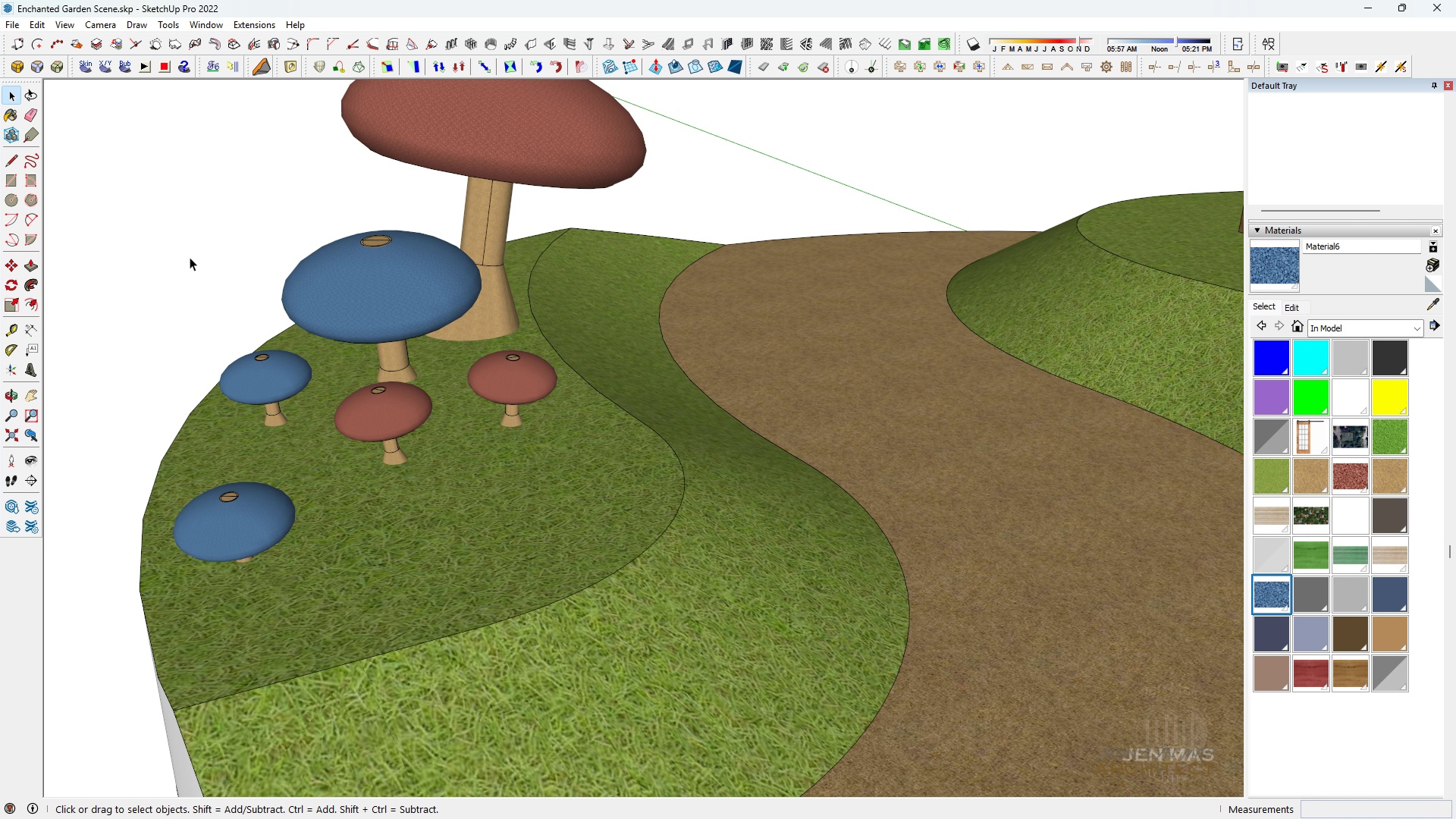 
triple_click([190, 257])
 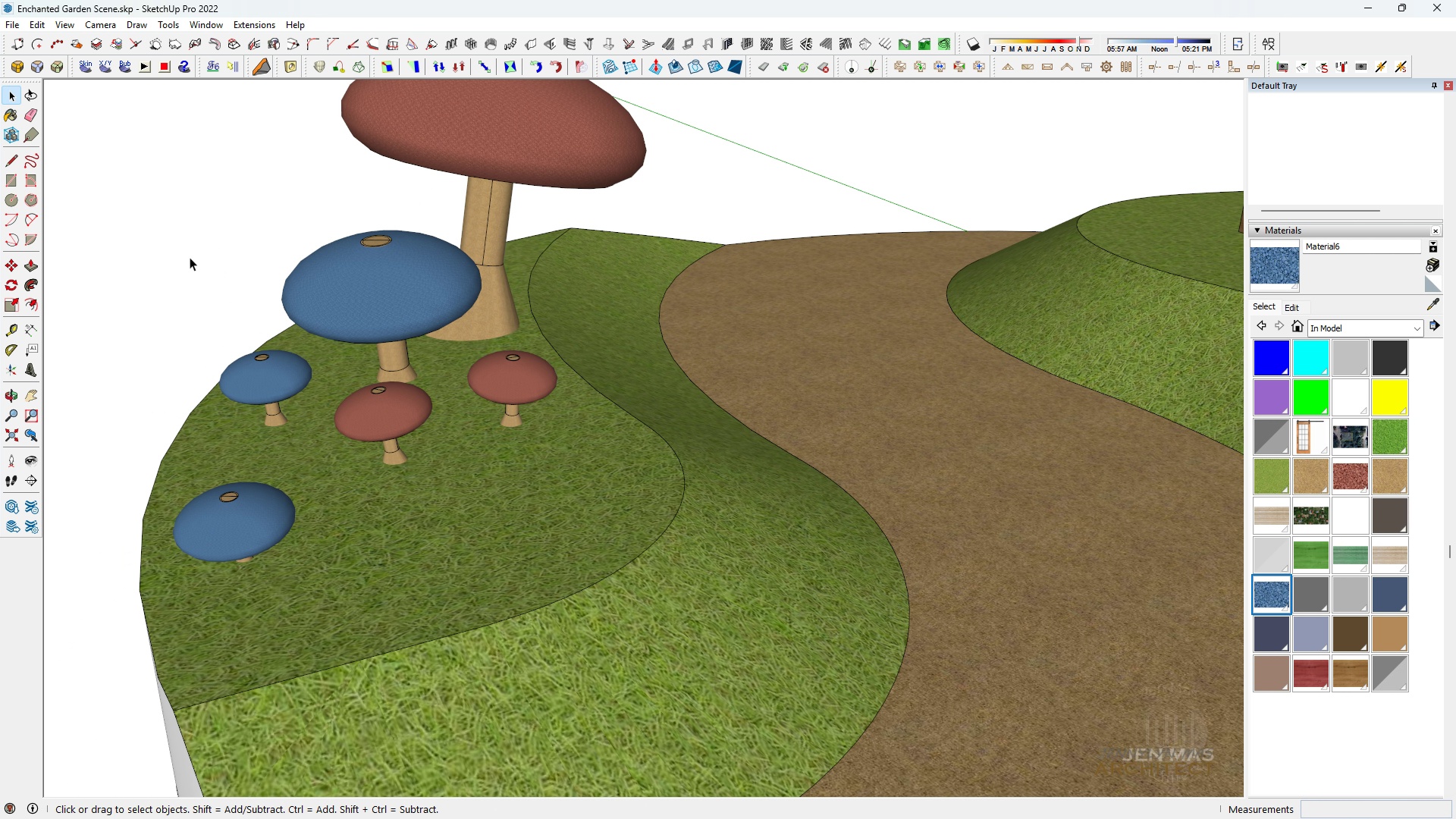 
triple_click([190, 257])
 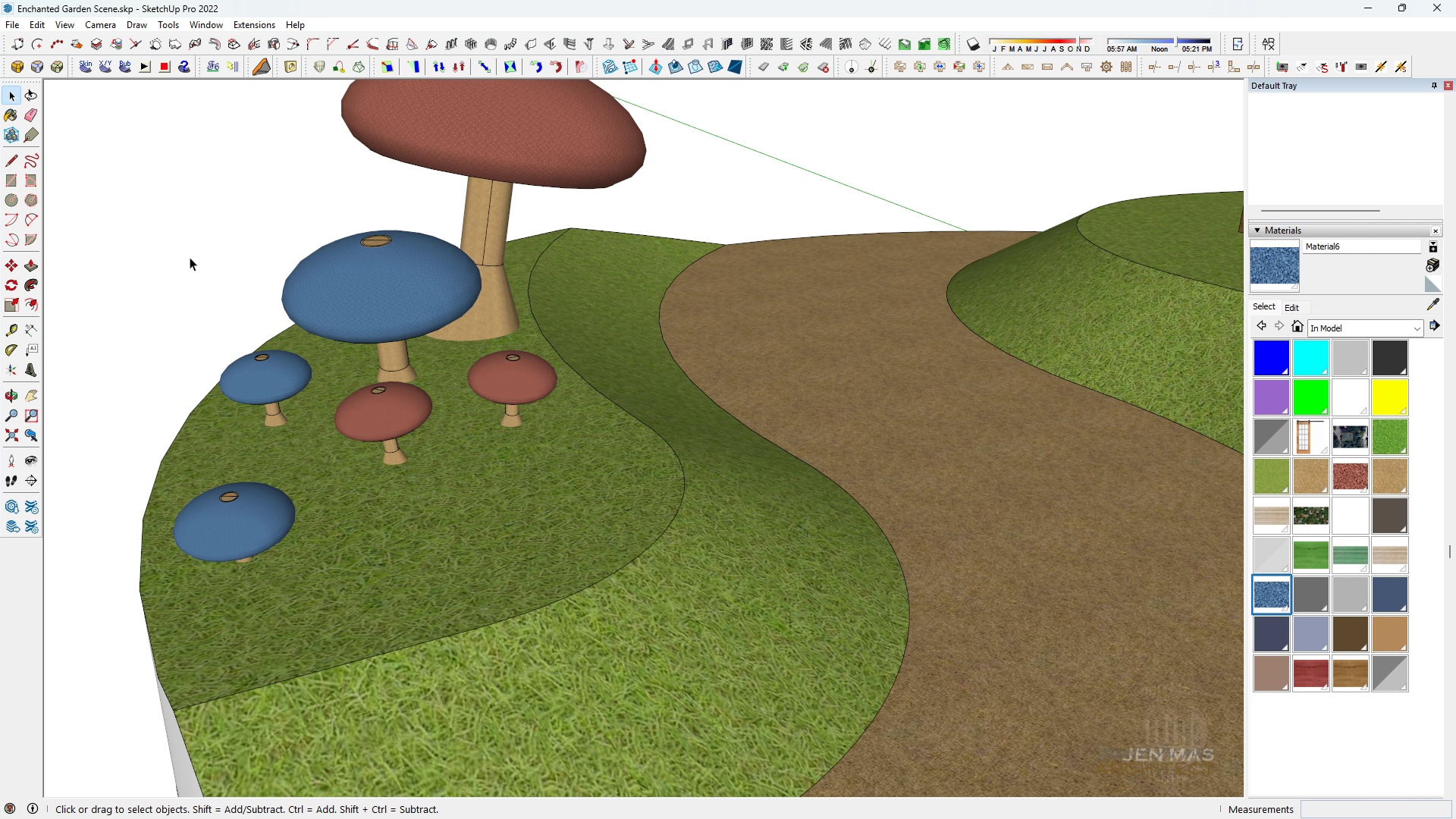 
triple_click([190, 257])
 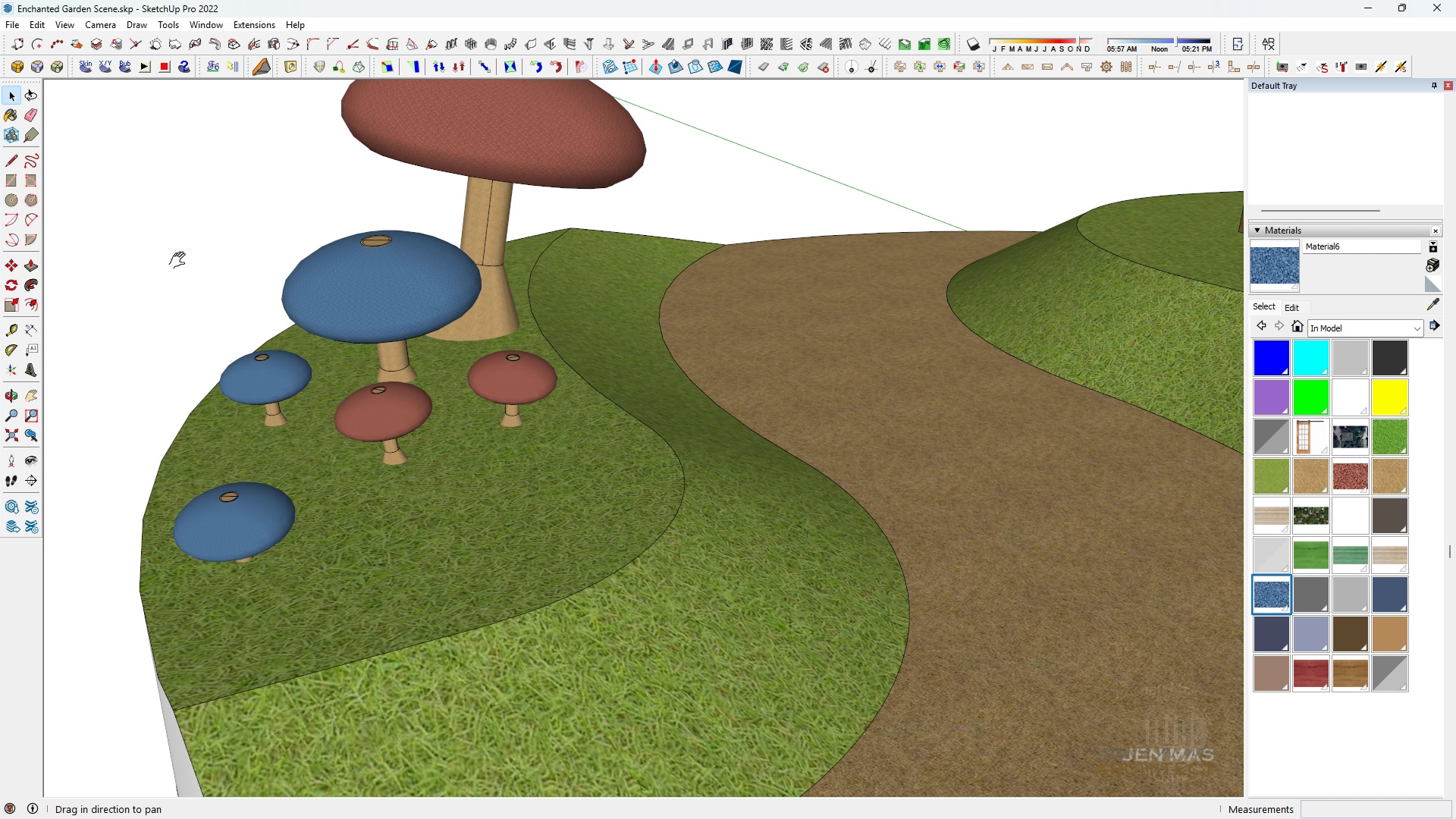 
type(hhhhhh h )
 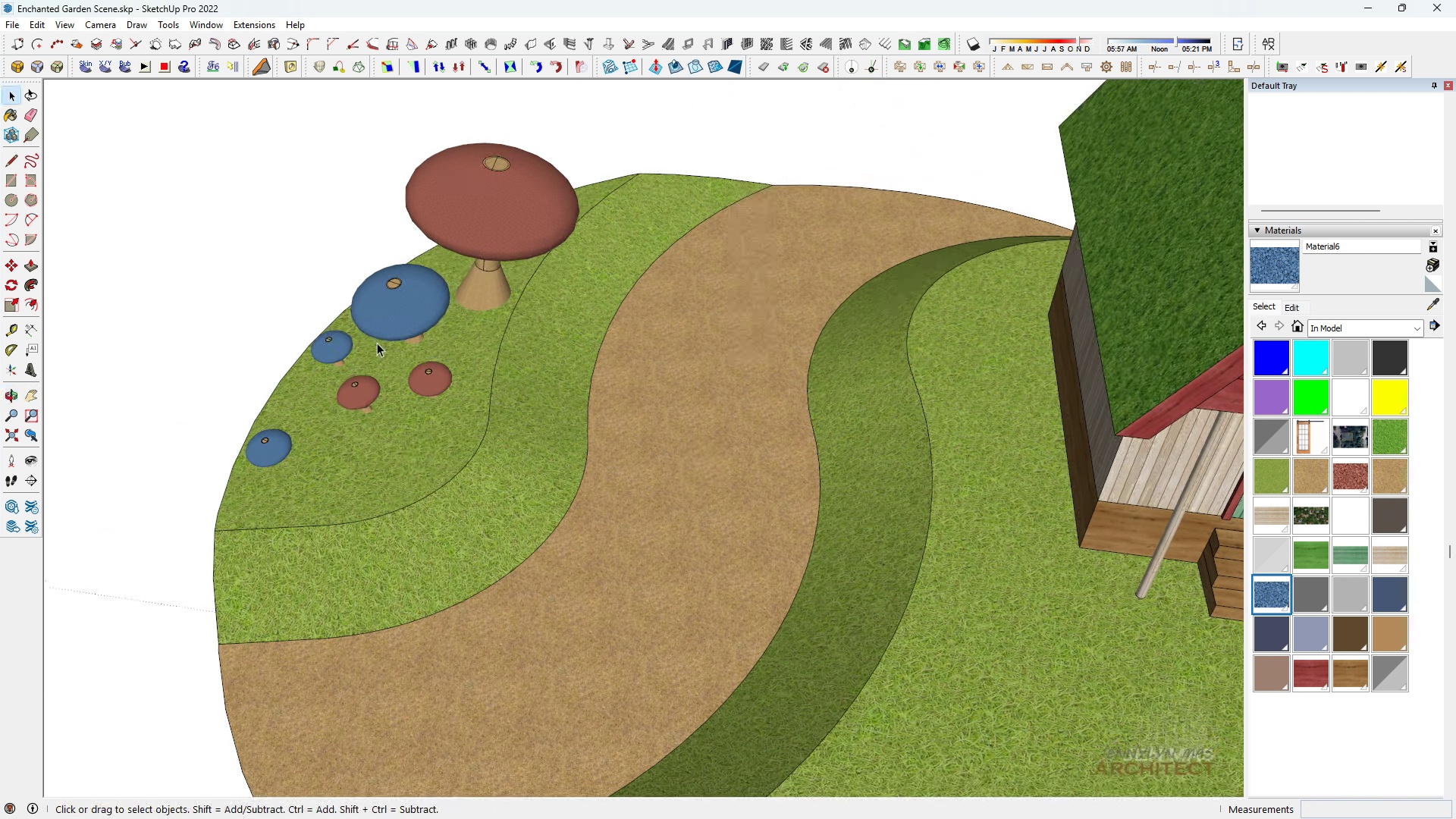 
scroll: coordinate [541, 348], scroll_direction: down, amount: 16.0
 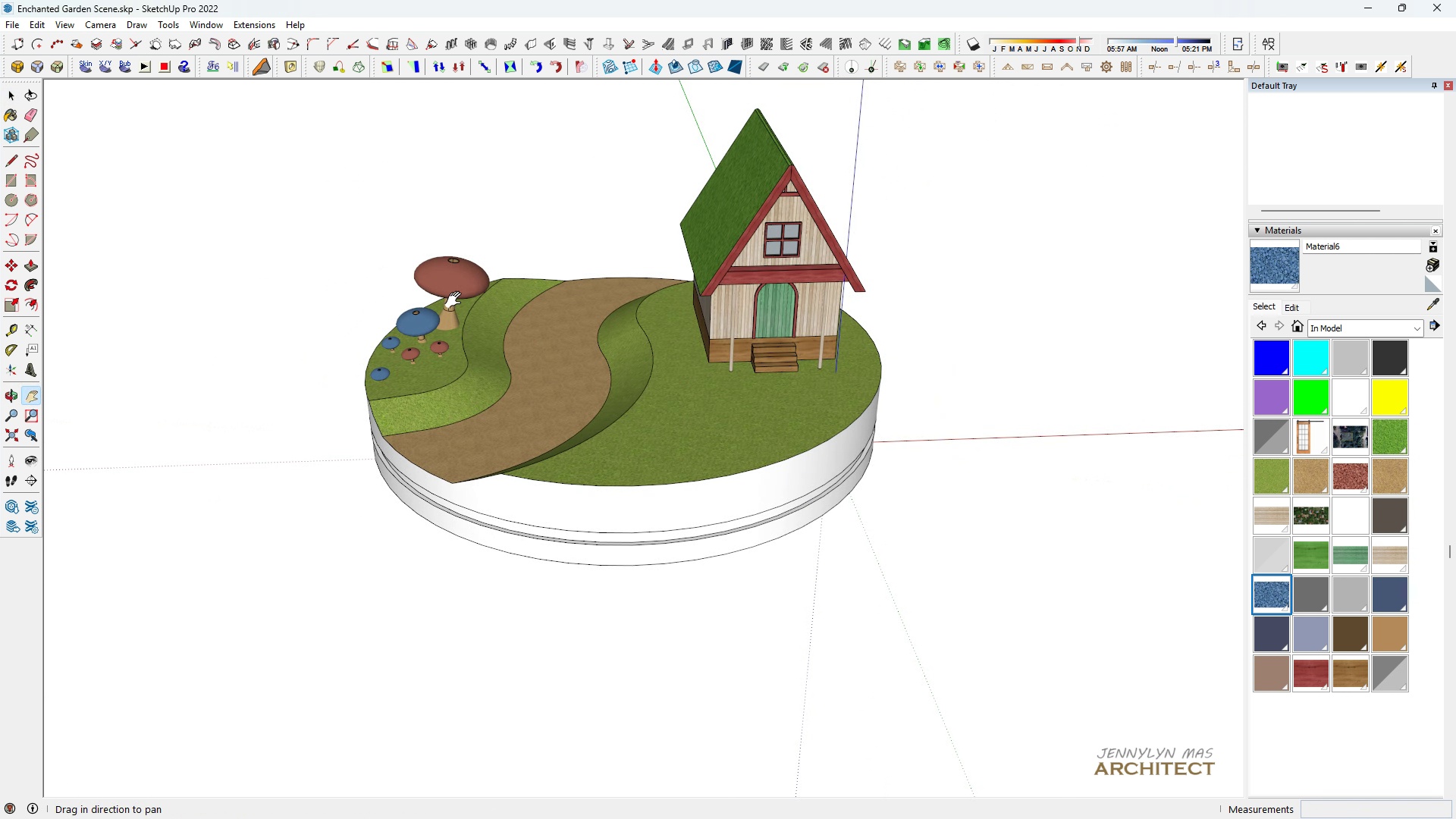 
scroll: coordinate [453, 309], scroll_direction: up, amount: 8.0
 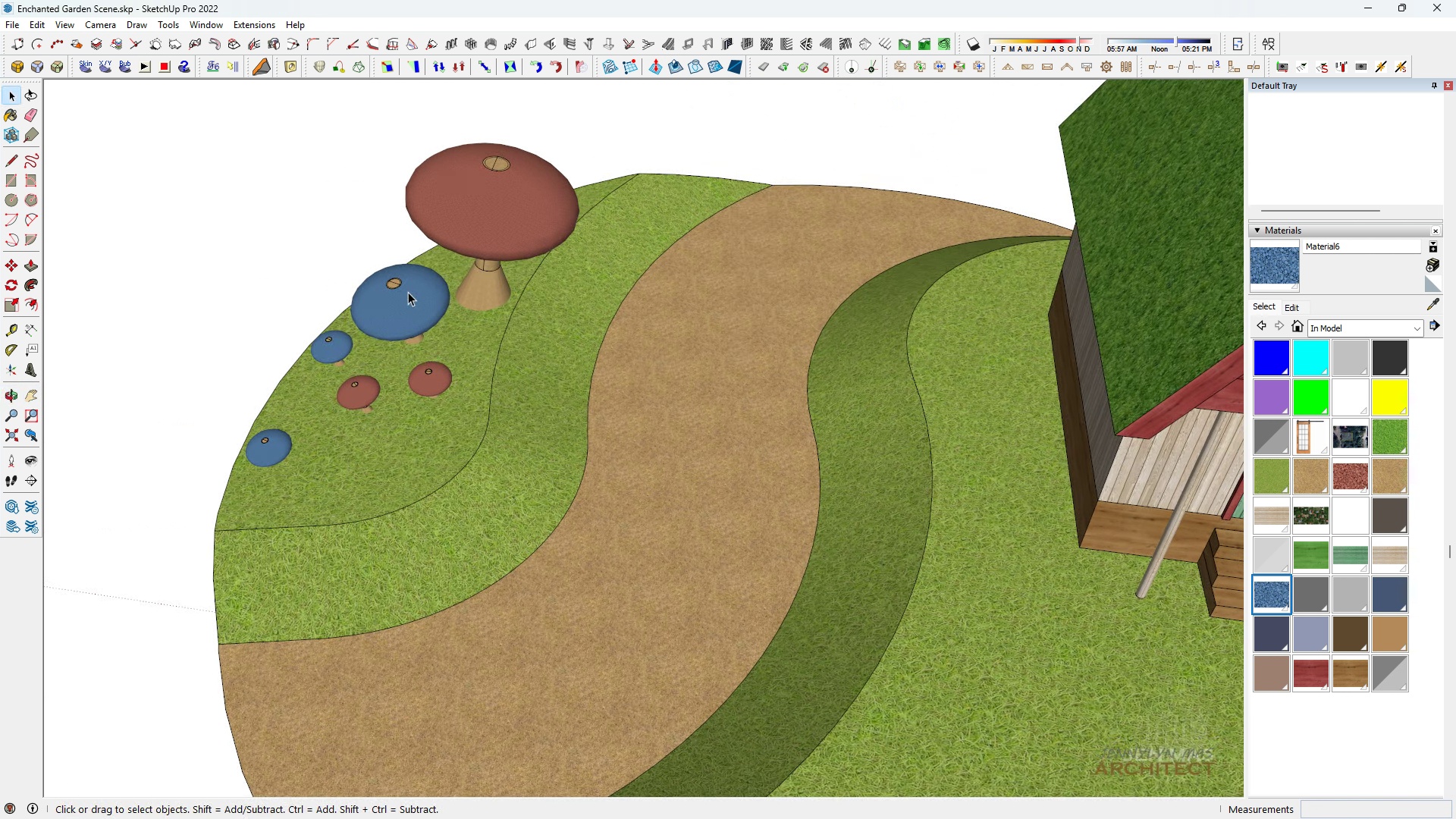 
double_click([407, 292])
 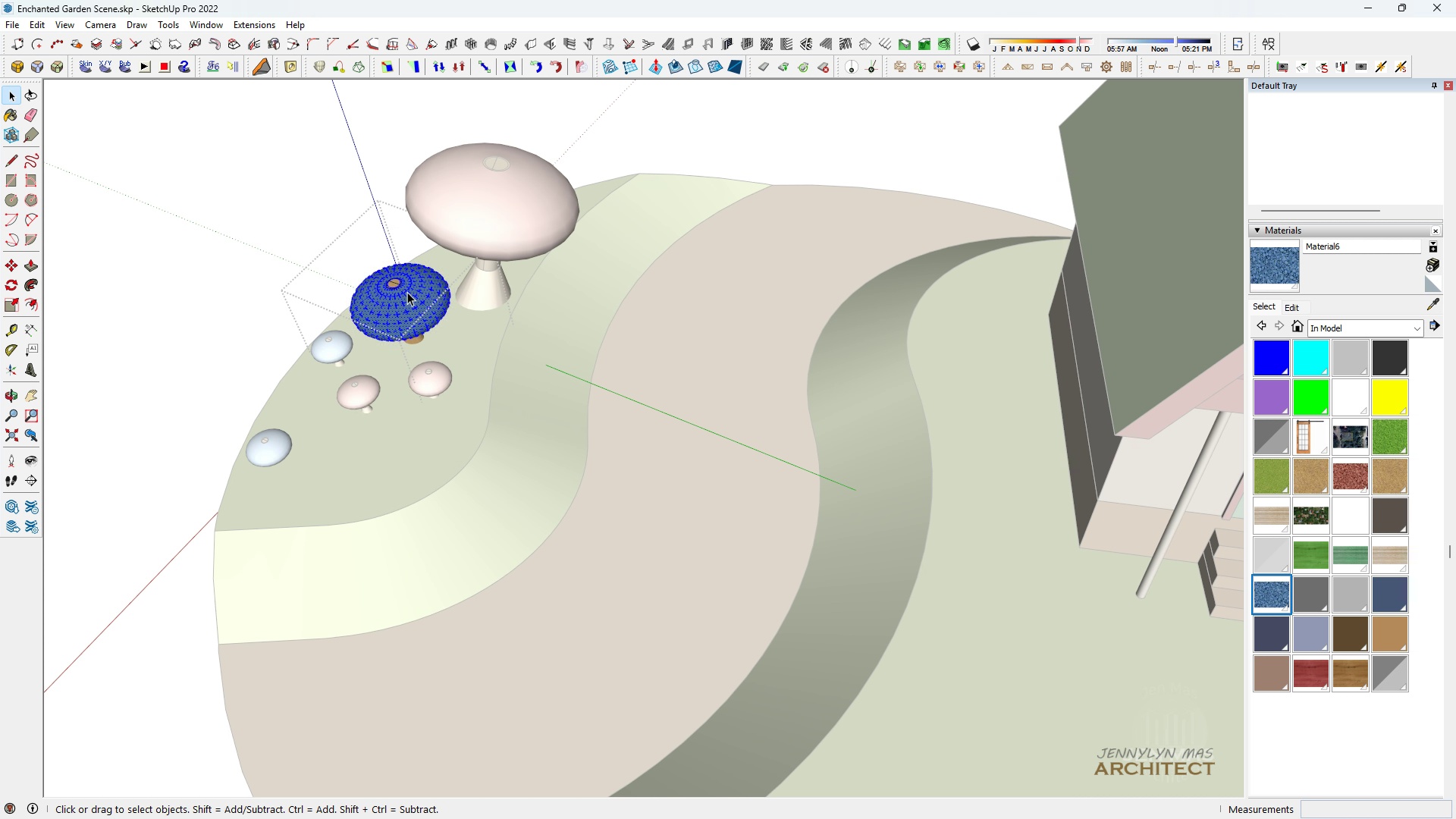 
triple_click([407, 292])
 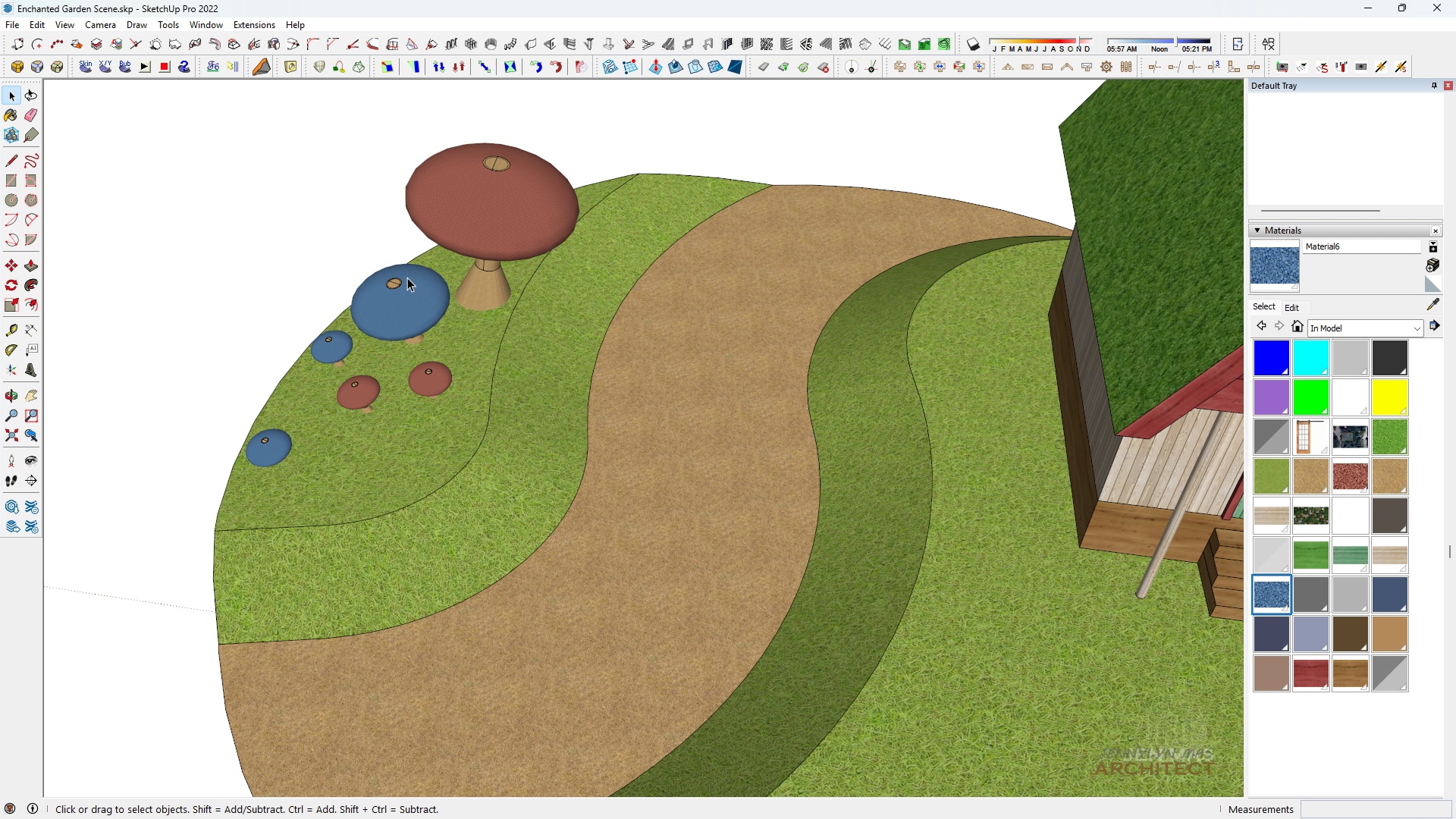 
key(Escape)
 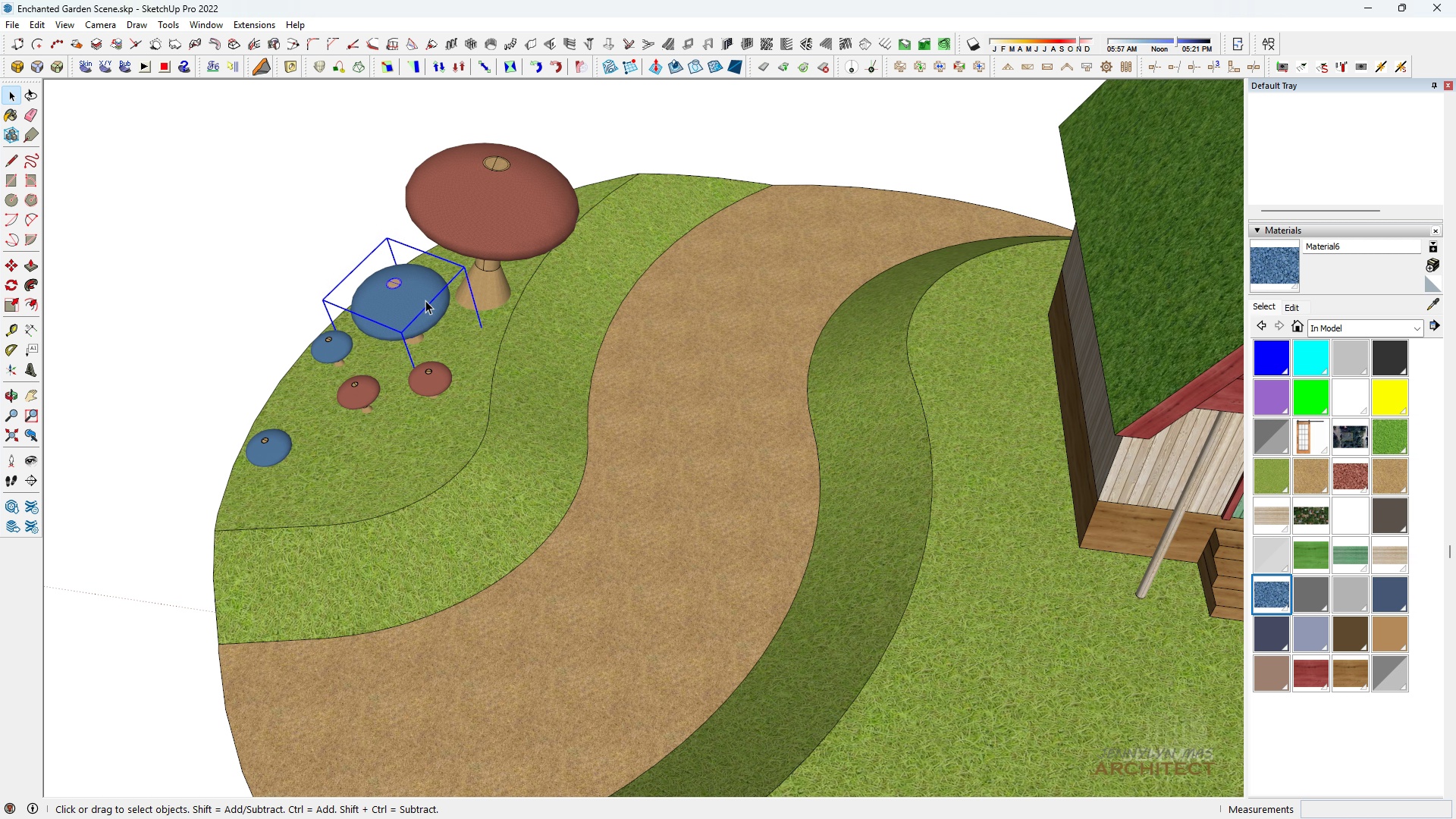 
left_click([407, 278])
 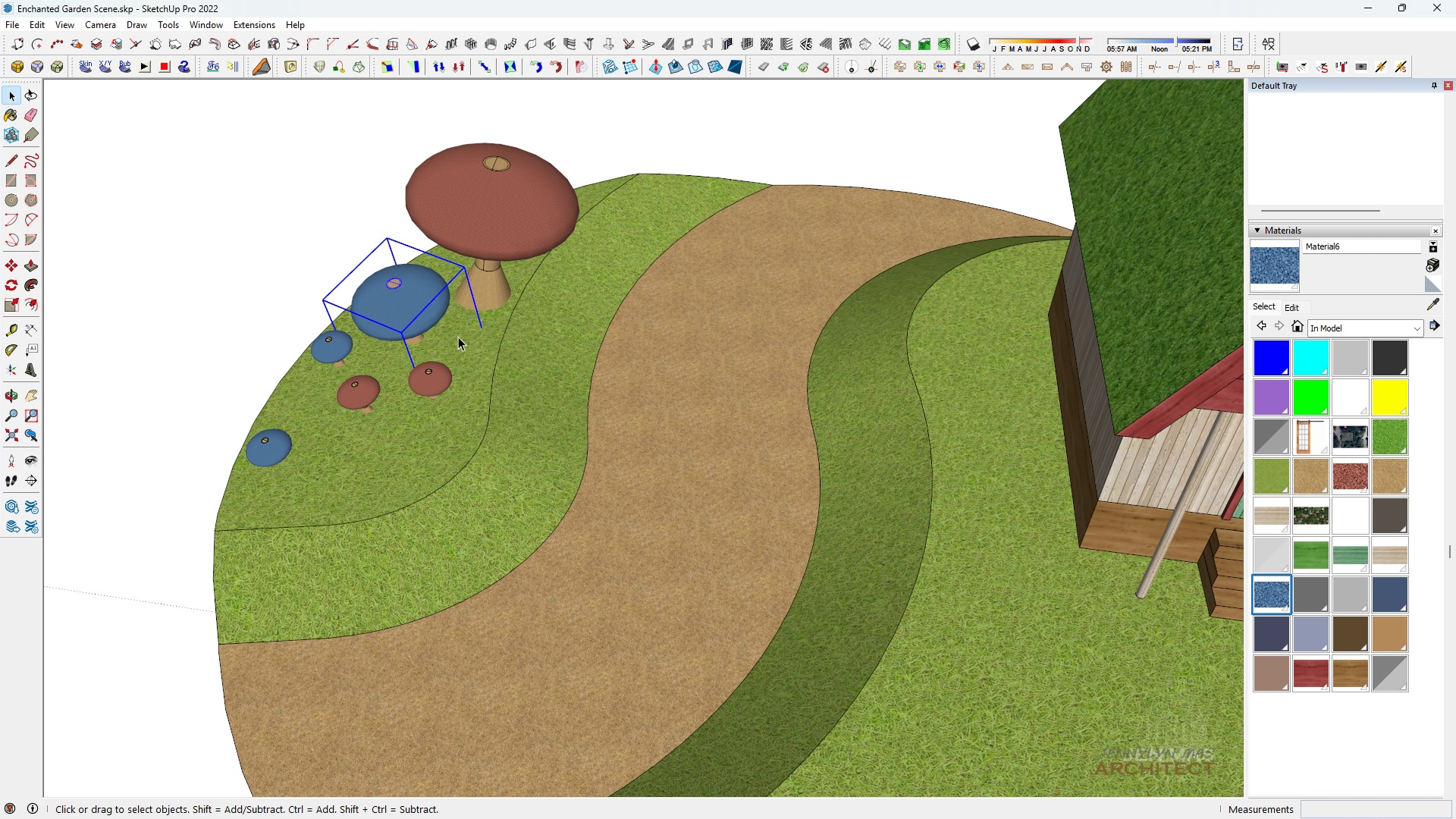 
key(Space)
 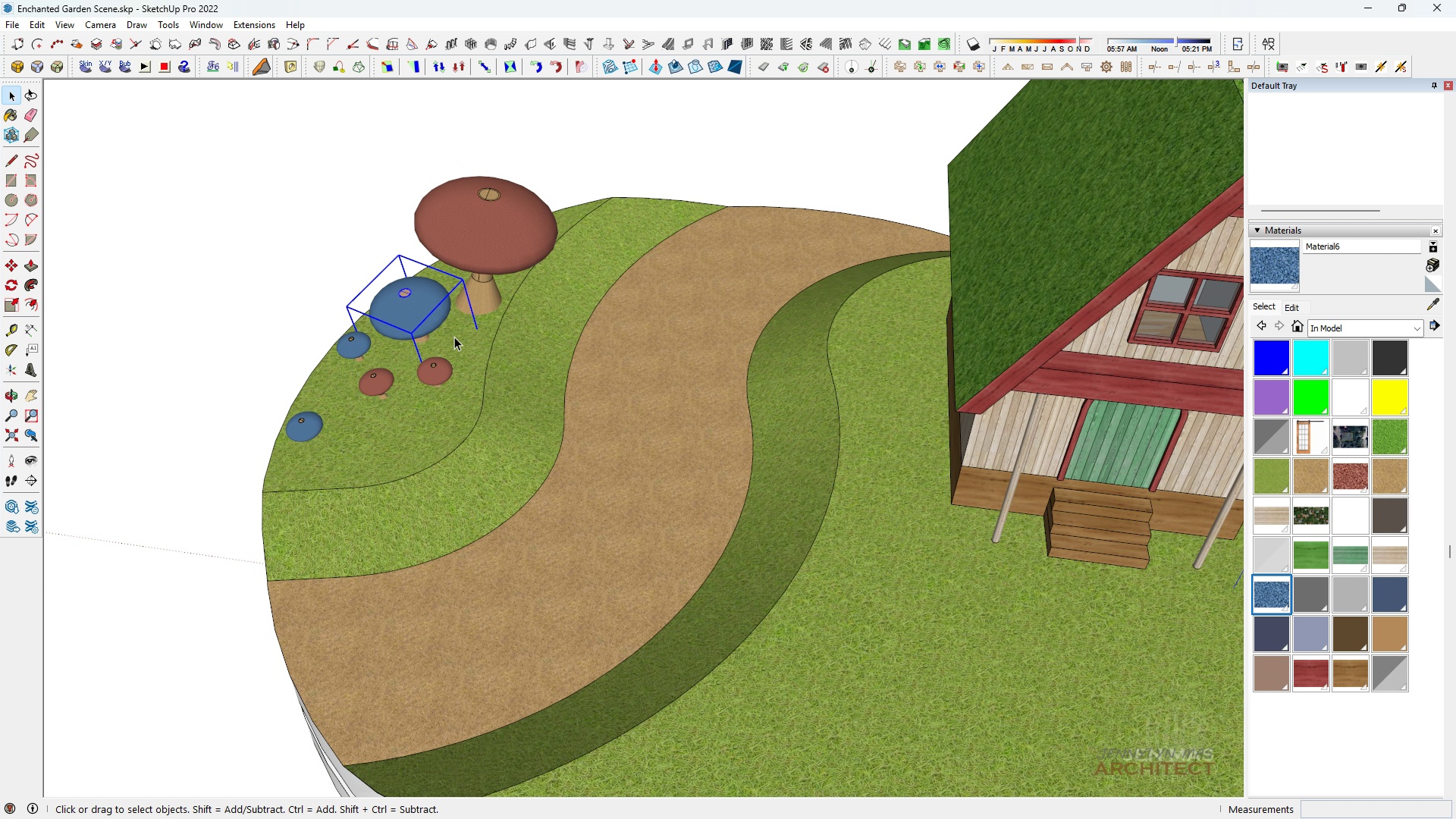 
scroll: coordinate [516, 228], scroll_direction: none, amount: 0.0
 